 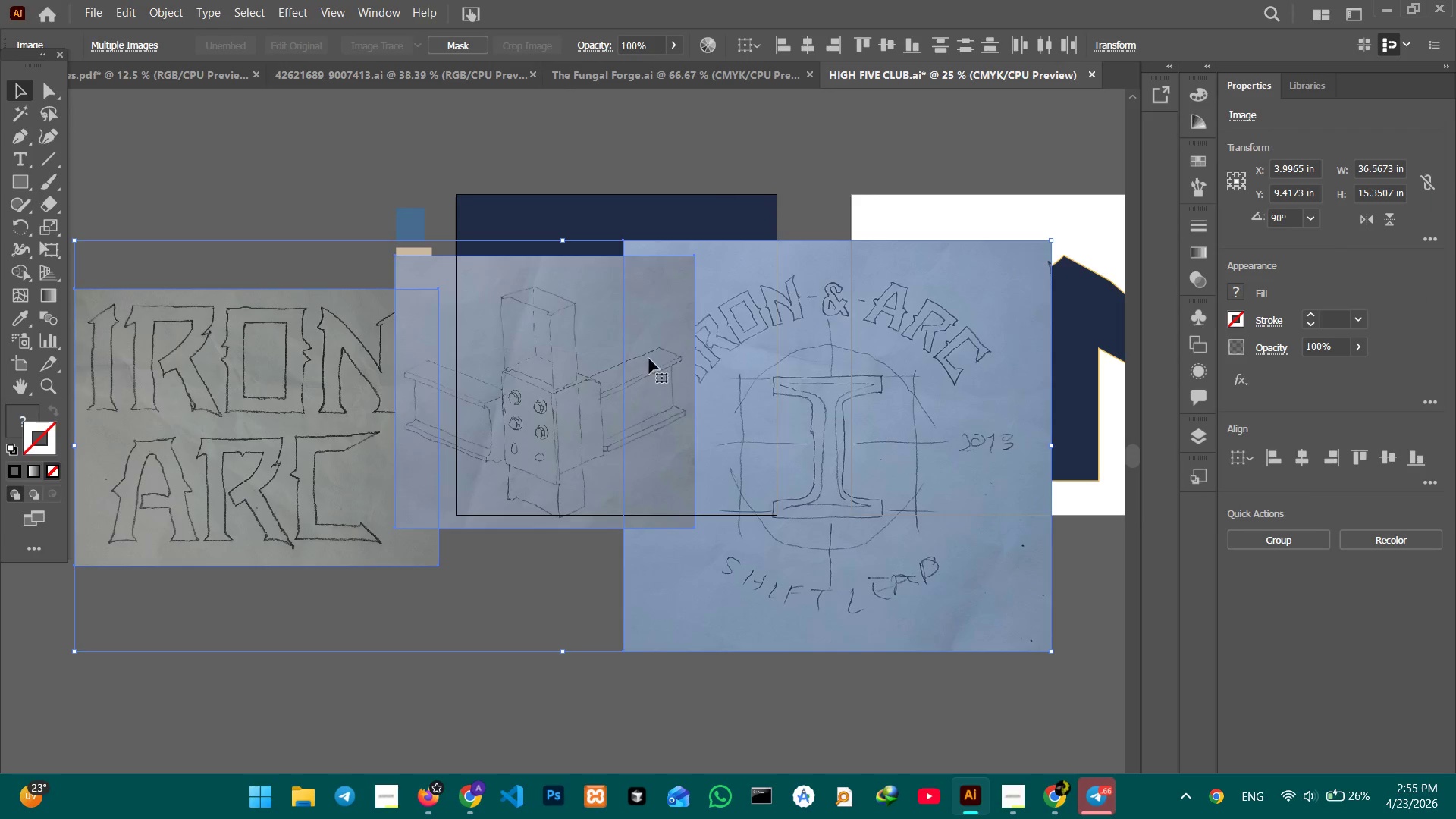 
hold_key(key=Space, duration=1.5)
 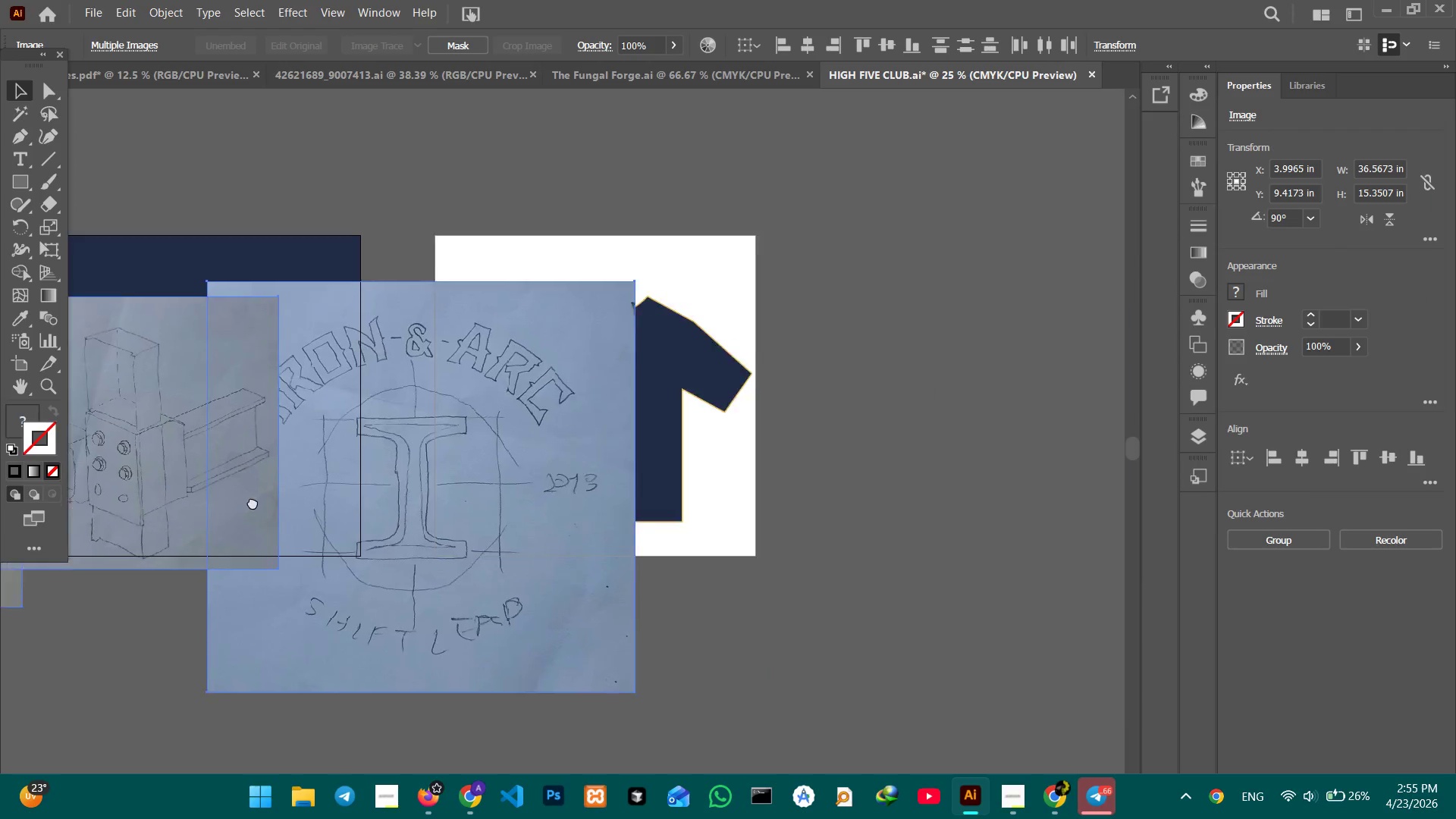 
left_click_drag(start_coordinate=[682, 461], to_coordinate=[224, 500])
 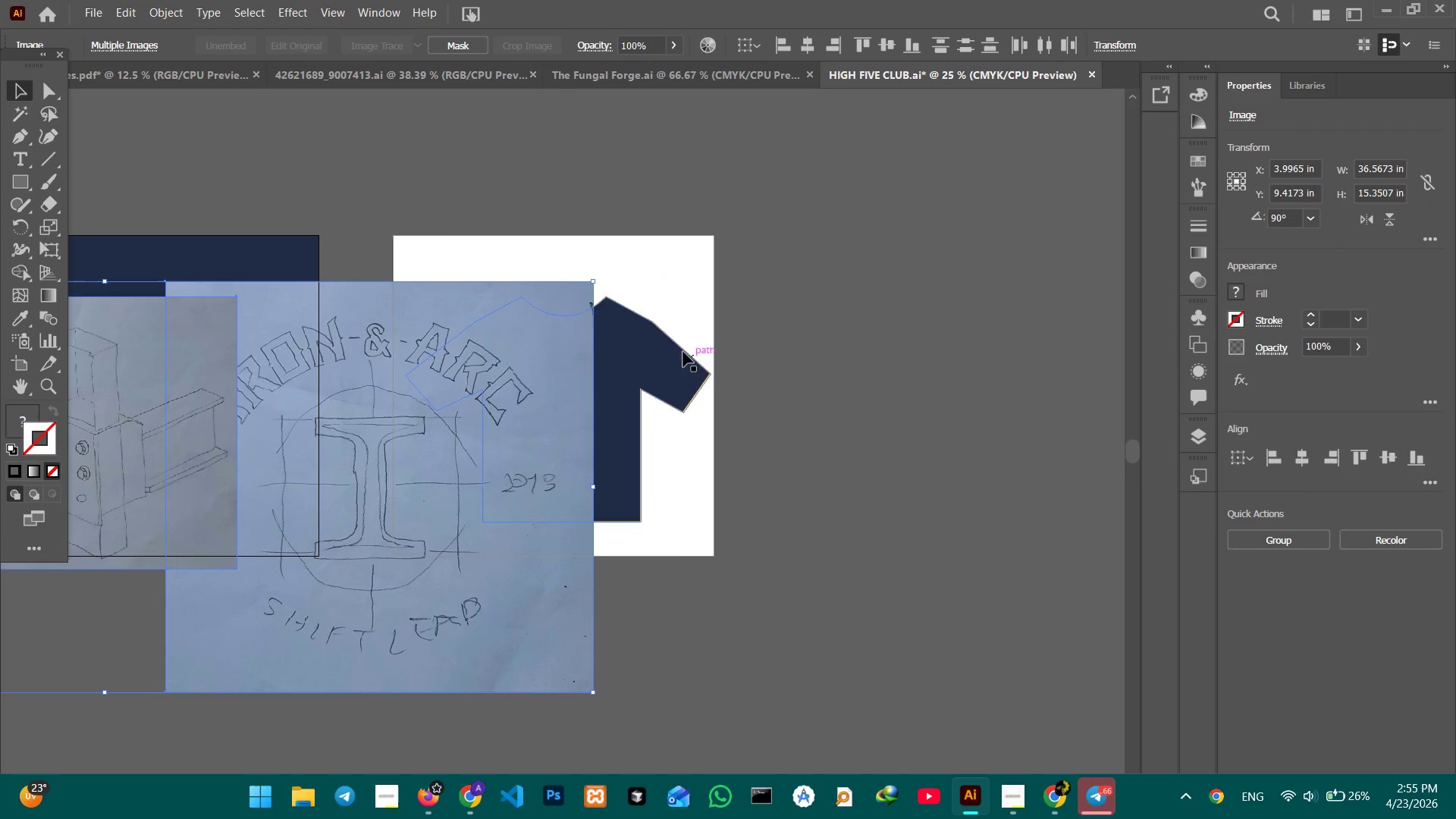 
hold_key(key=Space, duration=0.83)
 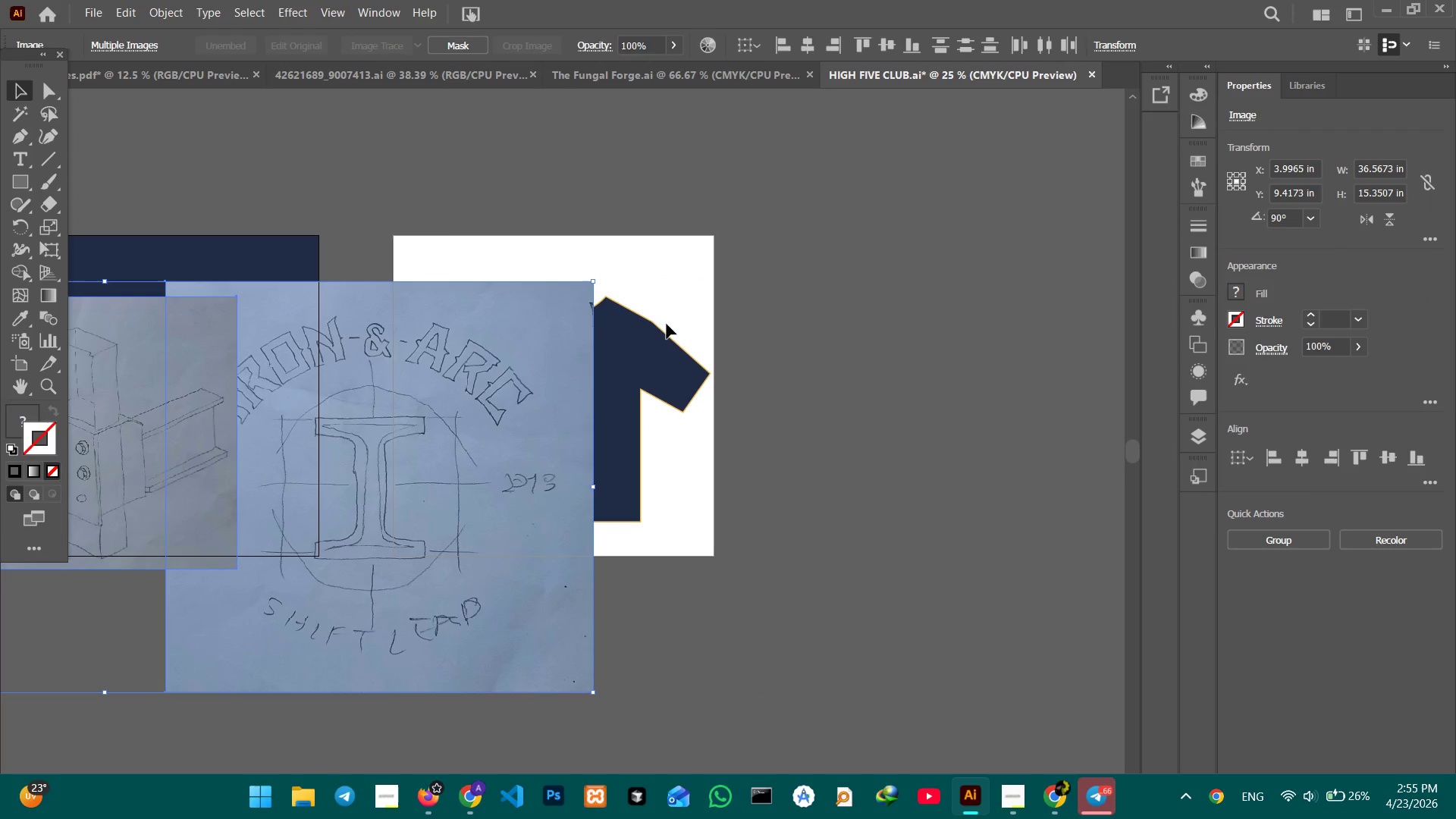 
hold_key(key=Space, duration=4.38)
 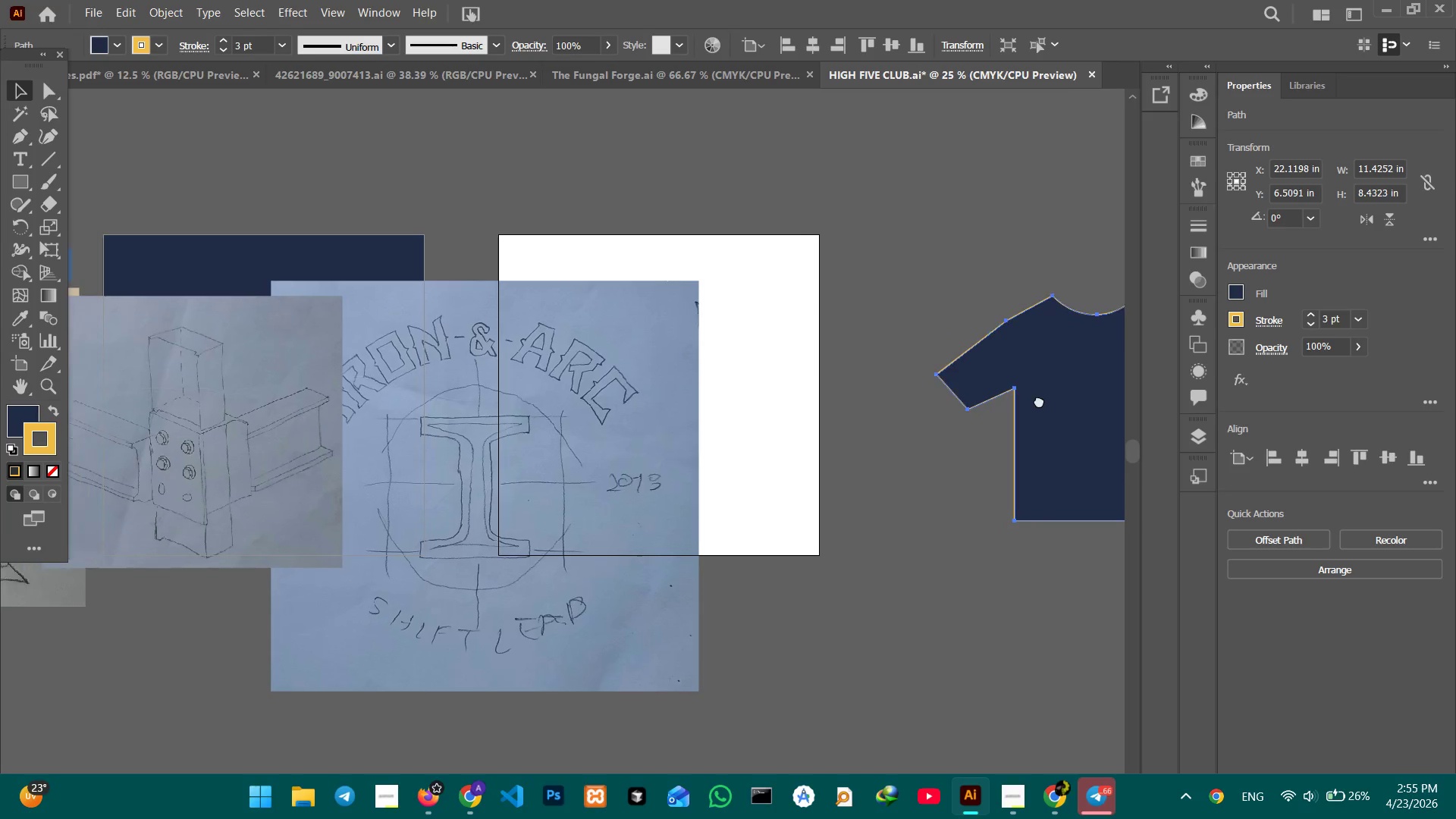 
left_click_drag(start_coordinate=[658, 292], to_coordinate=[718, 493])
 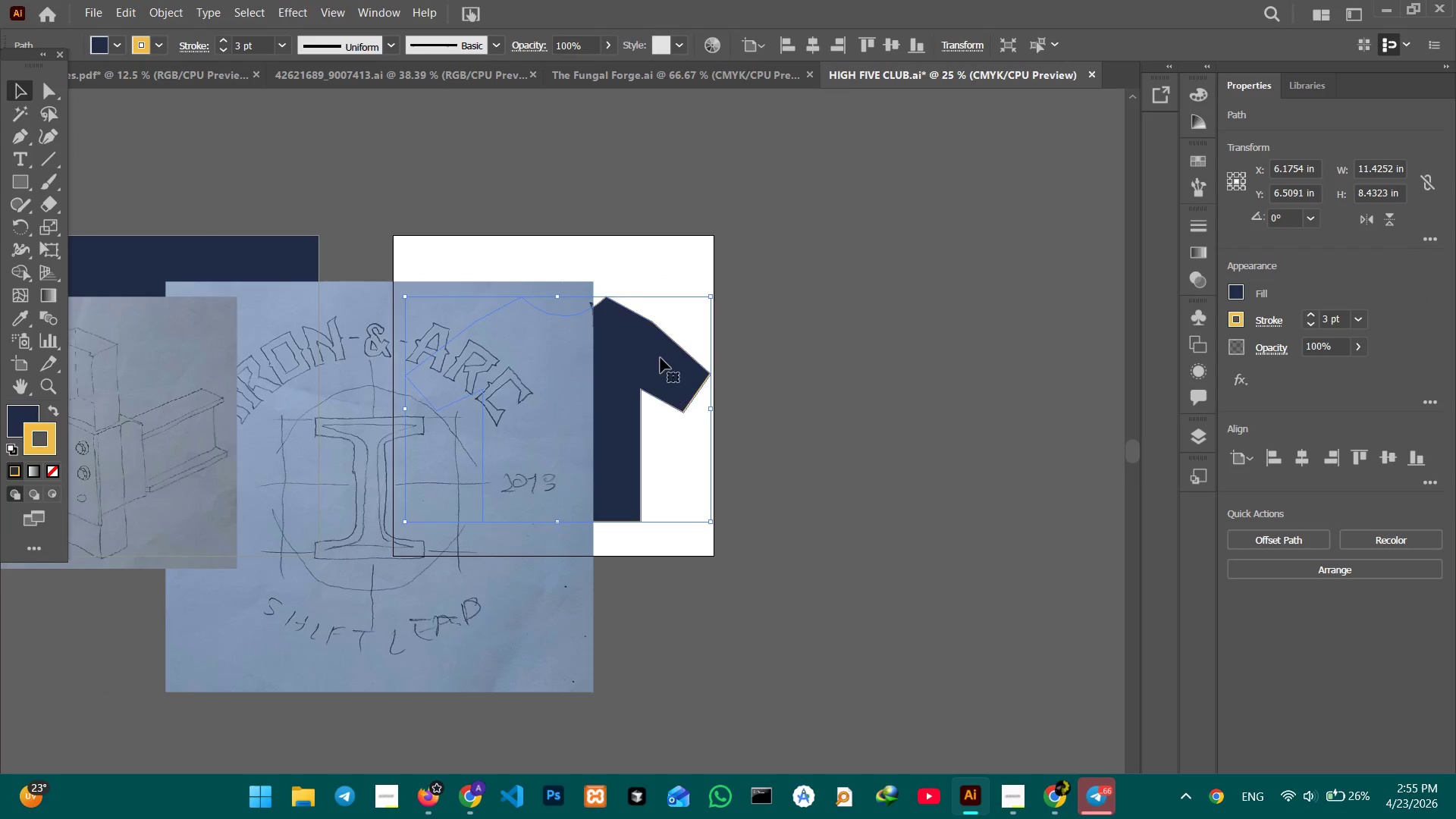 
left_click_drag(start_coordinate=[660, 359], to_coordinate=[1086, 359])
 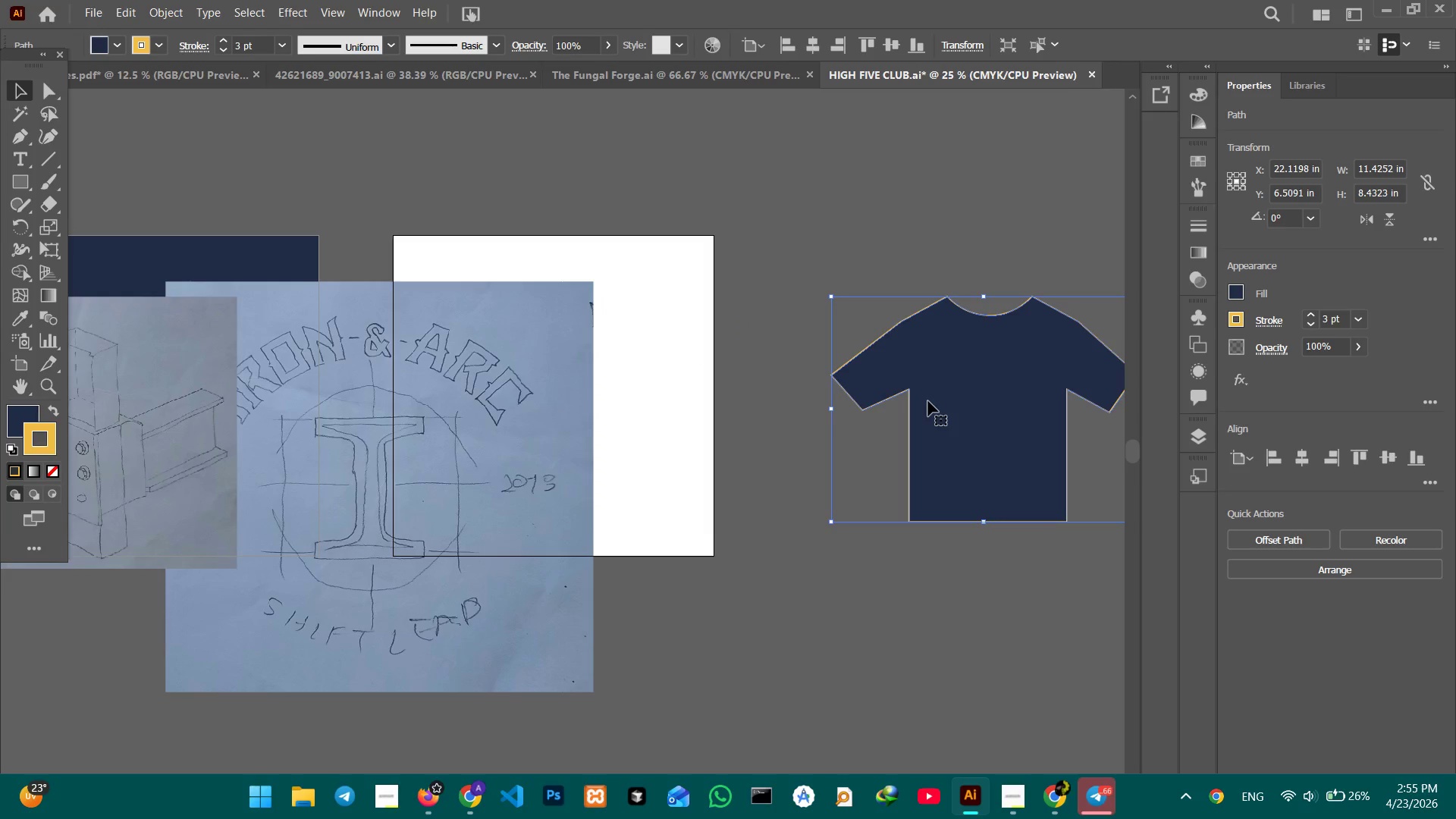 
hold_key(key=Space, duration=1.06)
 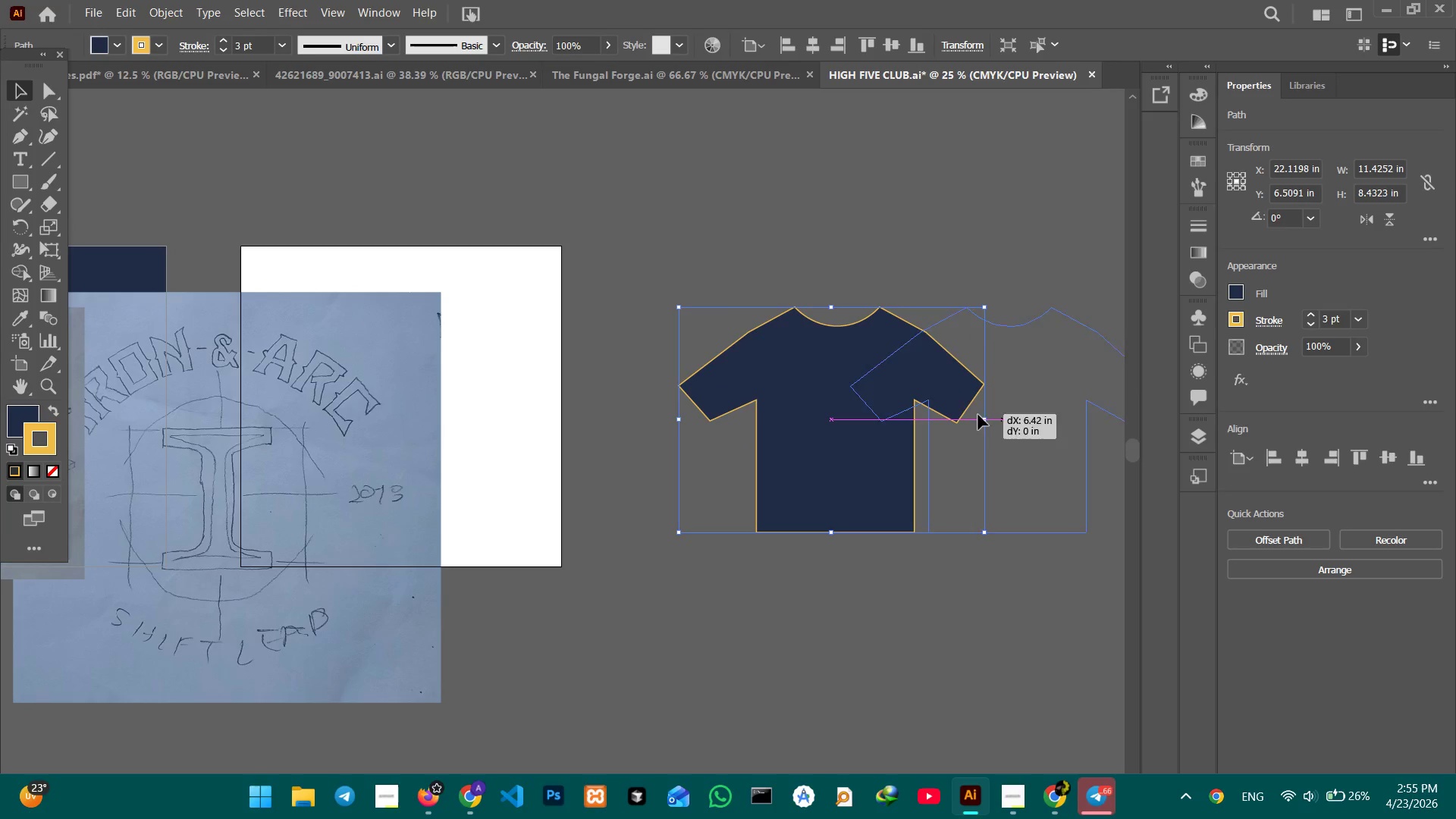 
left_click_drag(start_coordinate=[932, 401], to_coordinate=[779, 412])
 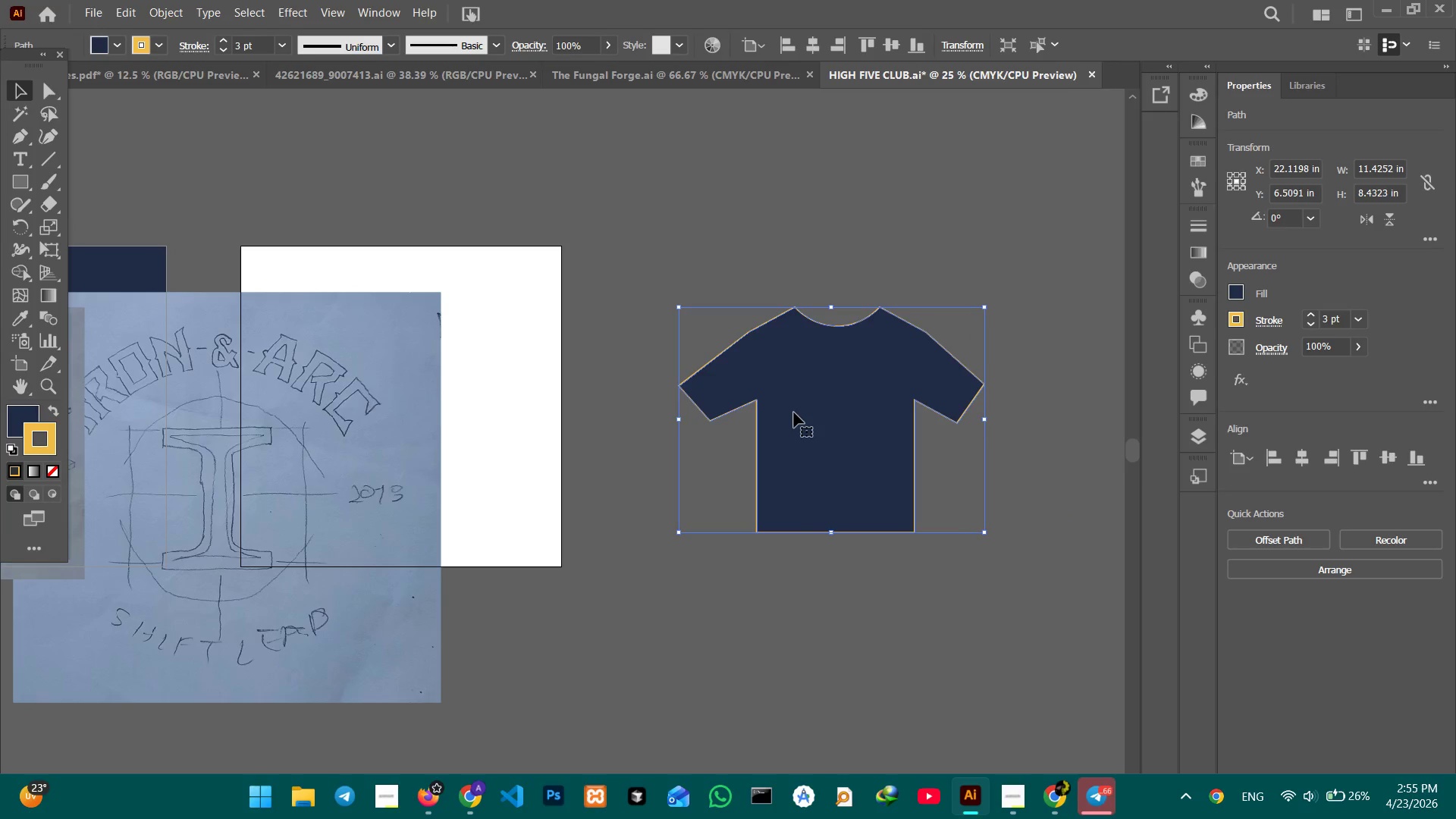 
left_click_drag(start_coordinate=[802, 414], to_coordinate=[1056, 412])
 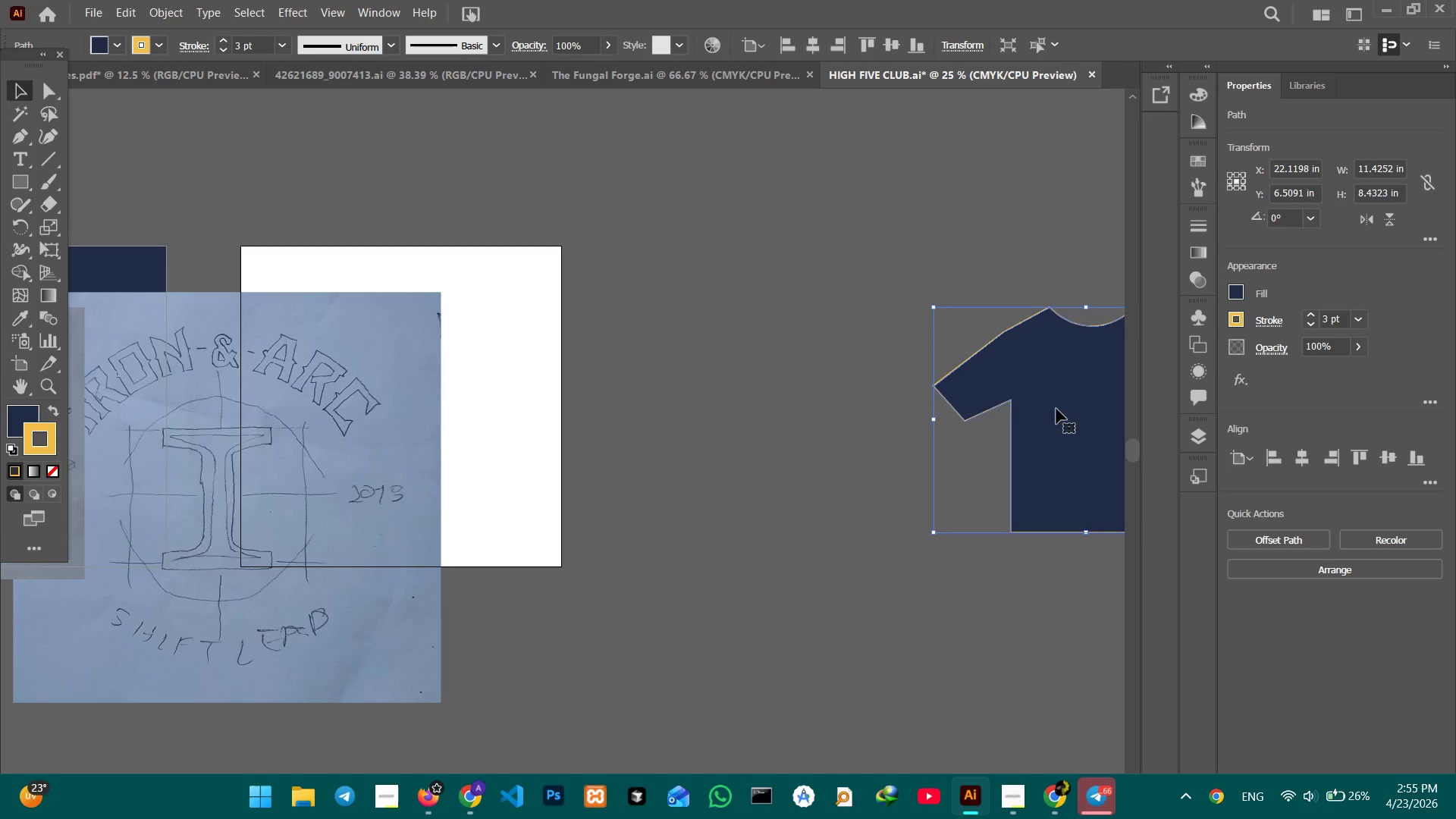 
hold_key(key=Space, duration=1.31)
 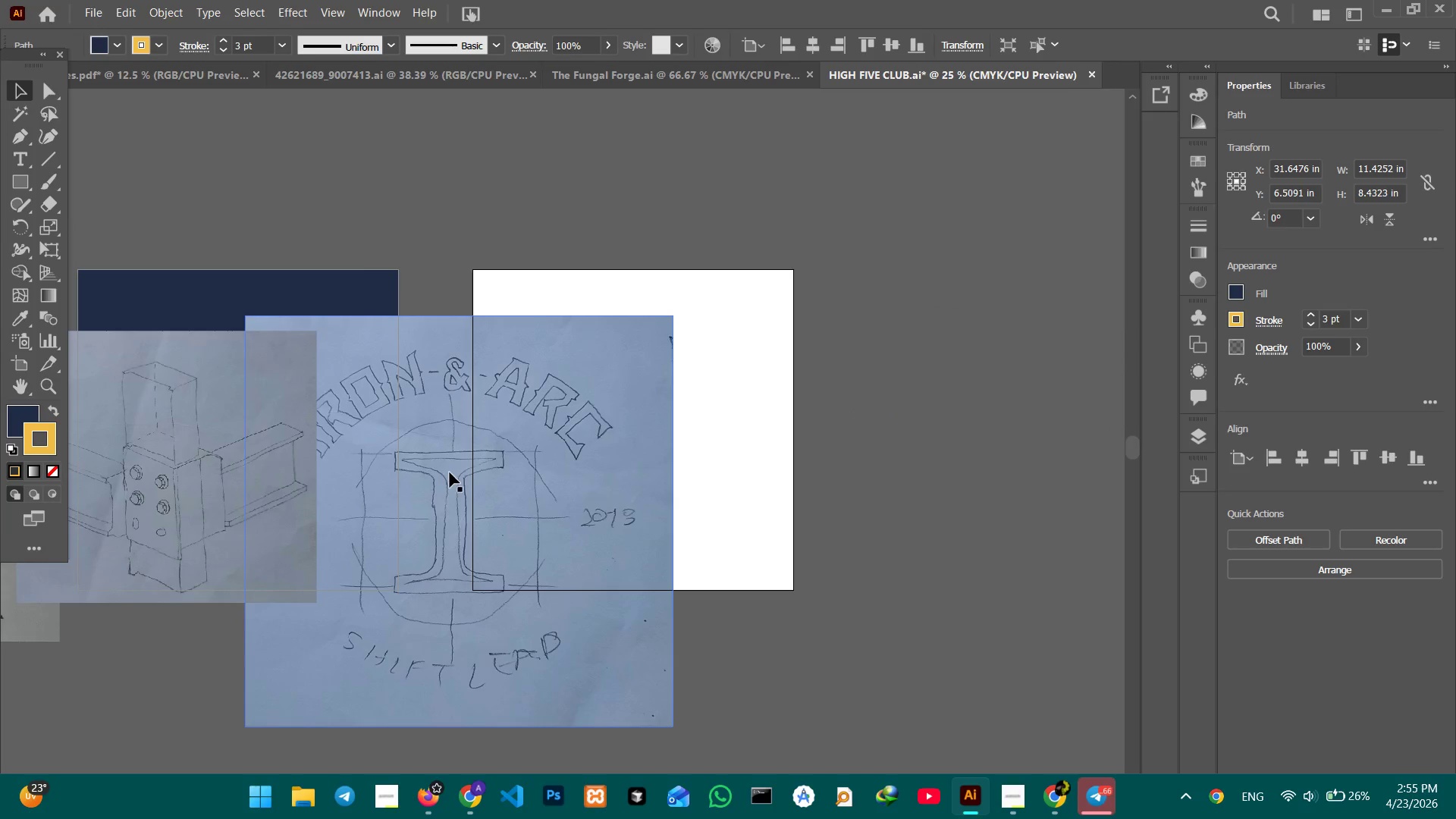 
left_click_drag(start_coordinate=[636, 436], to_coordinate=[869, 460])
 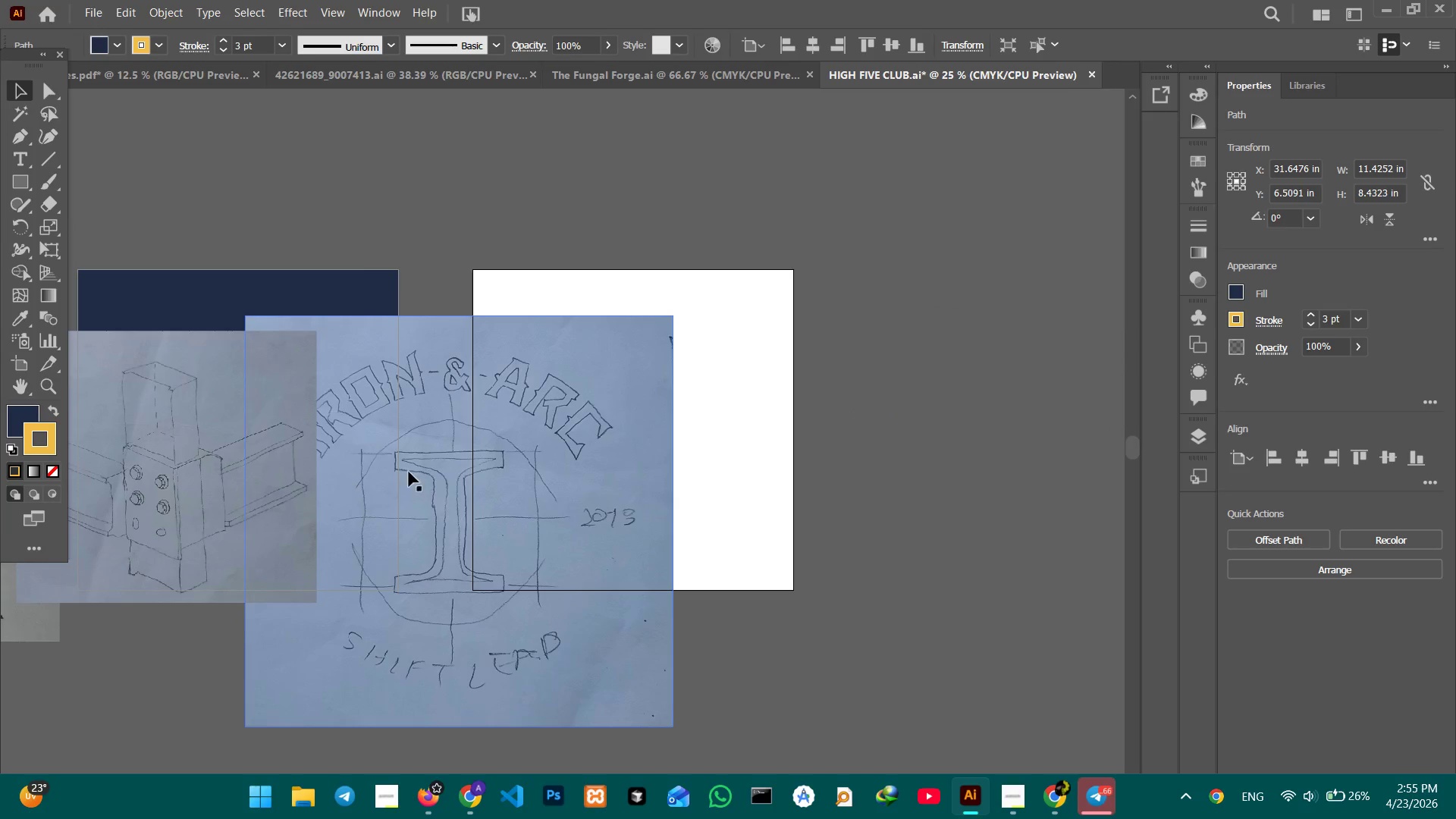 
left_click_drag(start_coordinate=[451, 472], to_coordinate=[990, 464])
 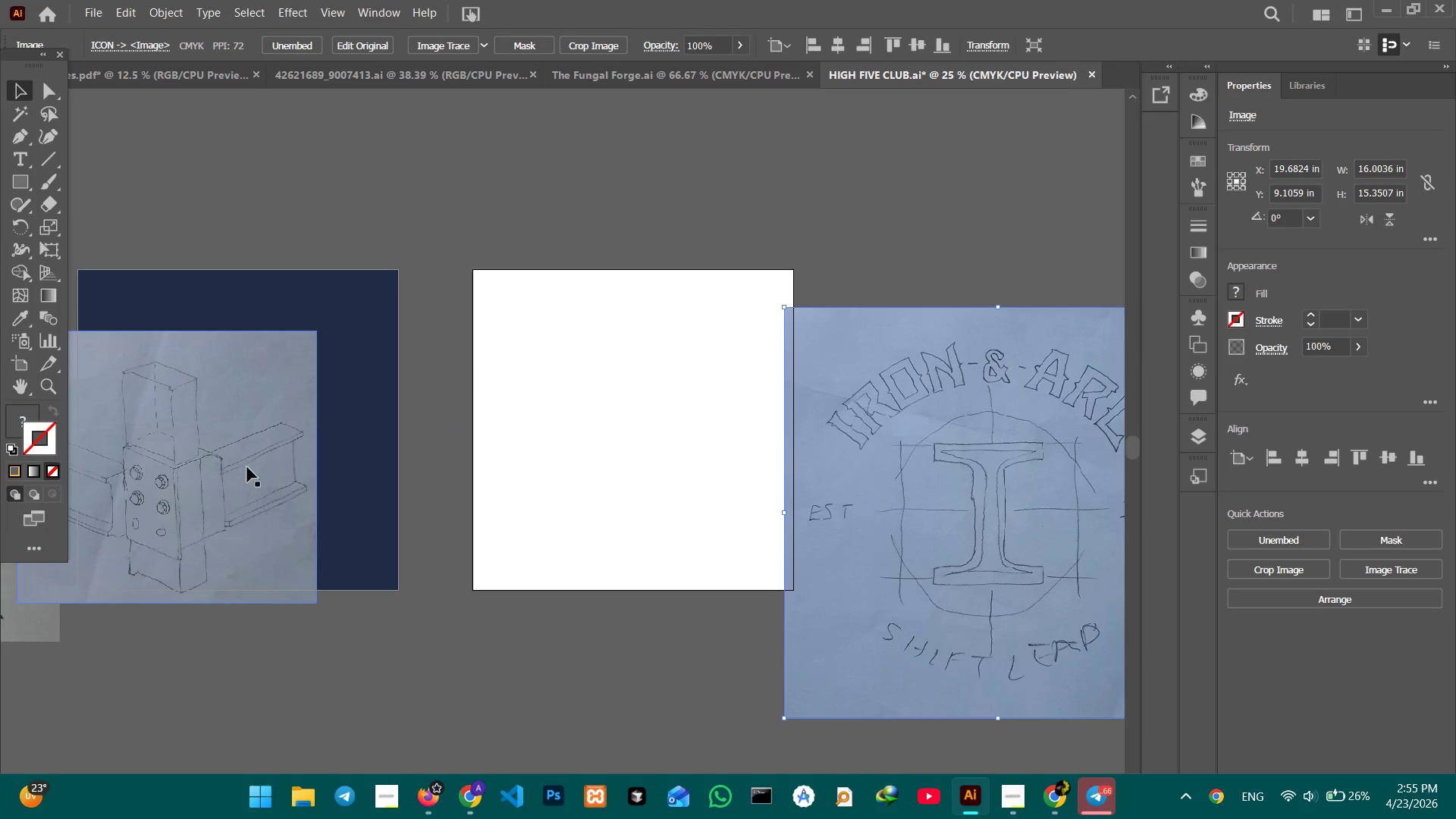 
left_click_drag(start_coordinate=[228, 469], to_coordinate=[1064, 504])
 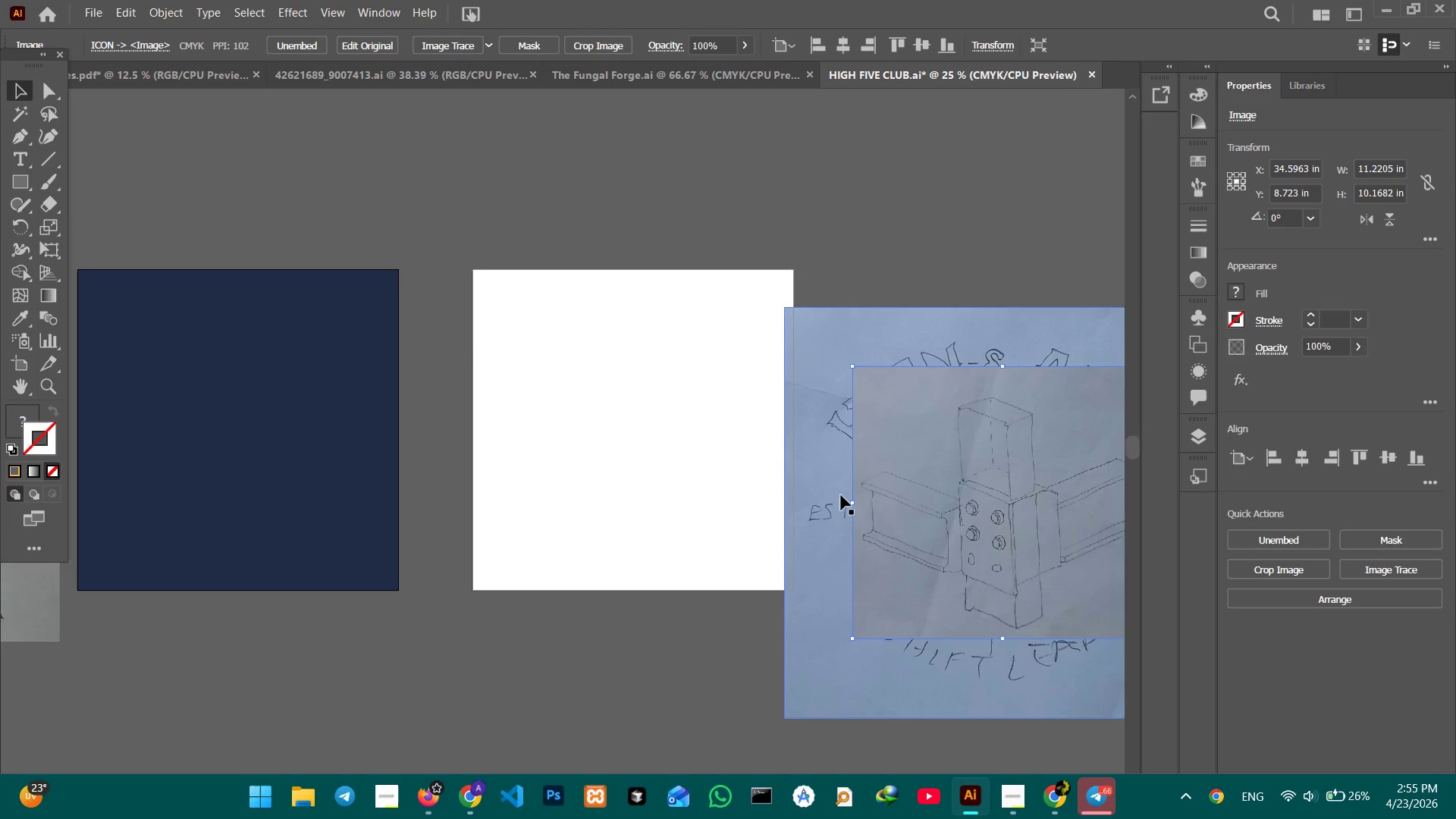 
hold_key(key=Space, duration=1.16)
 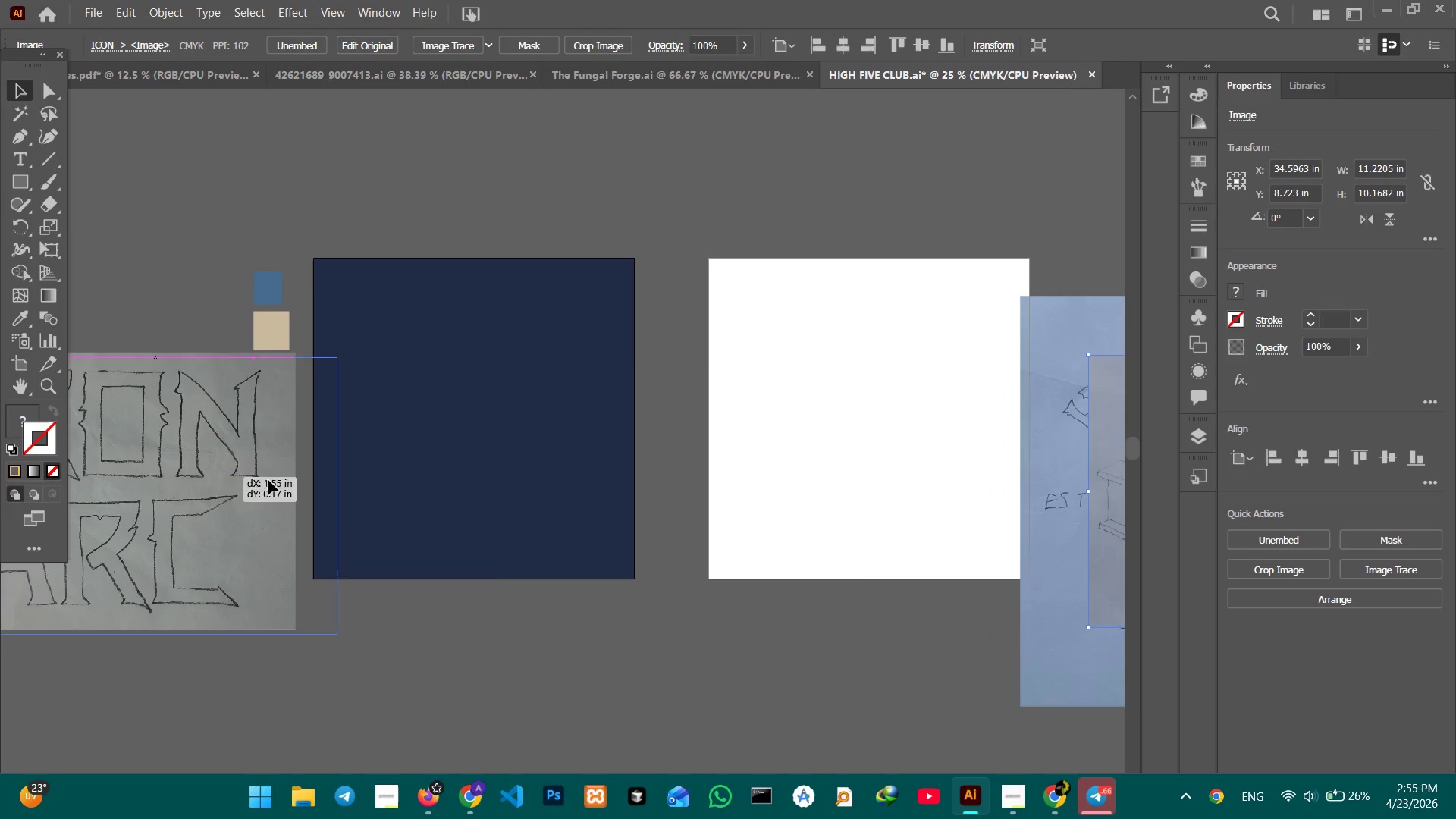 
left_click_drag(start_coordinate=[824, 495], to_coordinate=[1059, 483])
 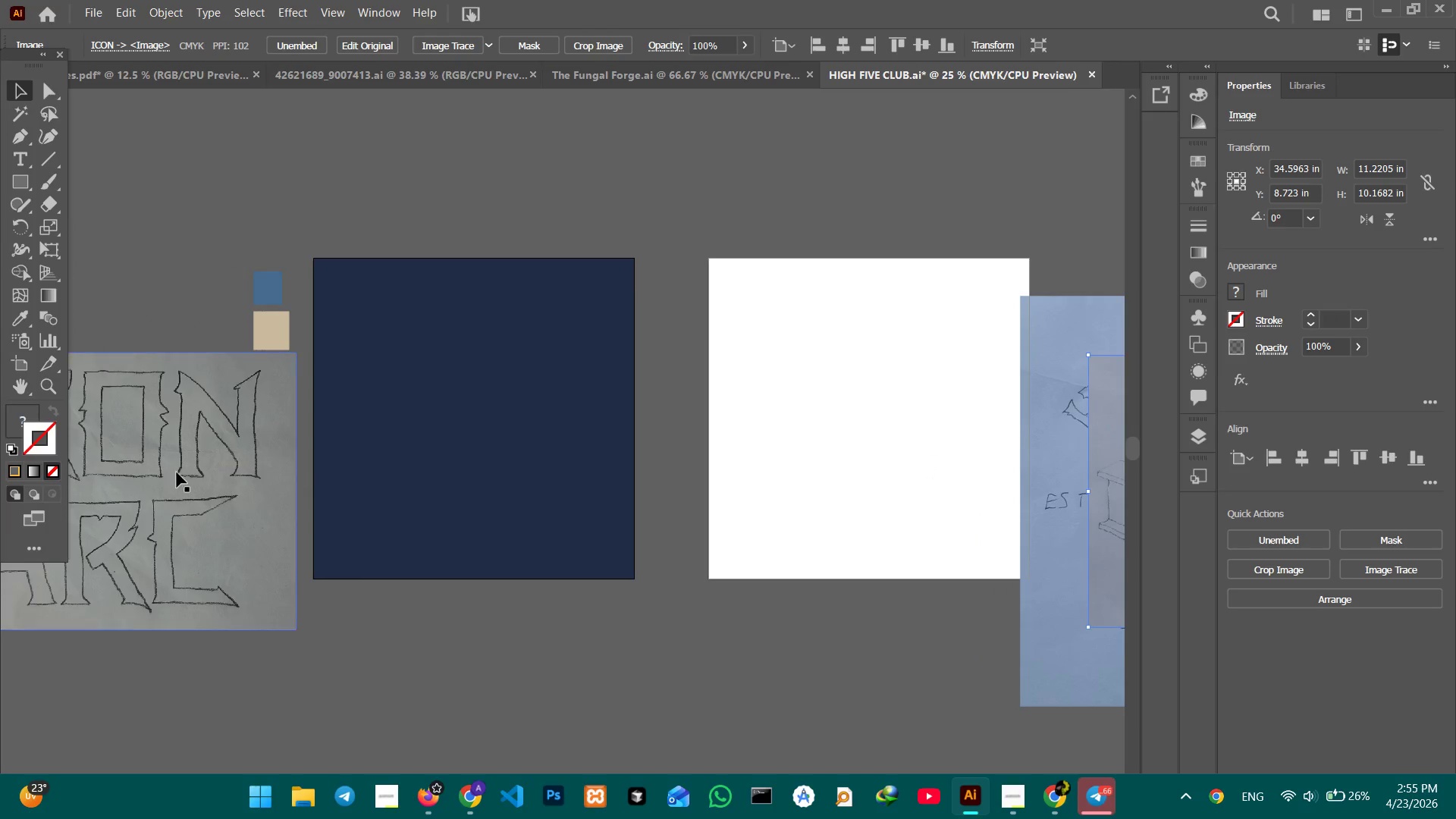 
left_click_drag(start_coordinate=[171, 472], to_coordinate=[960, 472])
 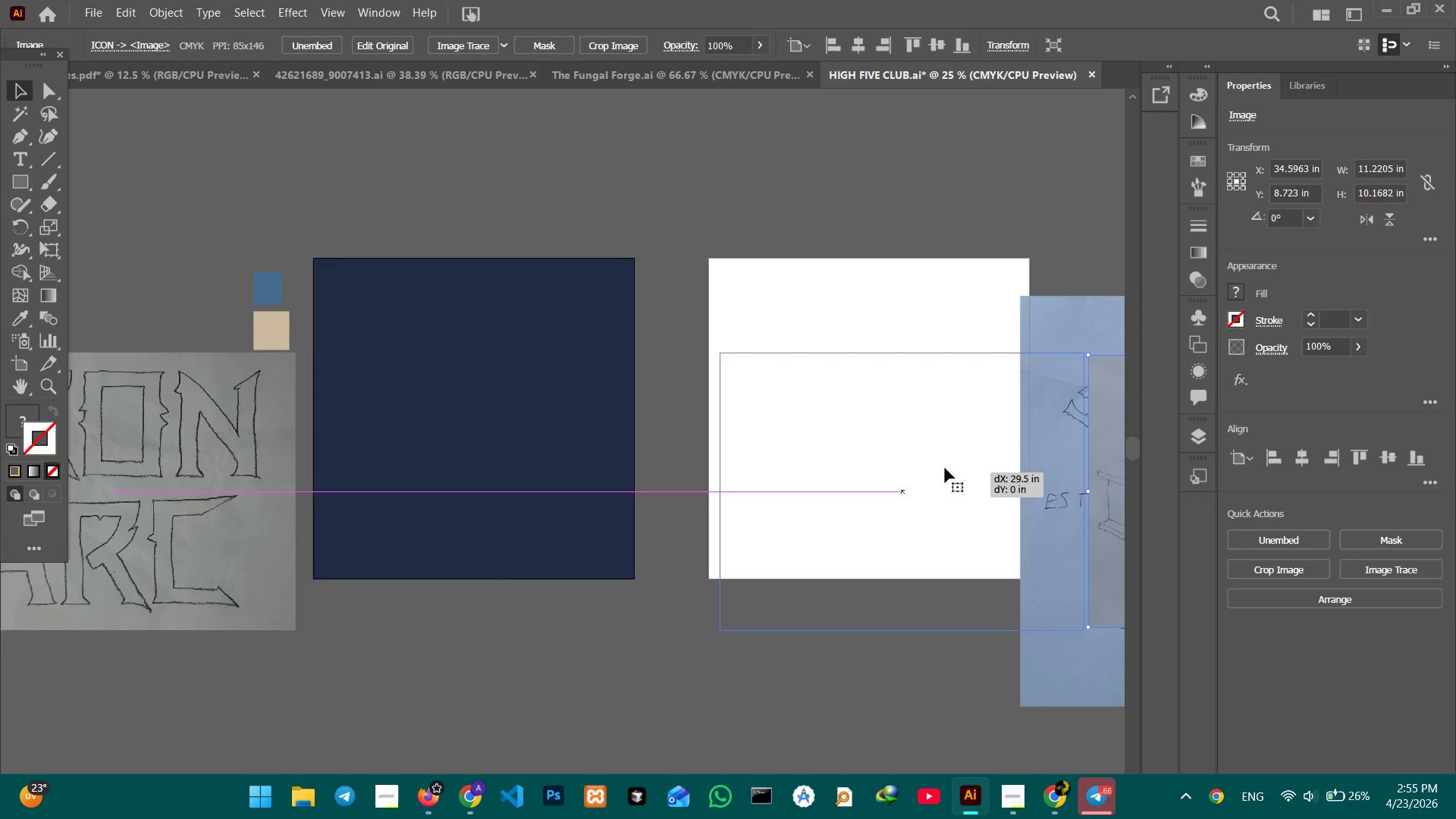 
hold_key(key=Space, duration=0.75)
 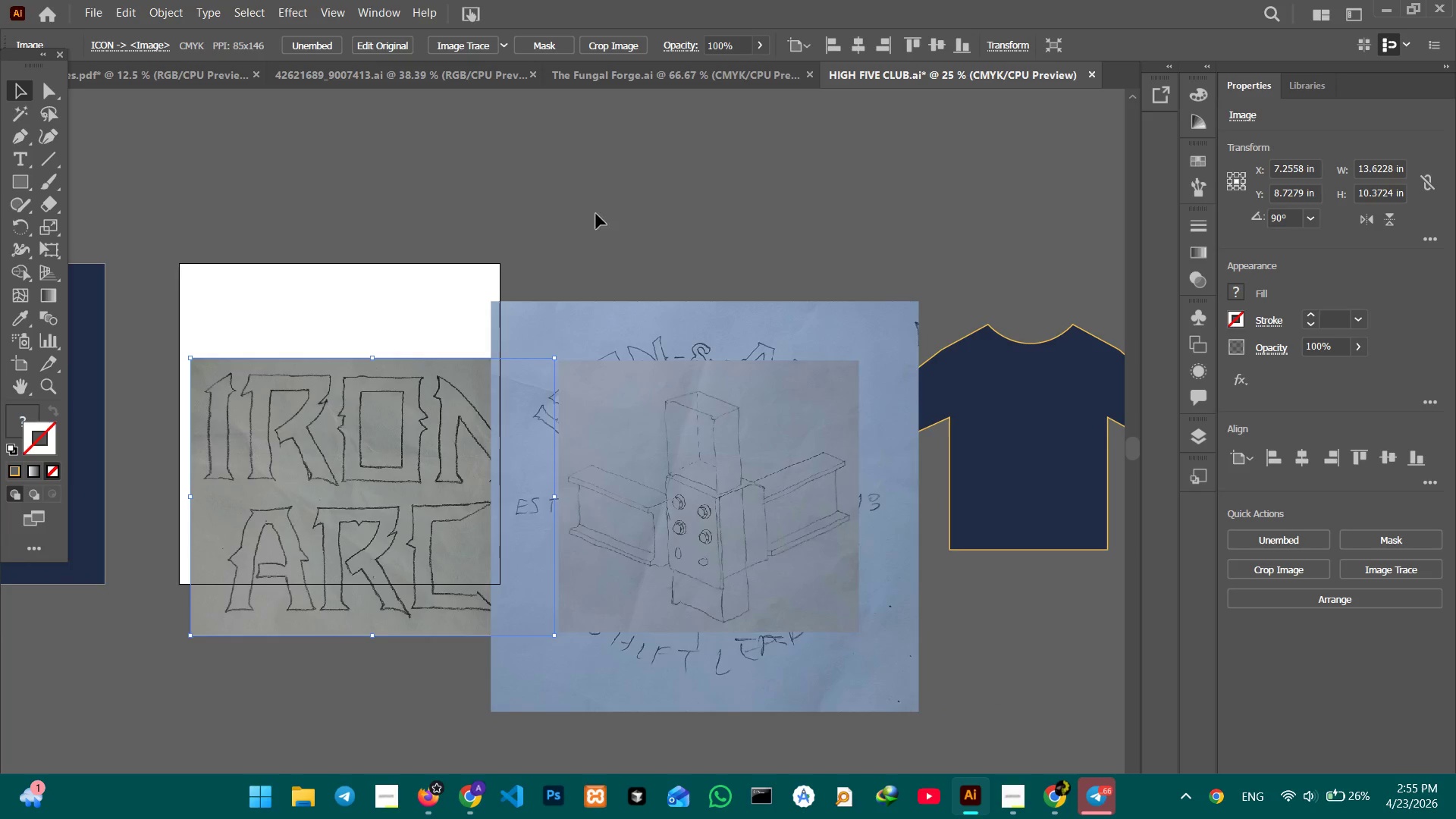 
left_click_drag(start_coordinate=[883, 484], to_coordinate=[355, 489])
 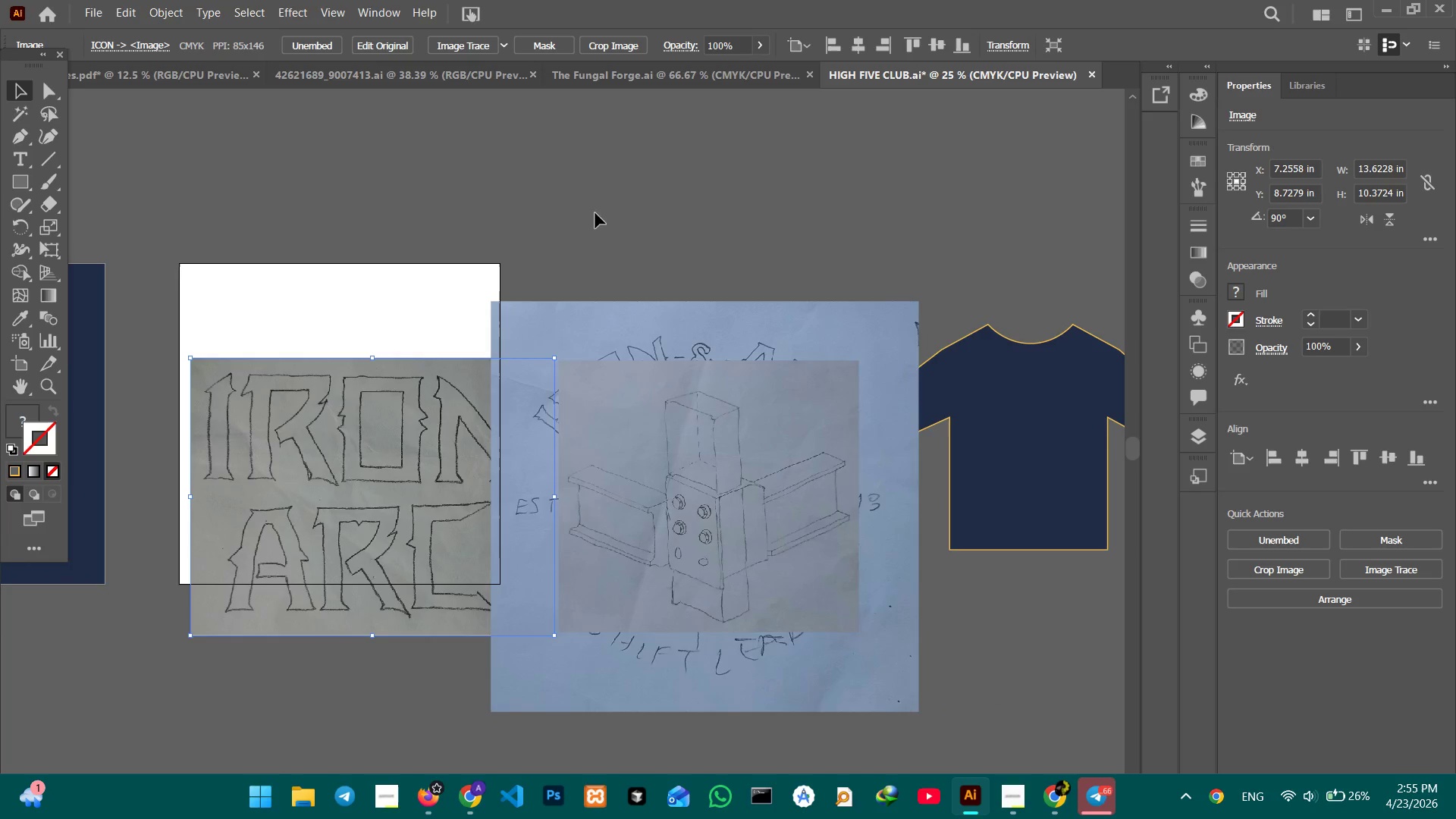 
left_click_drag(start_coordinate=[592, 201], to_coordinate=[730, 582])
 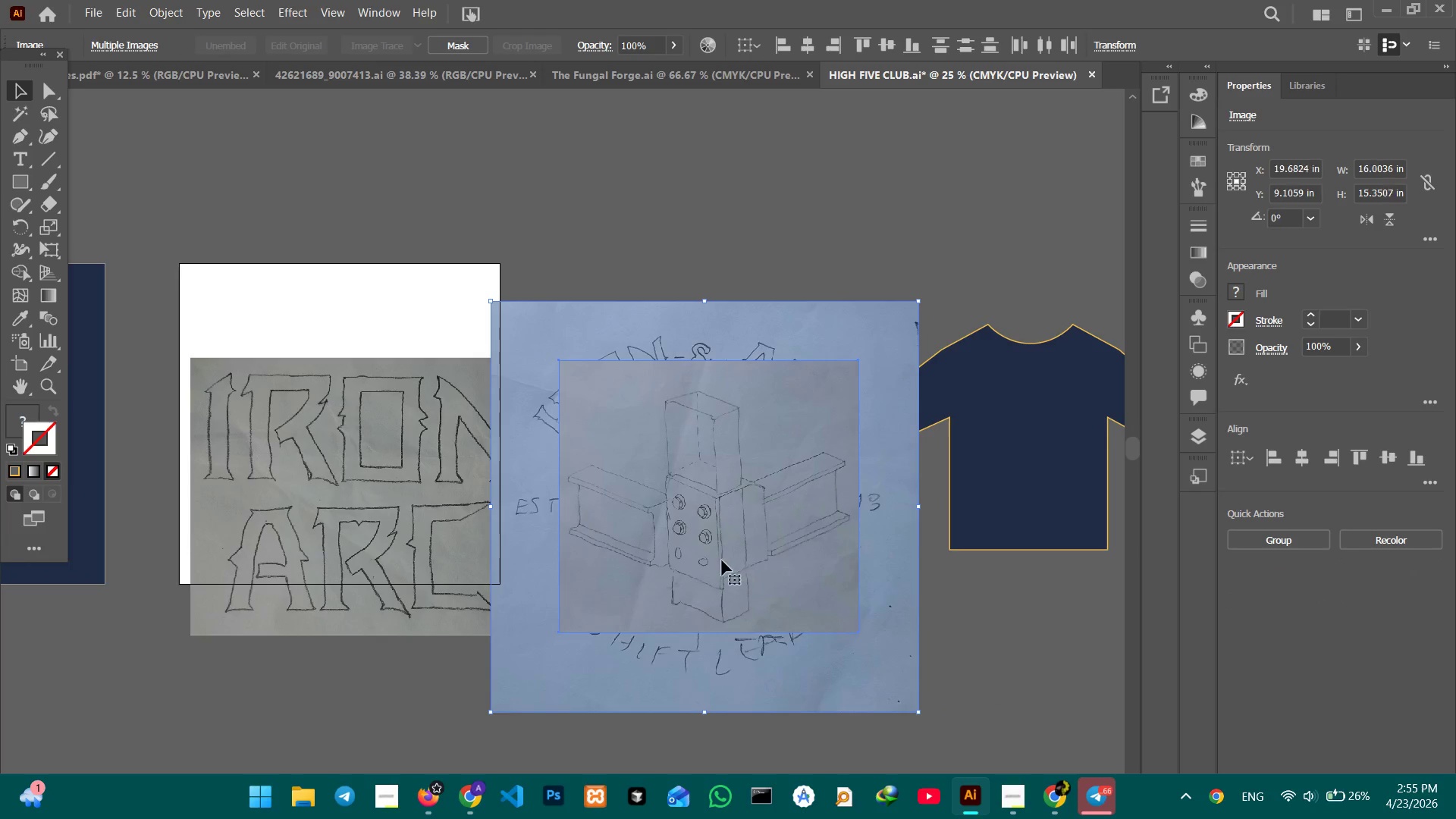 
left_click_drag(start_coordinate=[716, 561], to_coordinate=[883, 522])
 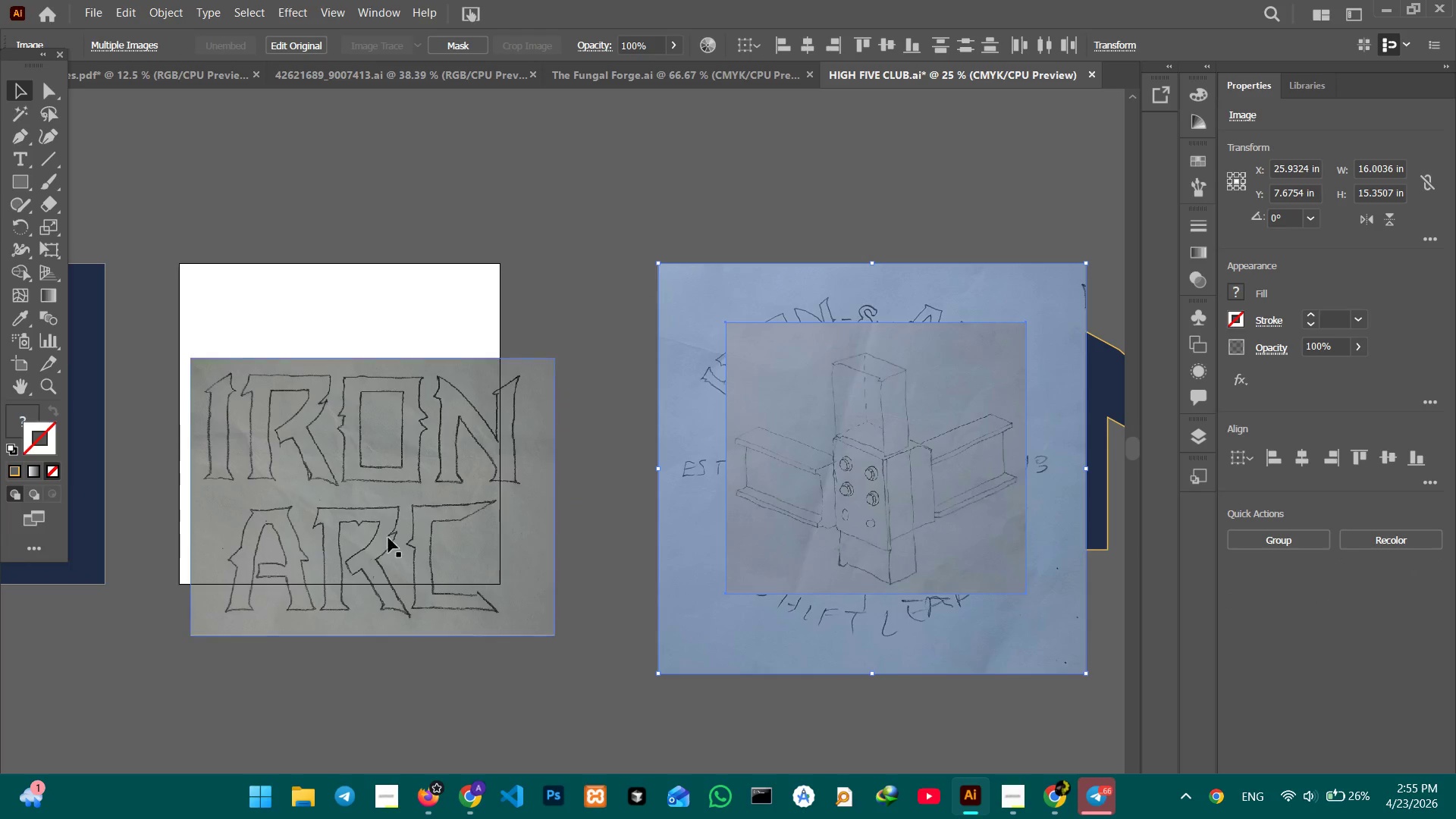 
left_click_drag(start_coordinate=[388, 537], to_coordinate=[384, 445])
 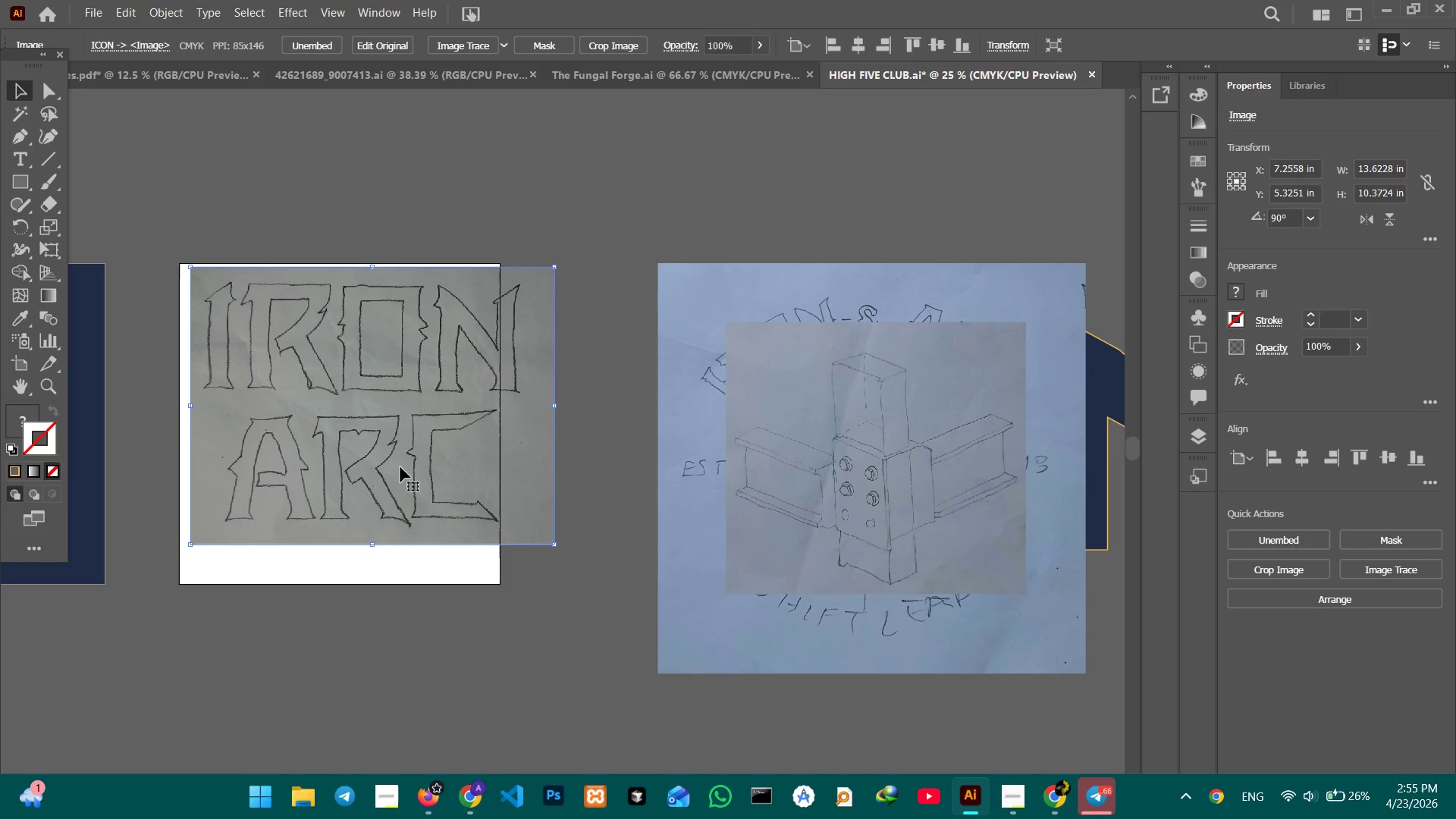 
key(Control+Equal)
 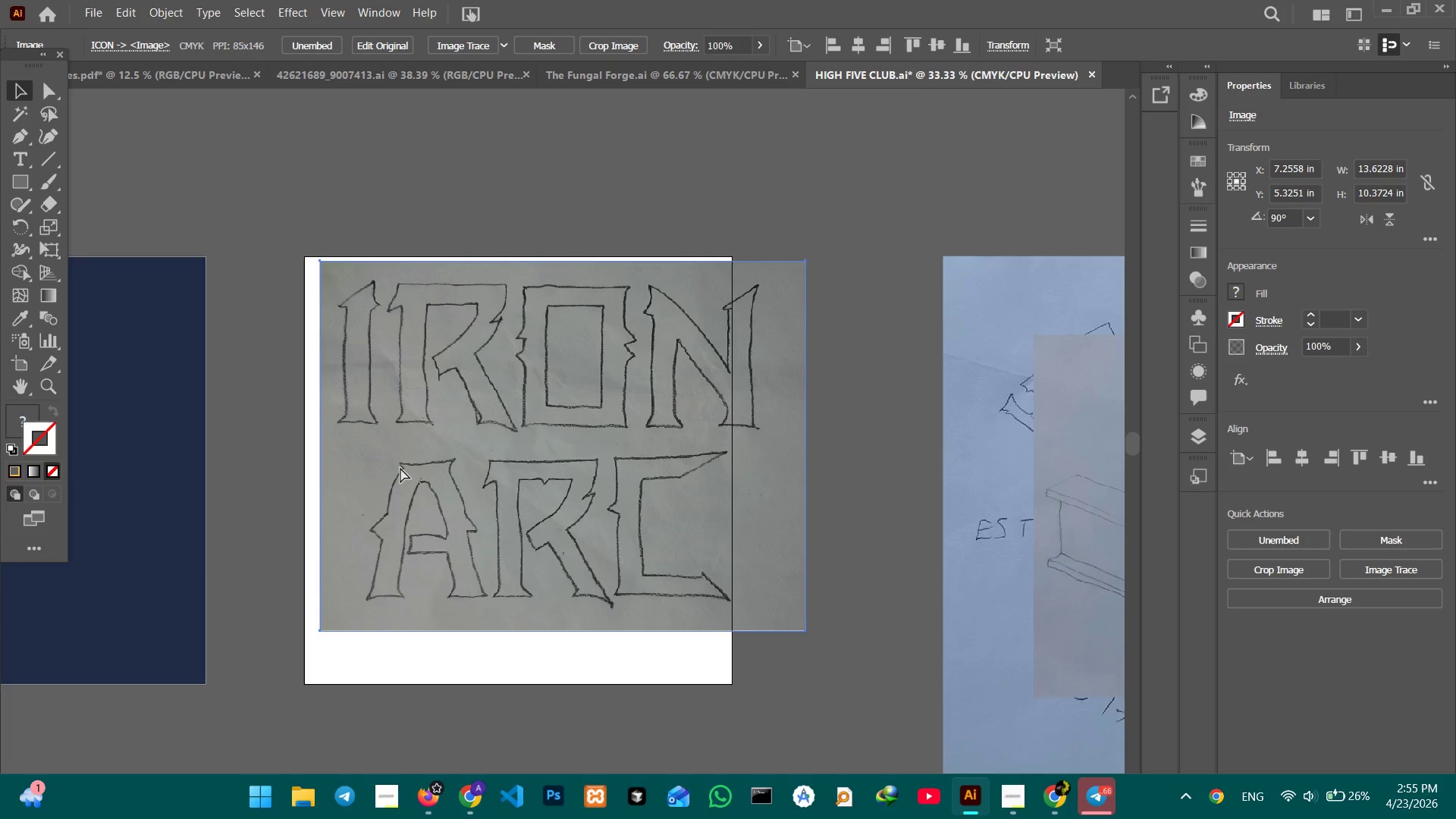 
key(Control+Equal)
 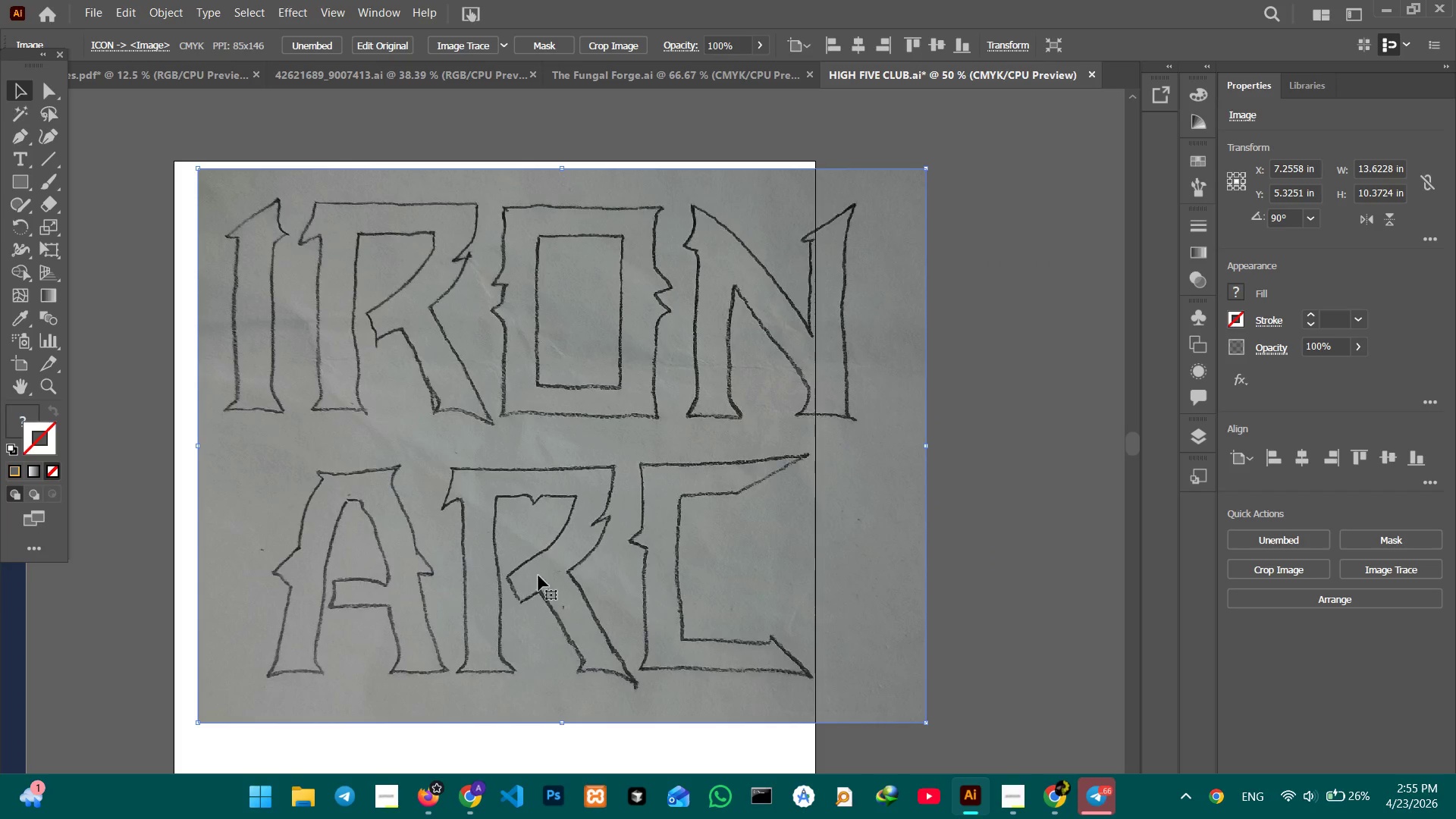 
key(Control+Minus)
 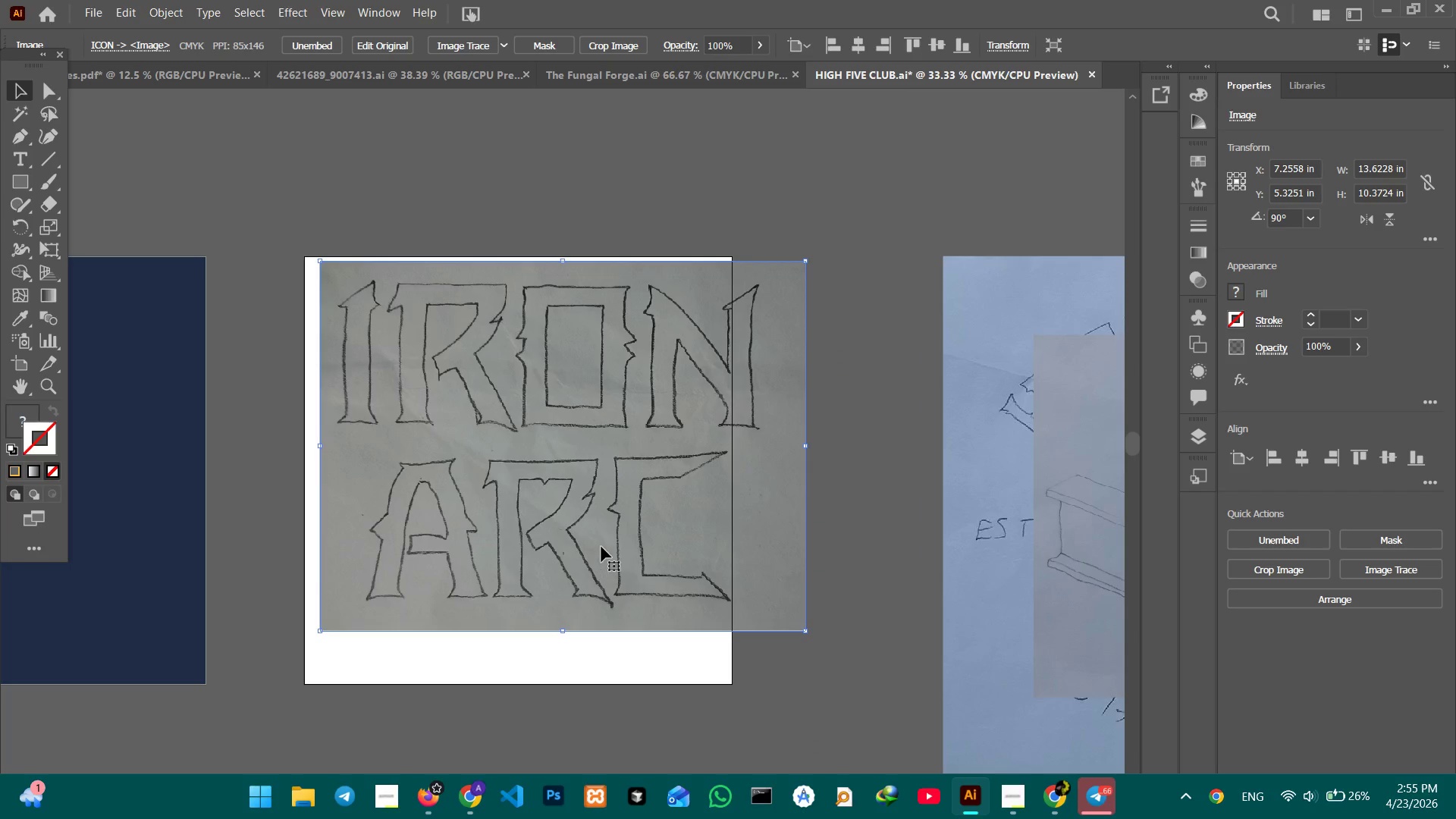 
left_click_drag(start_coordinate=[598, 545], to_coordinate=[576, 559])
 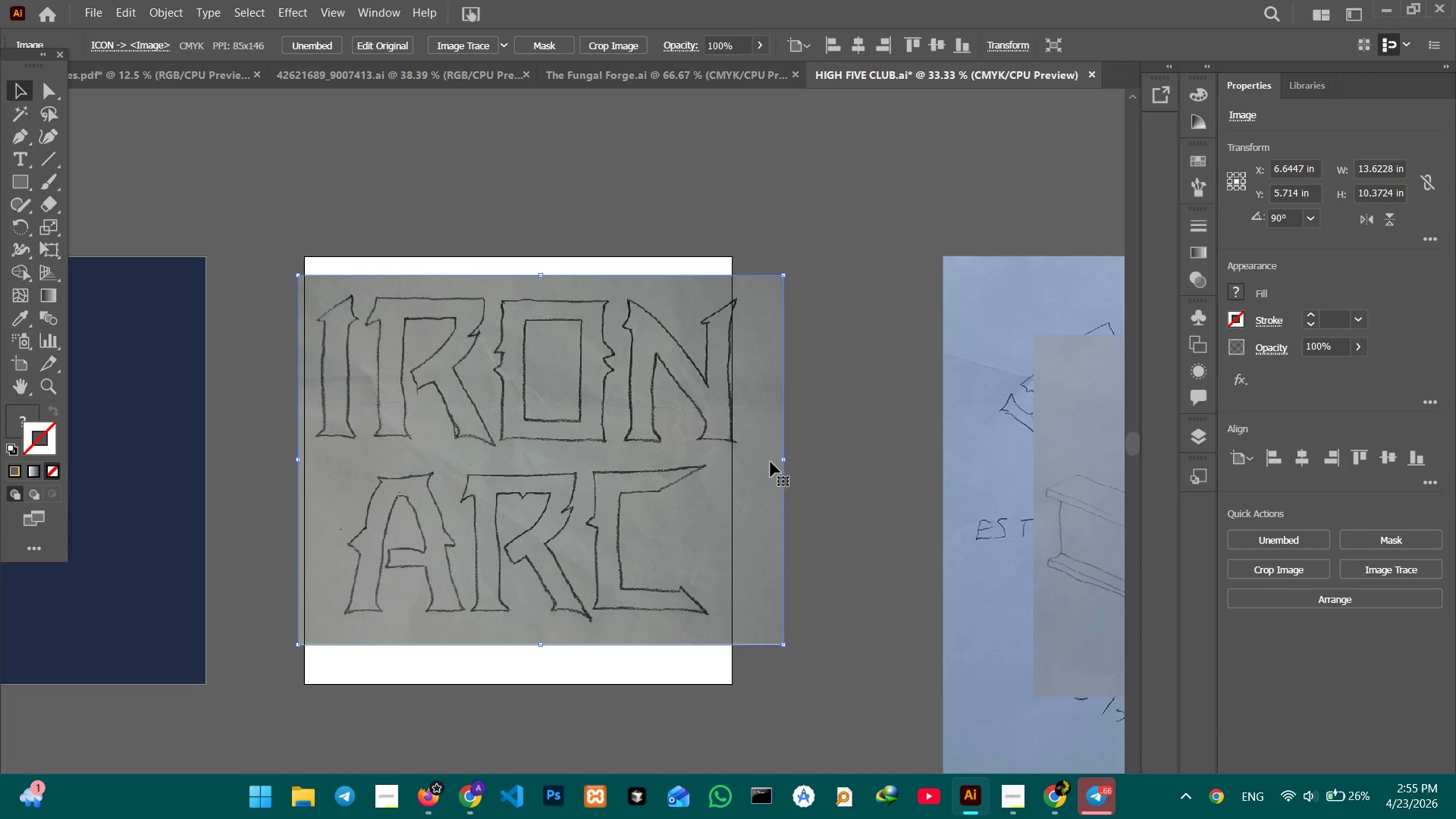 
left_click_drag(start_coordinate=[786, 458], to_coordinate=[663, 468])
 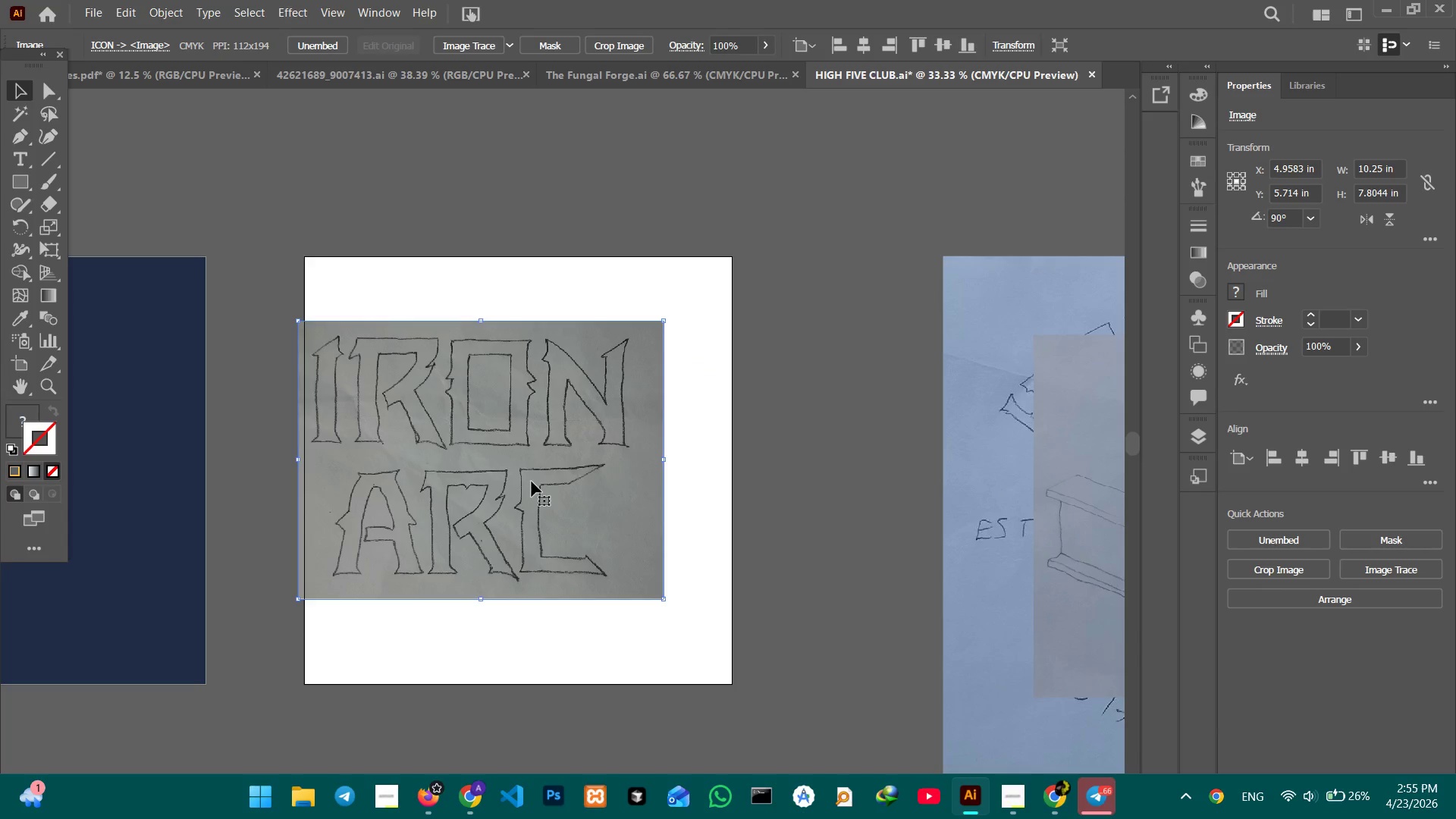 
hold_key(key=ShiftLeft, duration=1.11)
 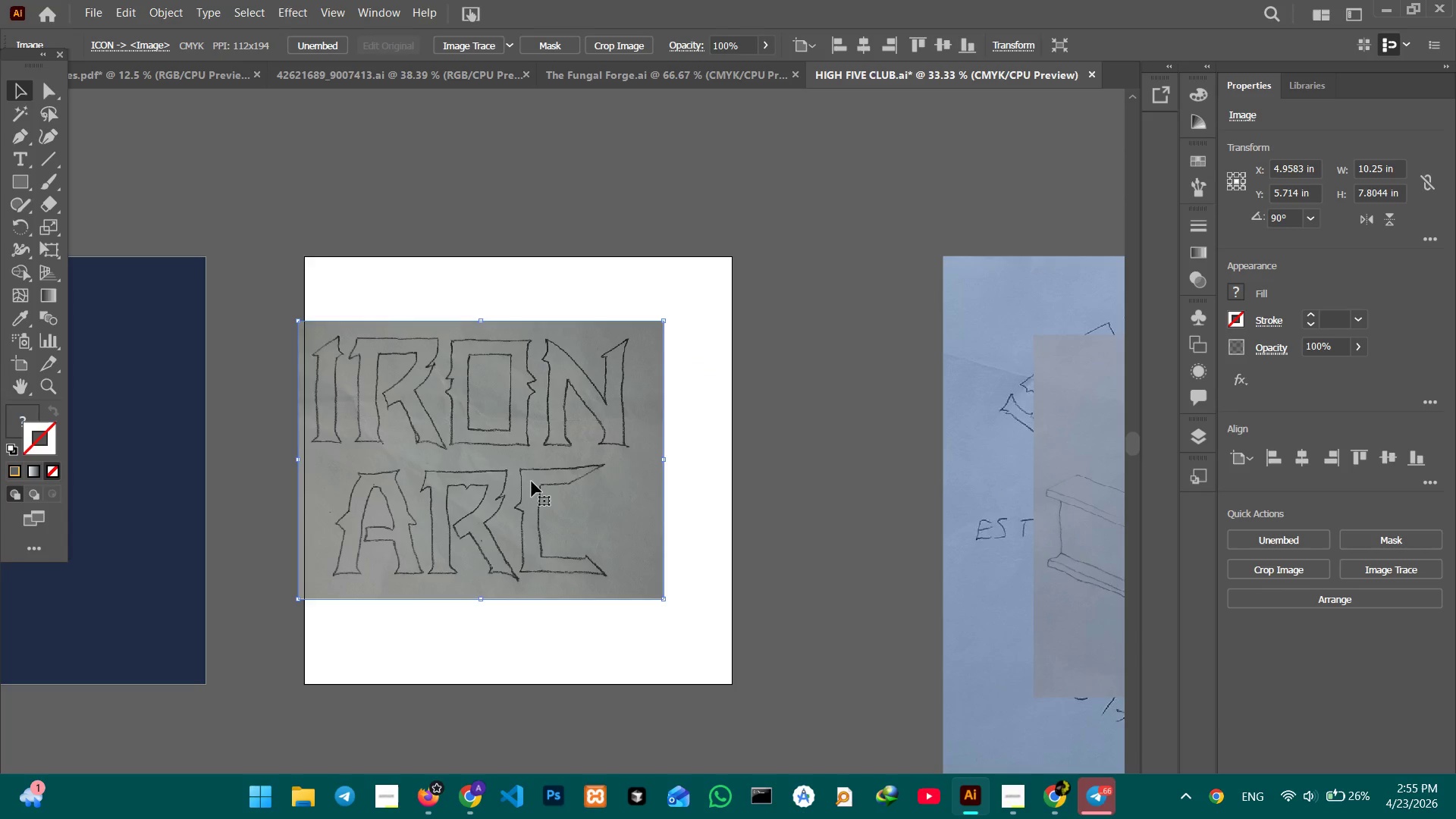 
left_click_drag(start_coordinate=[532, 482], to_coordinate=[582, 488])
 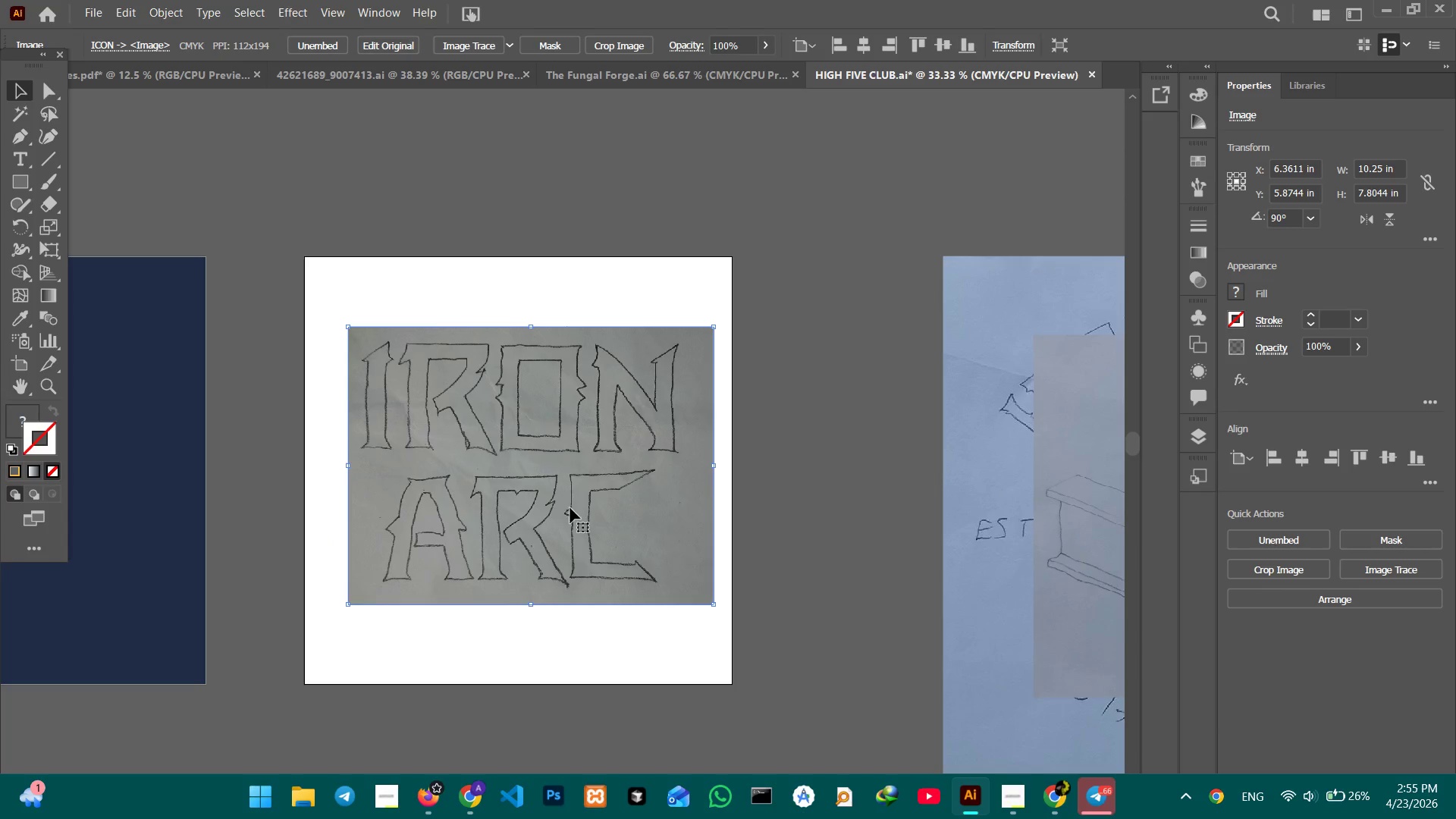 
left_click_drag(start_coordinate=[570, 507], to_coordinate=[556, 506])
 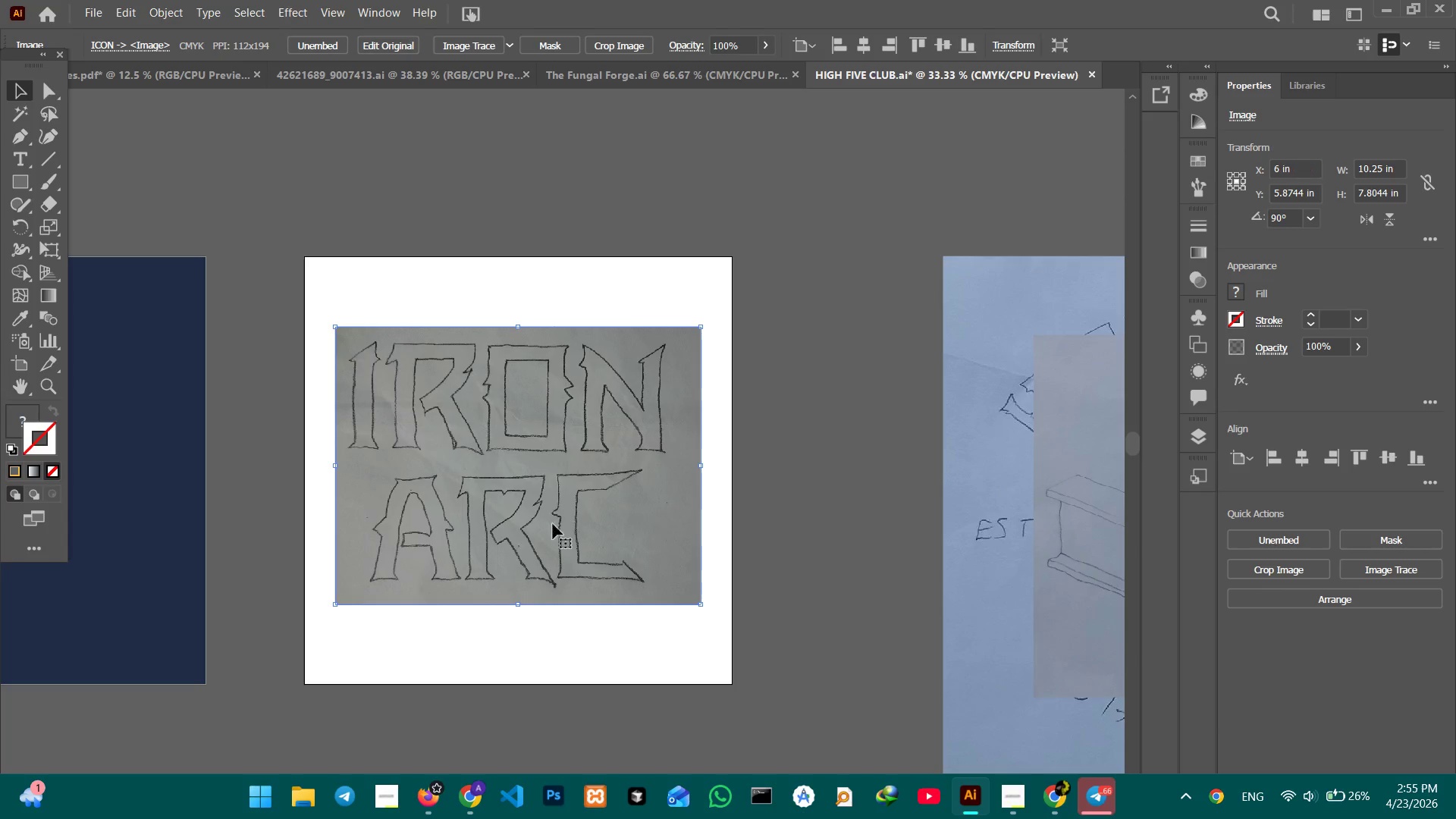 
hold_key(key=ShiftLeft, duration=1.81)
left_click_drag(start_coordinate=[519, 607], to_coordinate=[522, 635])
 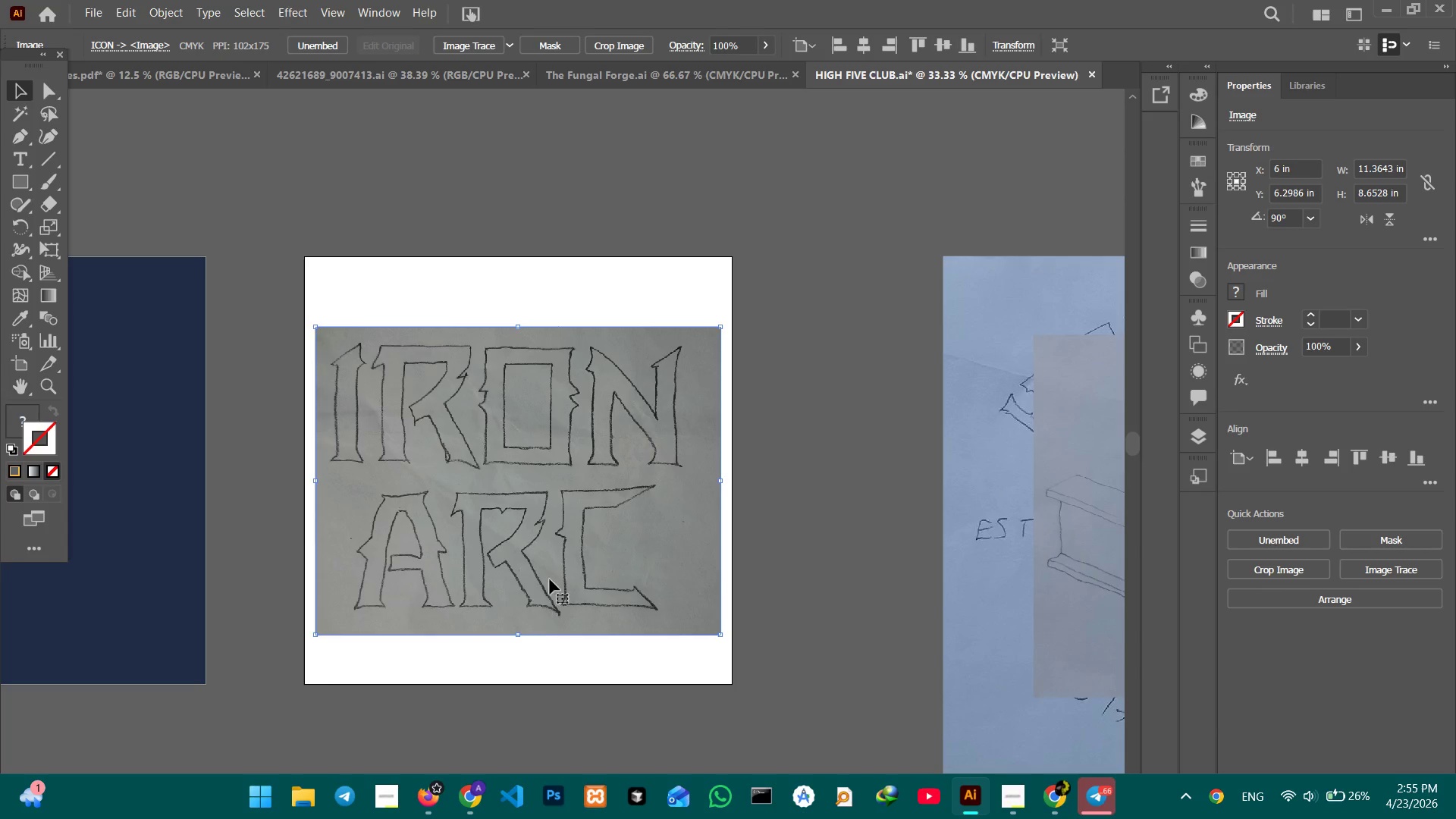 
key(Control+Equal)
 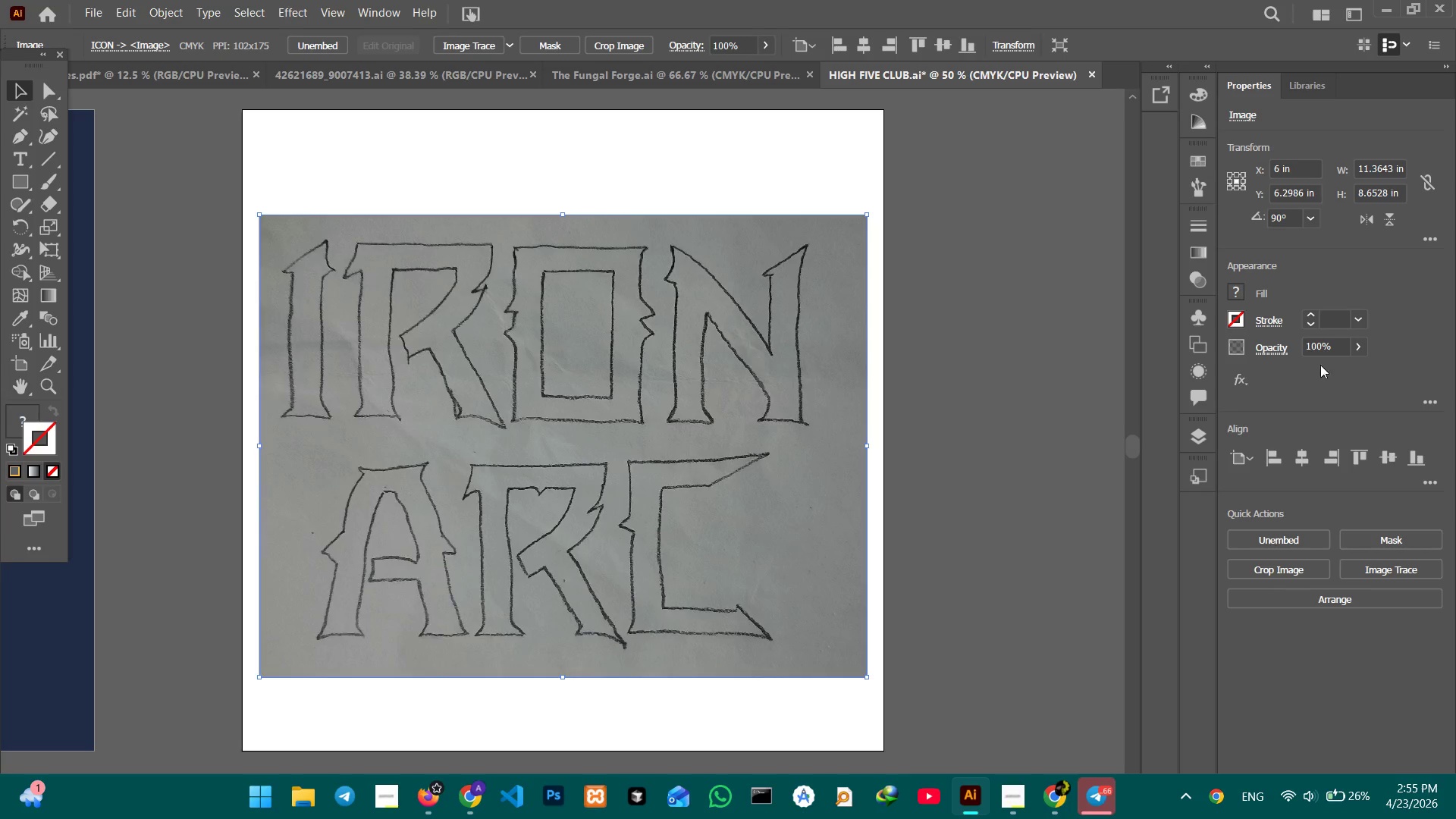 
left_click_drag(start_coordinate=[1336, 347], to_coordinate=[1250, 337])
 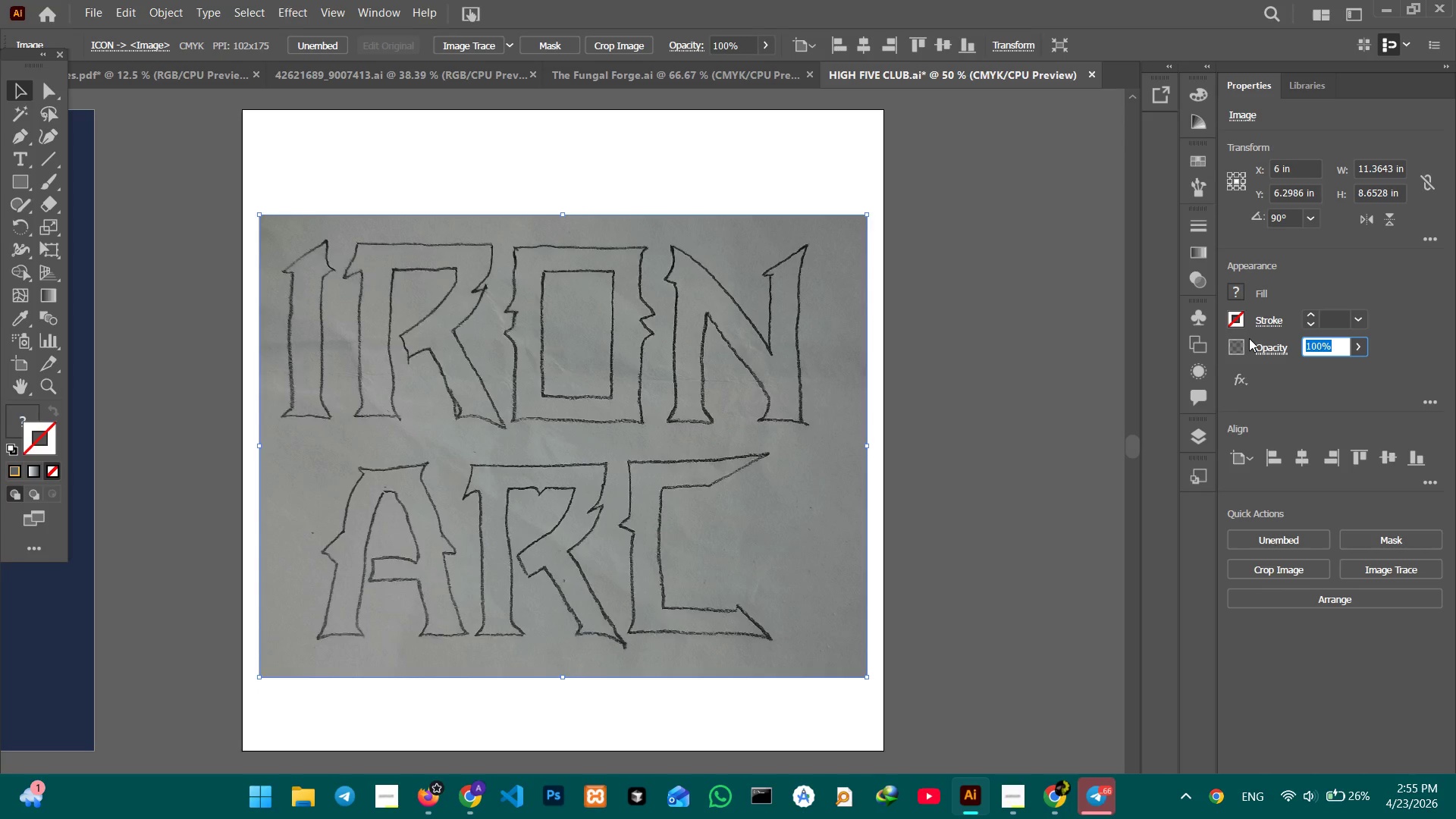 
key(Numpad5)
 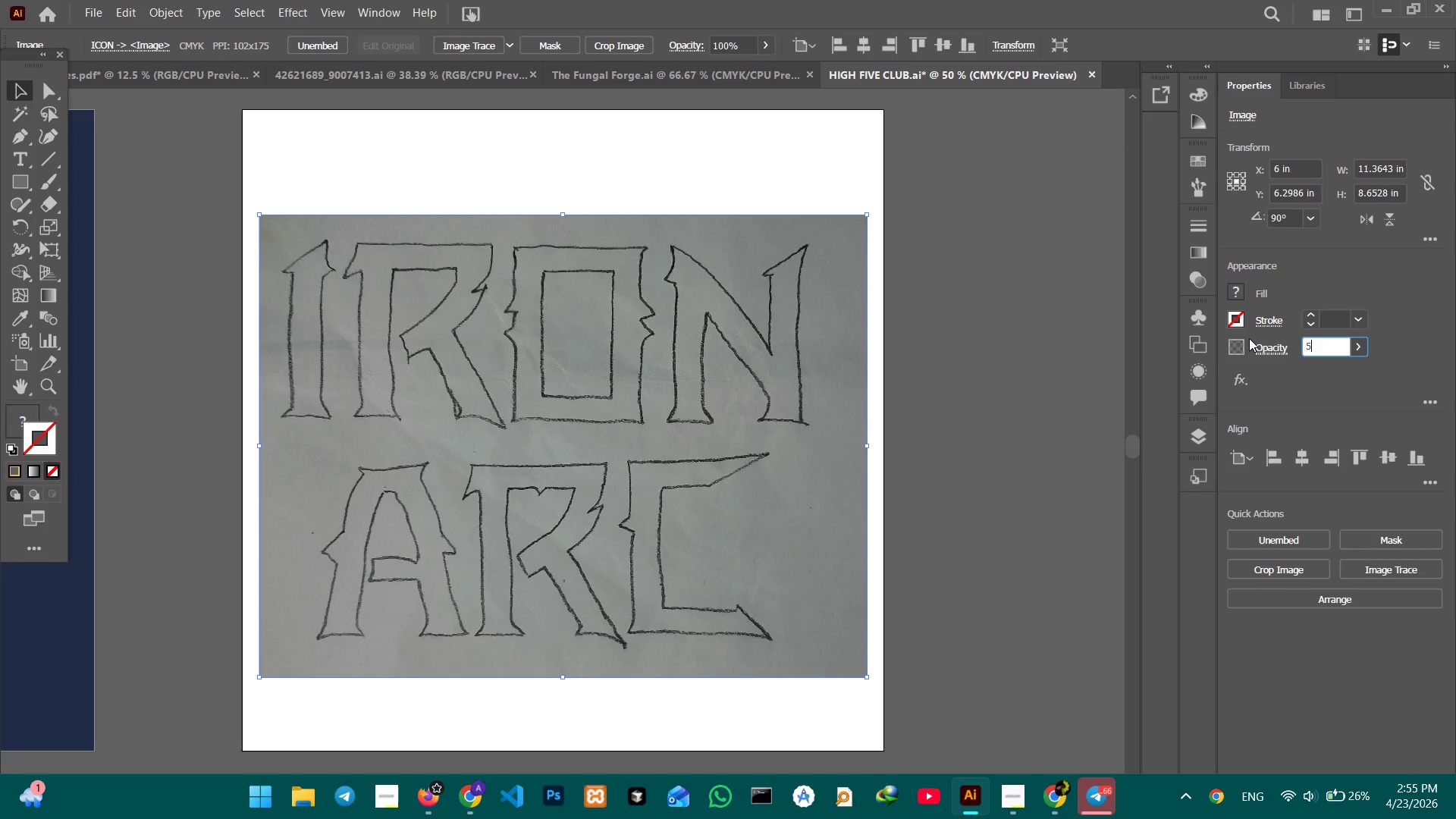 
key(Numpad0)
 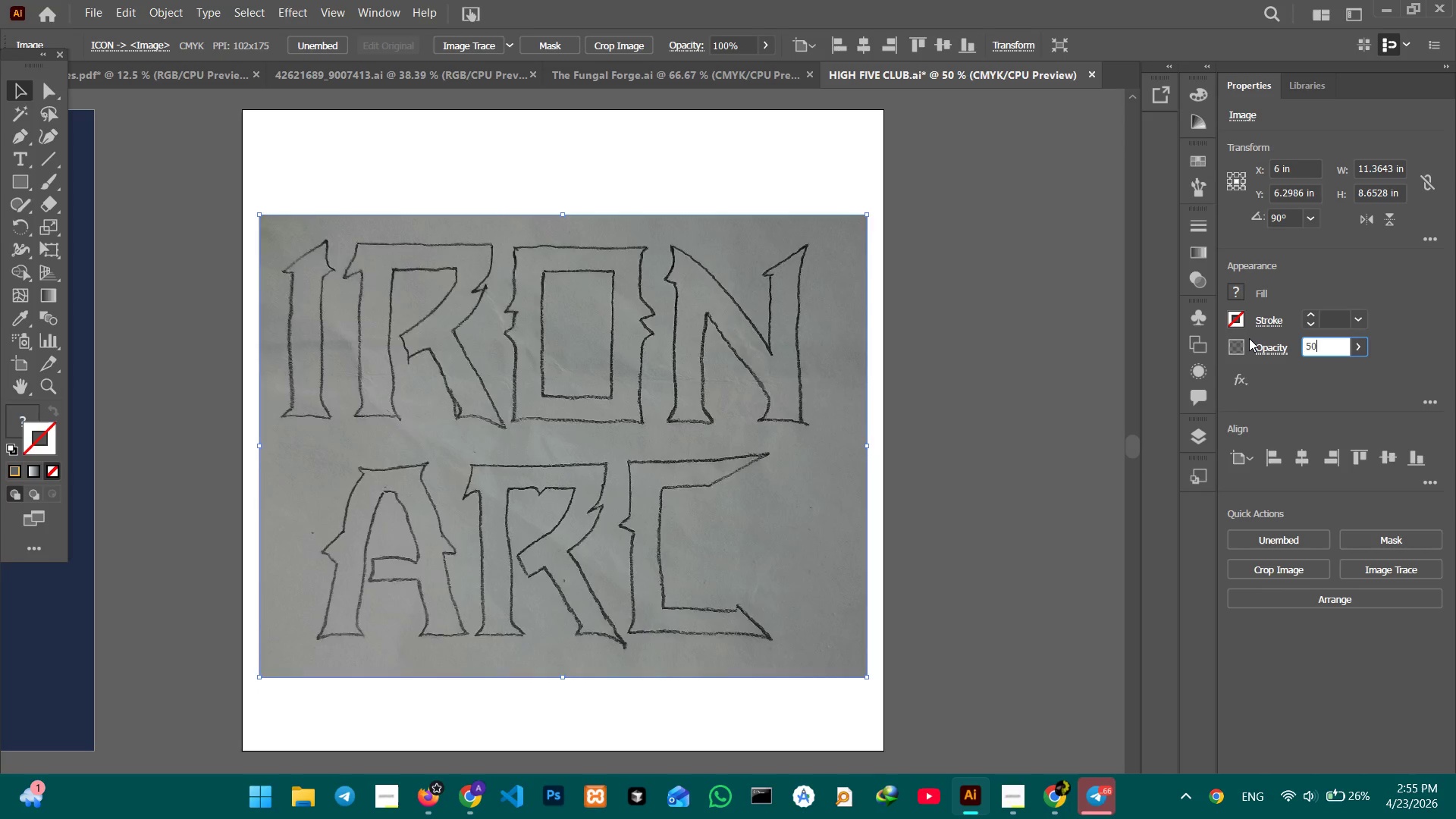 
key(Enter)
 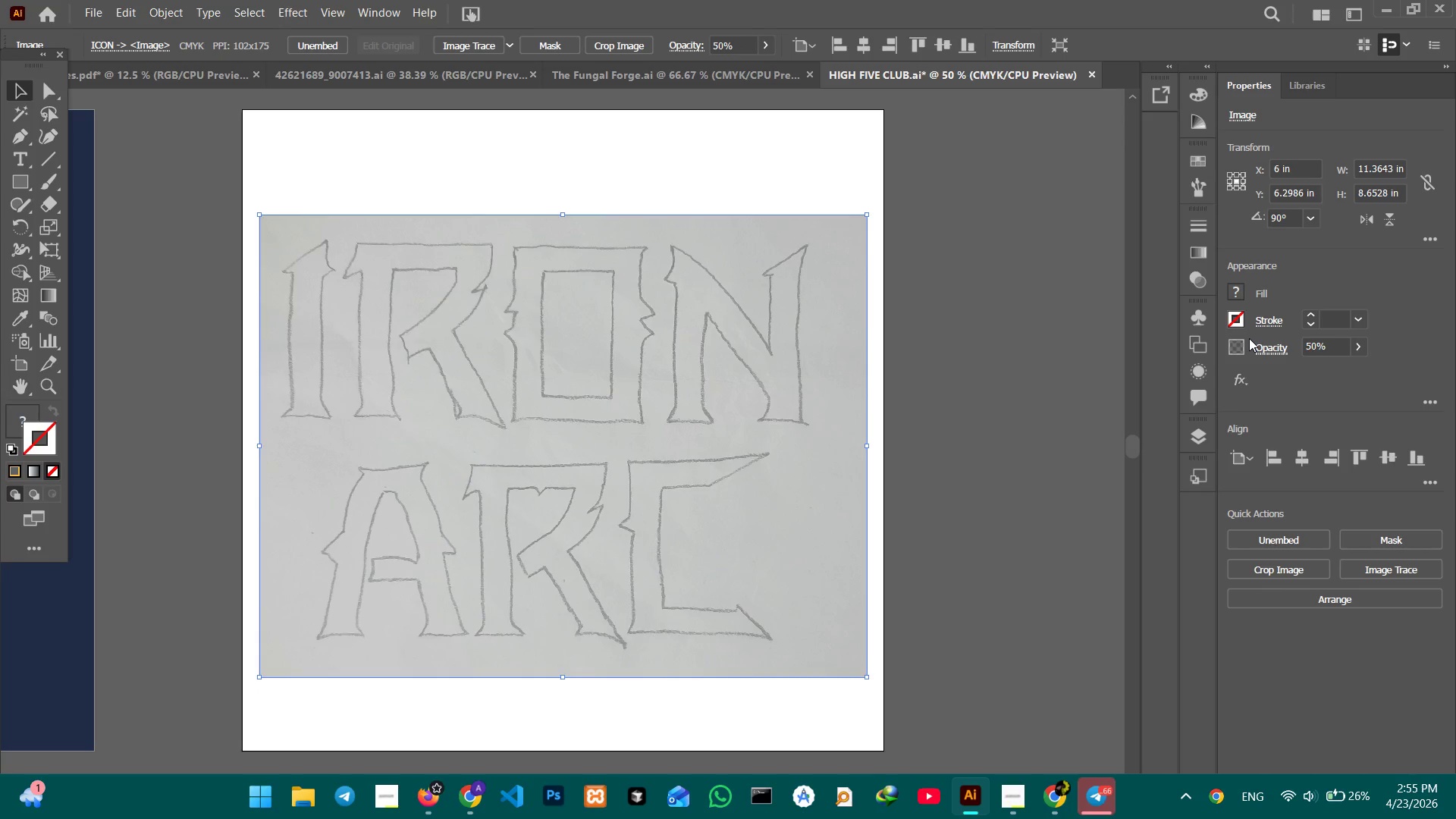 
key(Control+Equal)
 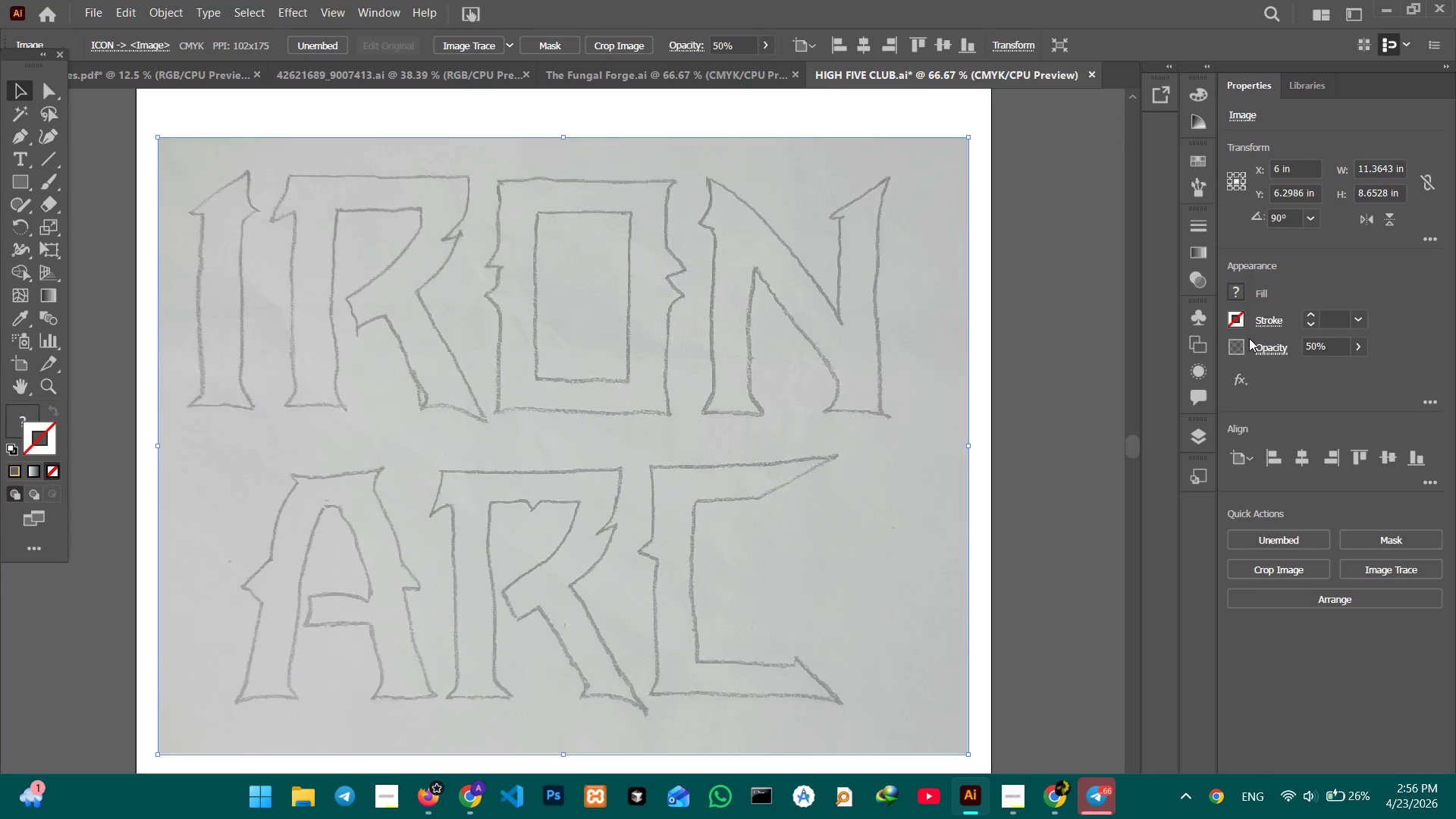 
key(Control+Equal)
 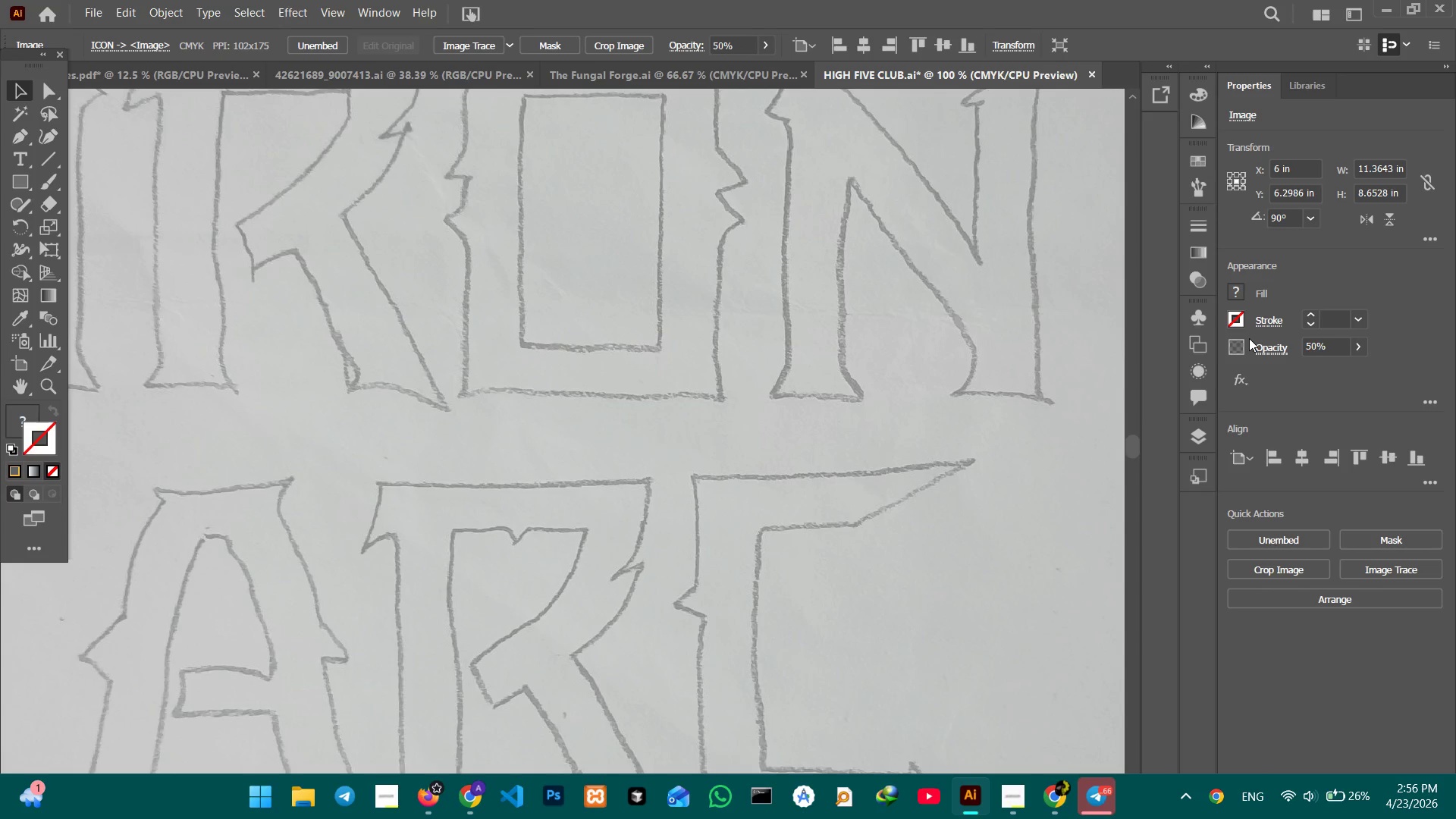 
hold_key(key=Space, duration=1.51)
 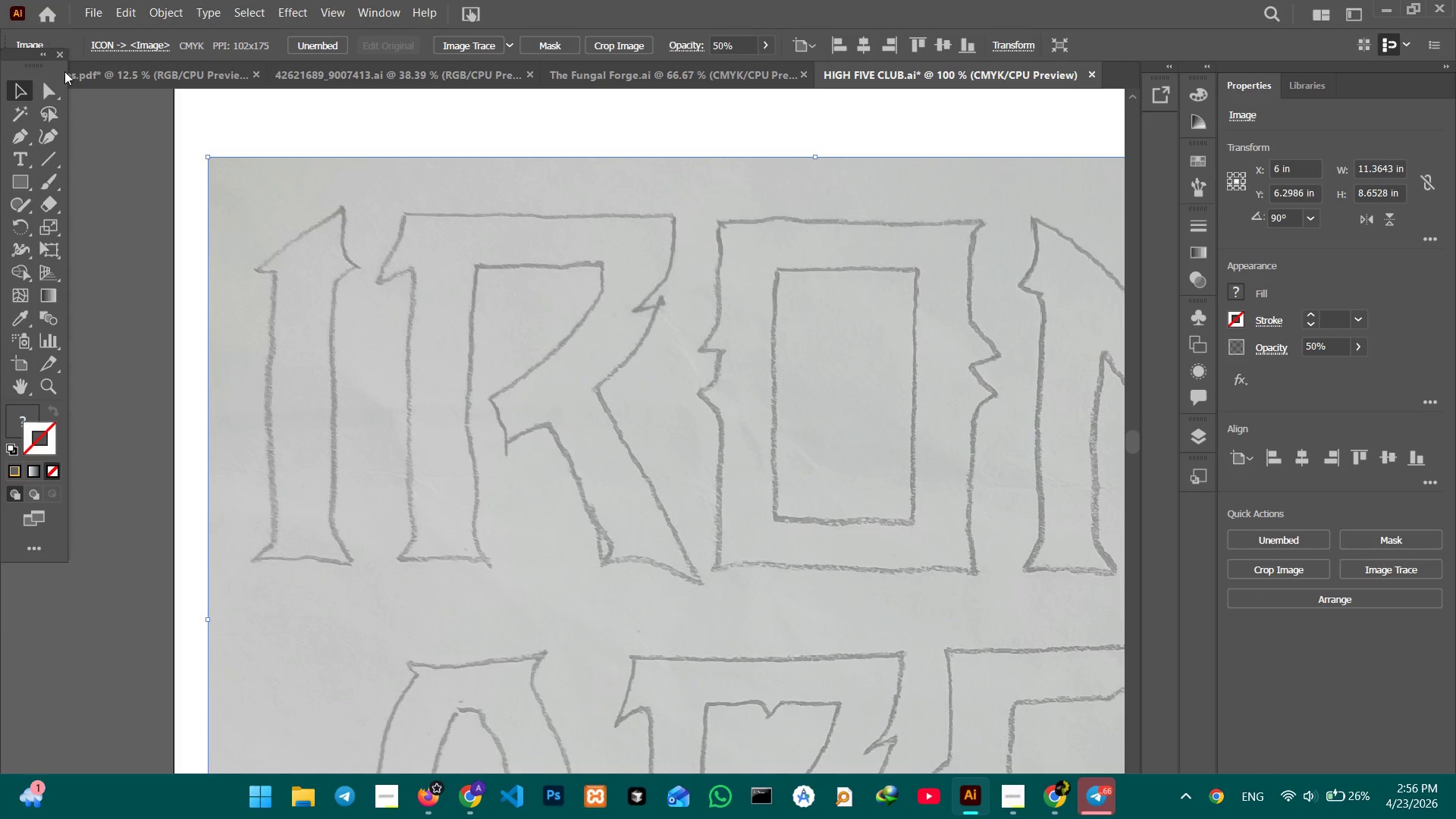 
left_click_drag(start_coordinate=[386, 312], to_coordinate=[639, 485])
 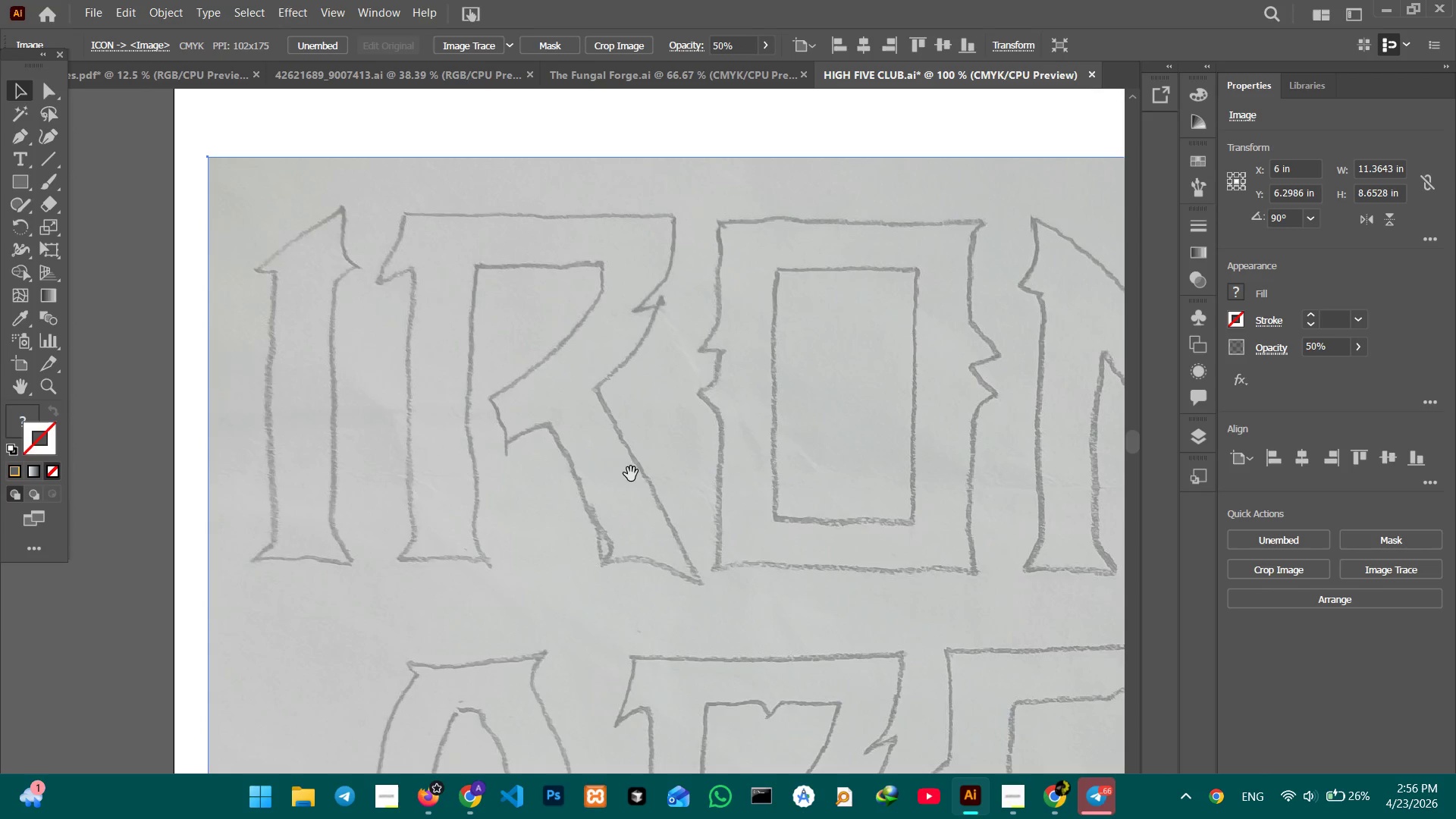 
key(Space)
 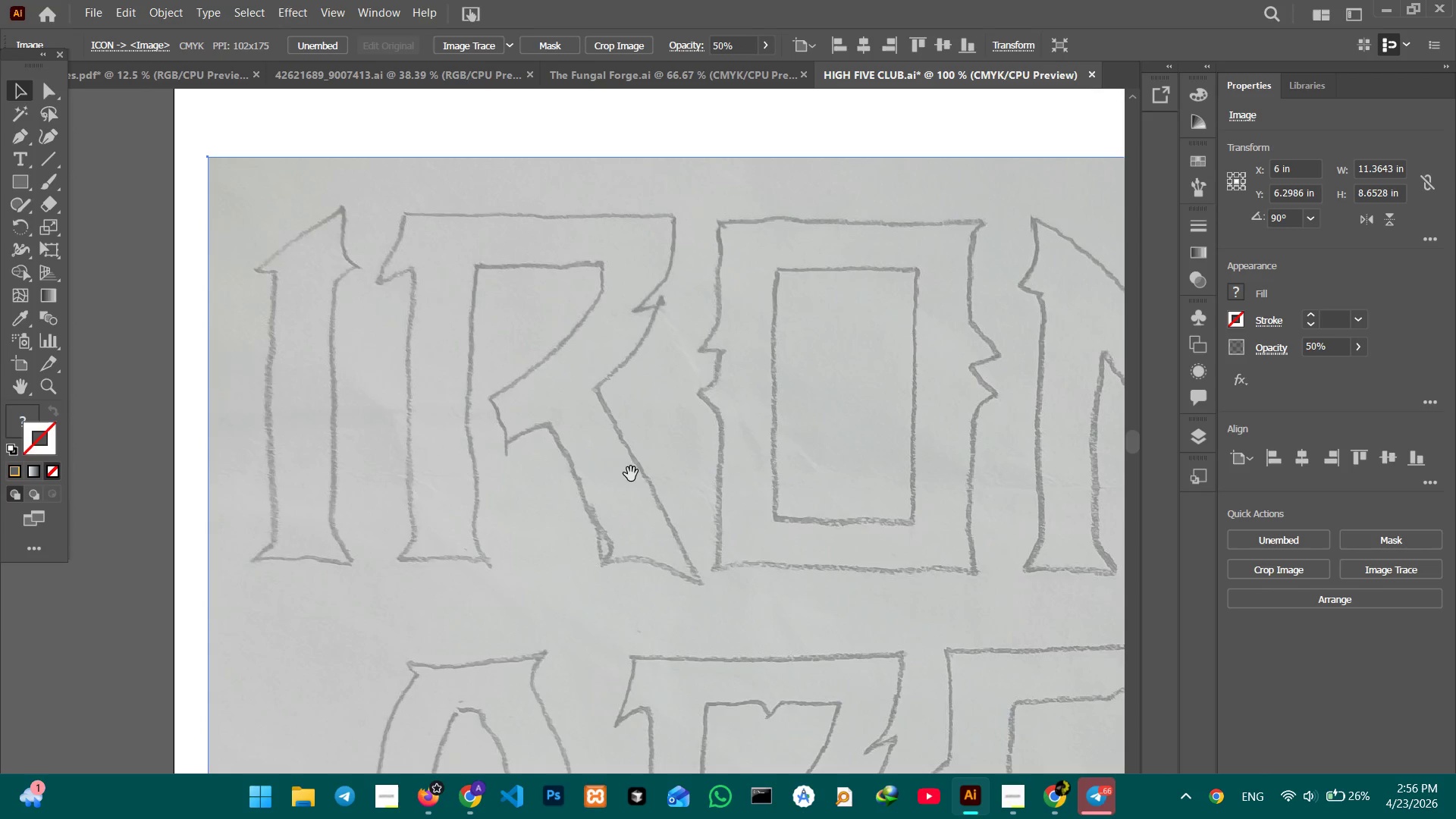 
key(Space)
 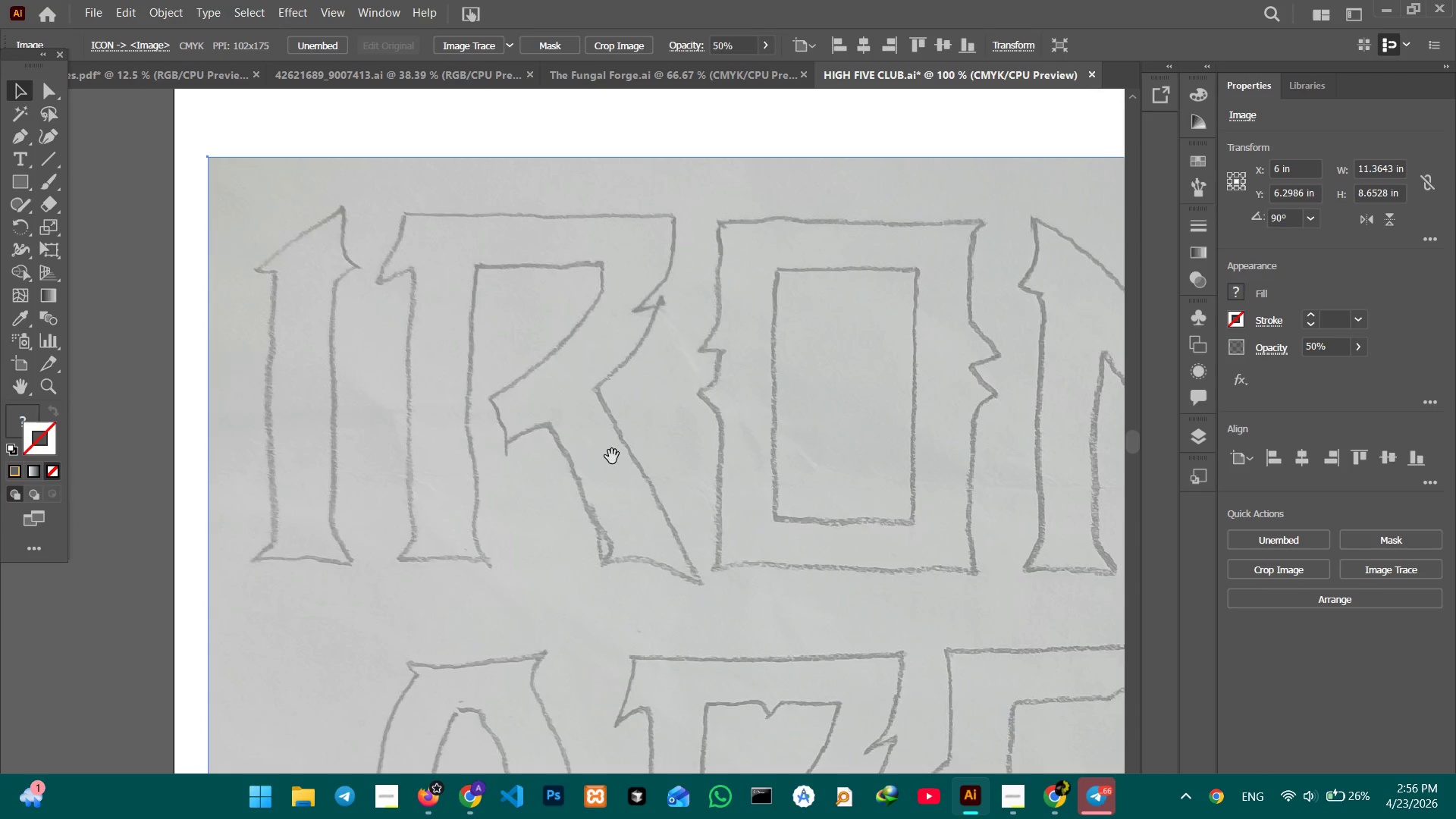 
key(Space)
 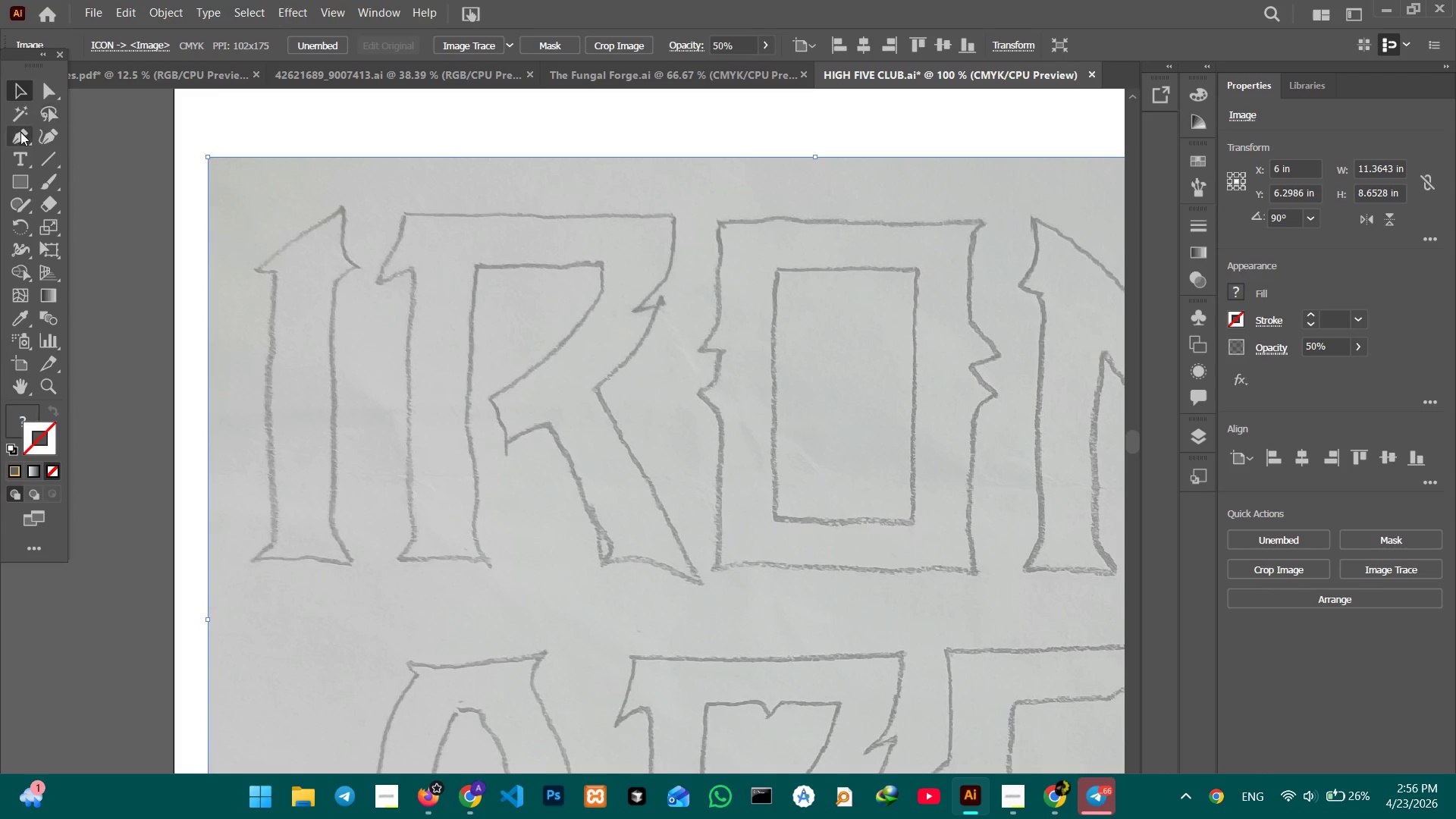 
left_click([20, 132])
 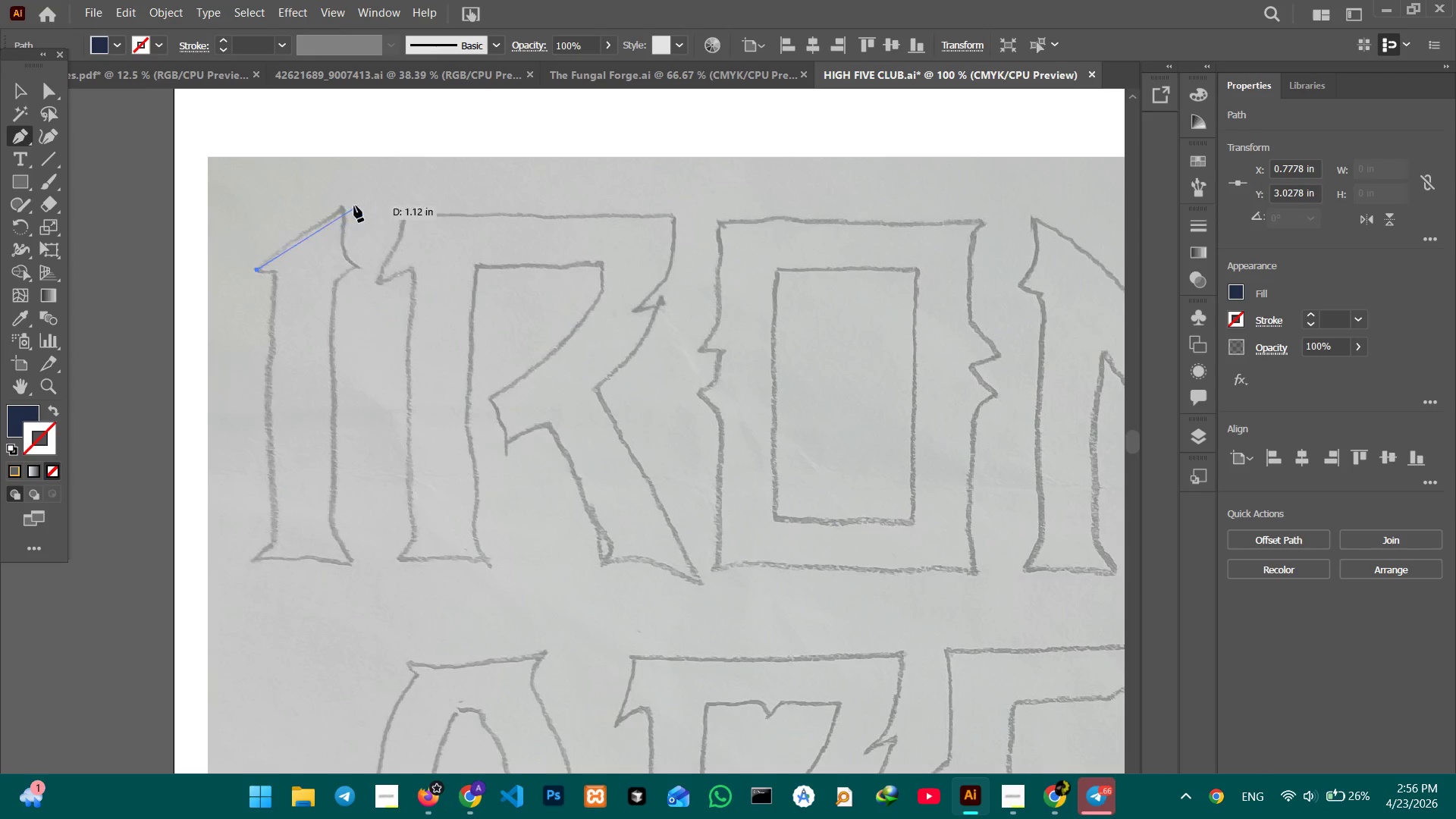 
left_click([345, 208])
 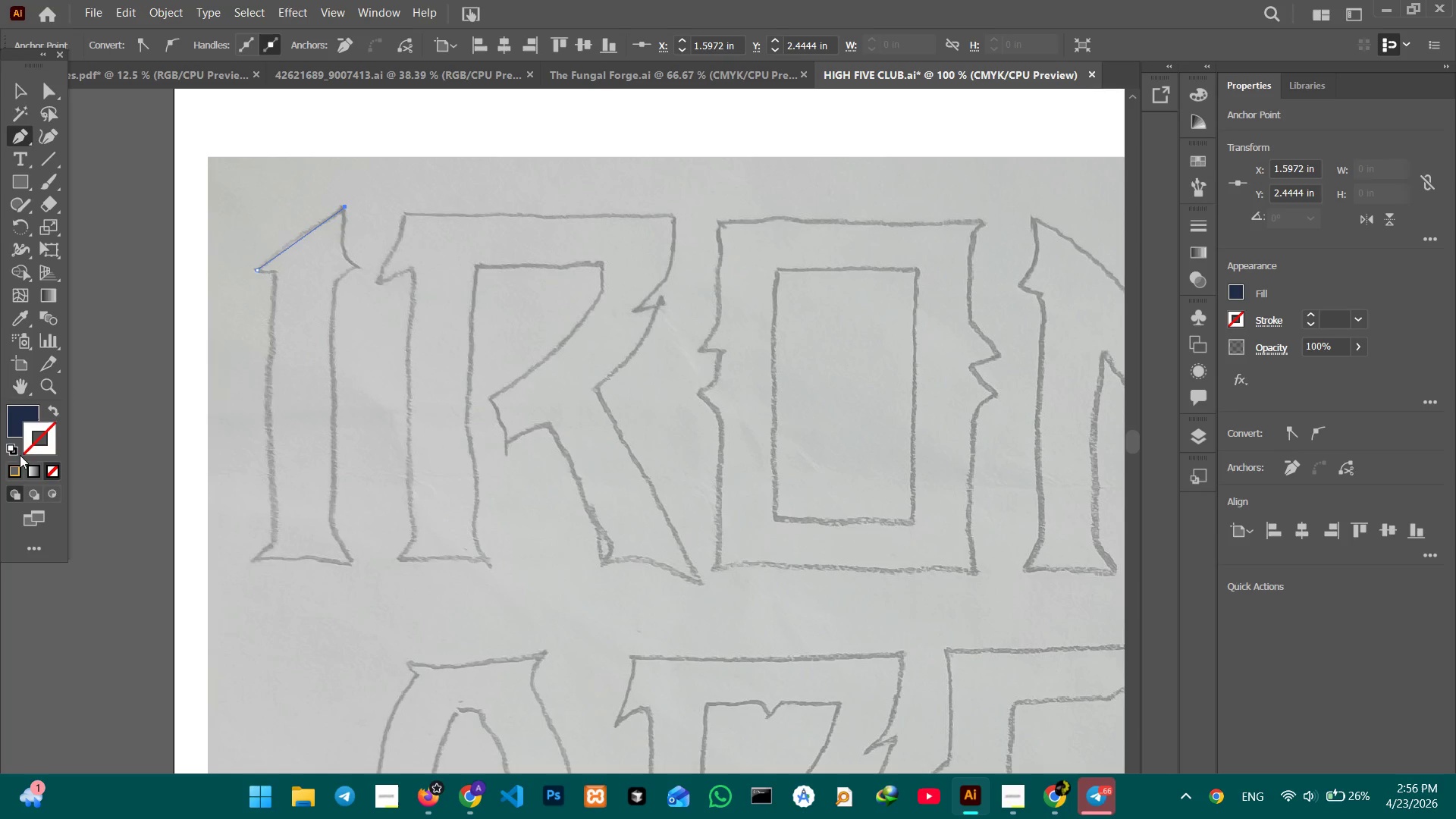 
left_click([22, 422])
 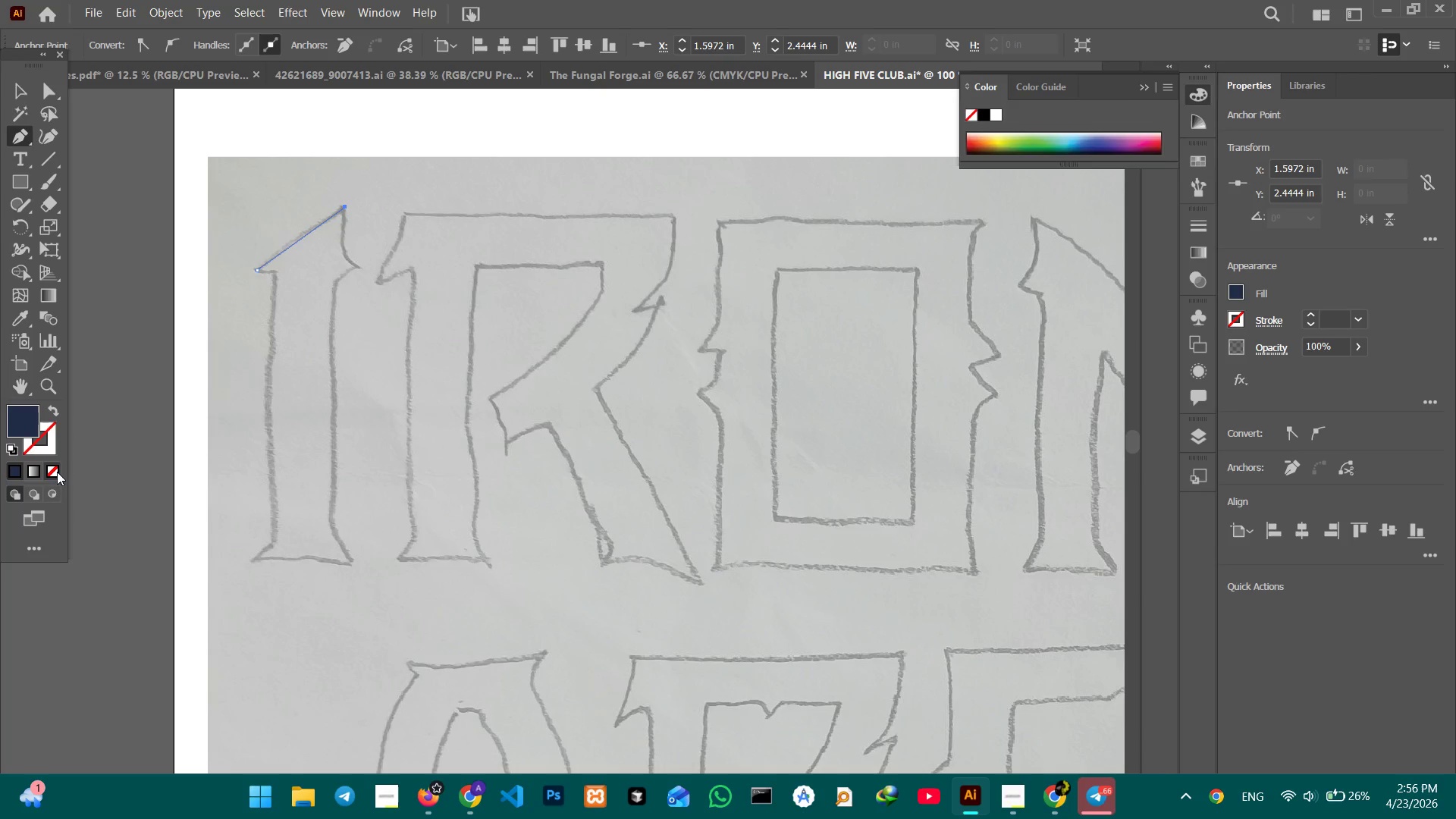 
left_click([56, 471])
 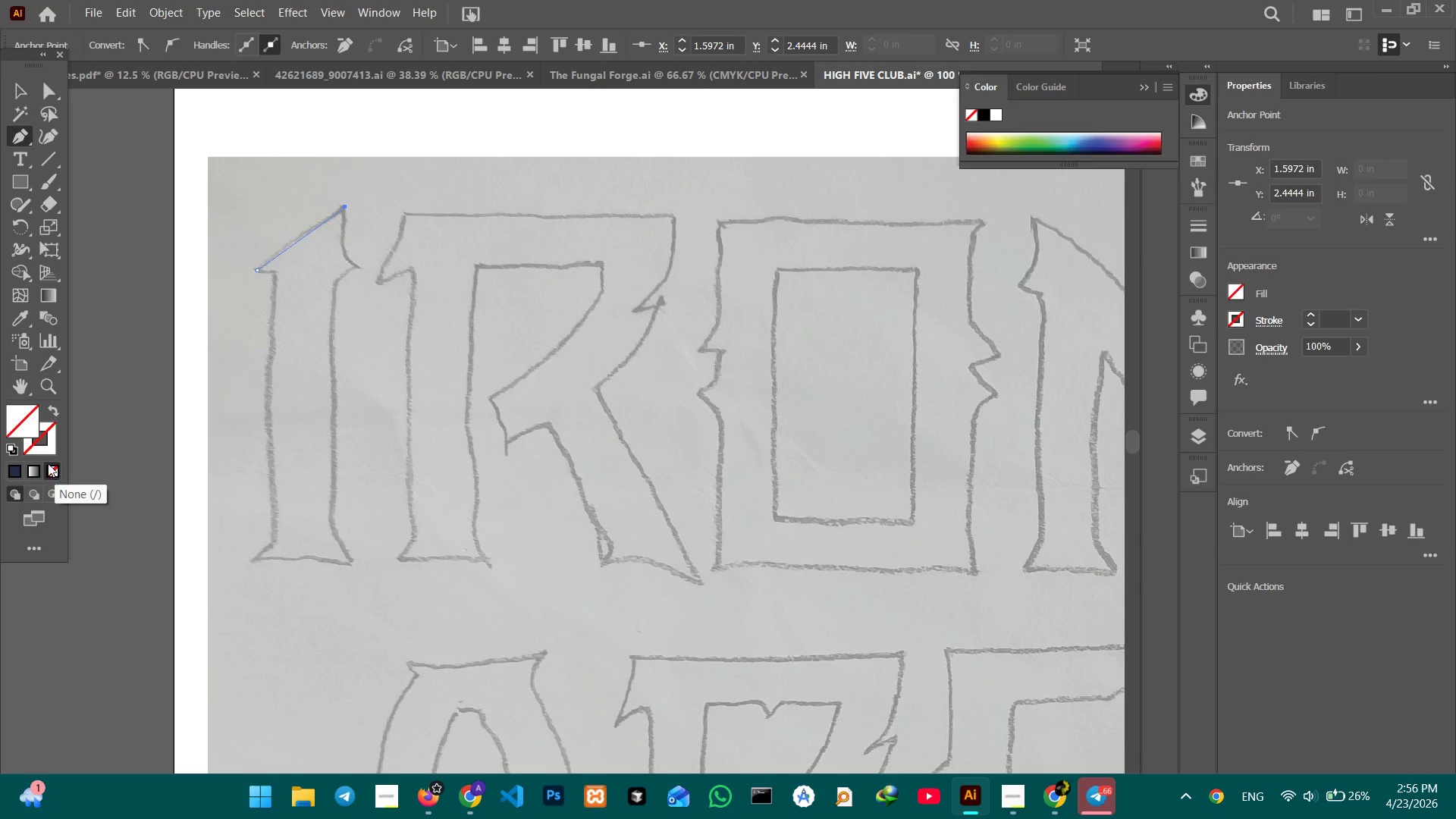 
double_click([40, 438])
 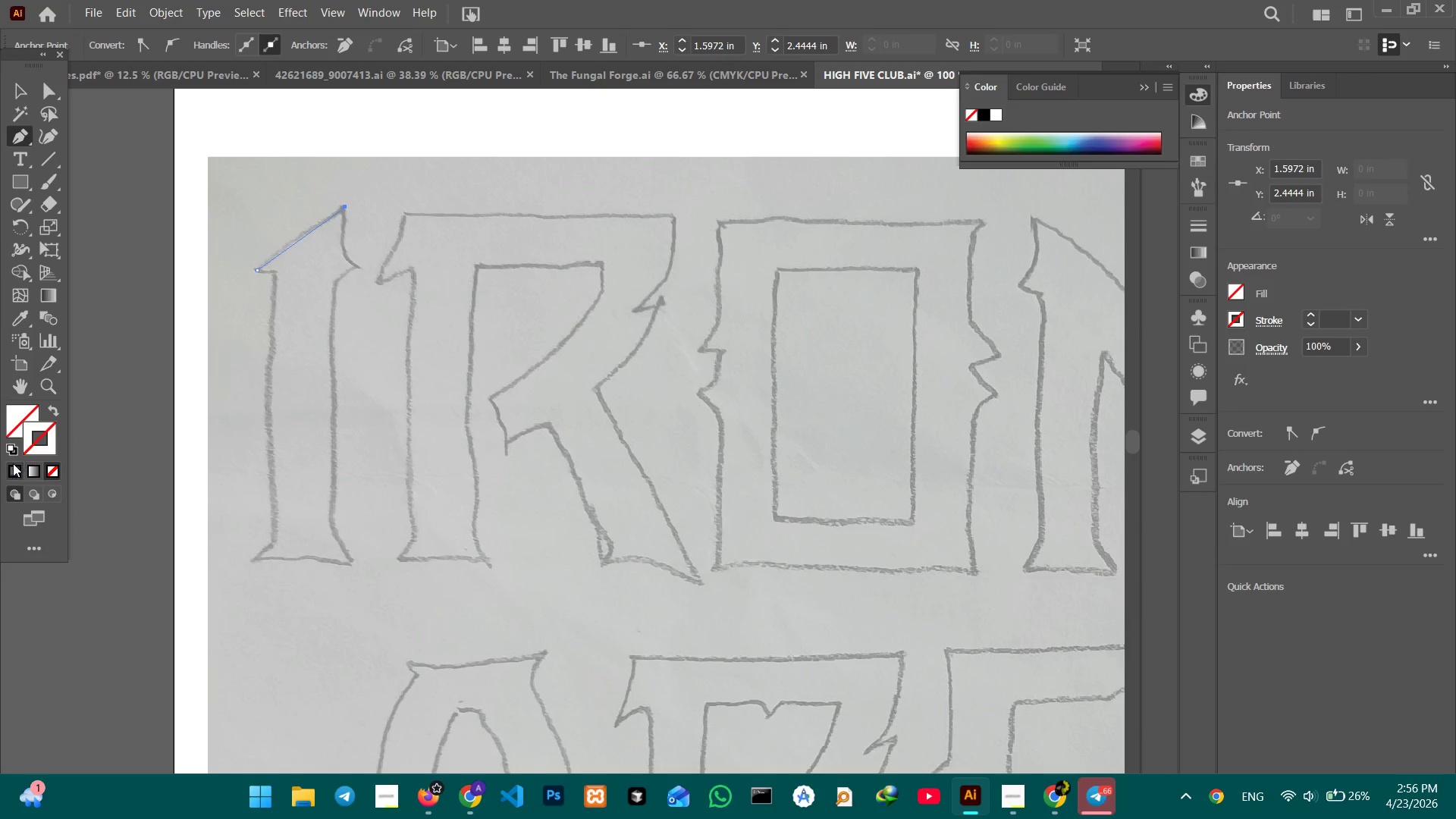 
triple_click([13, 467])
 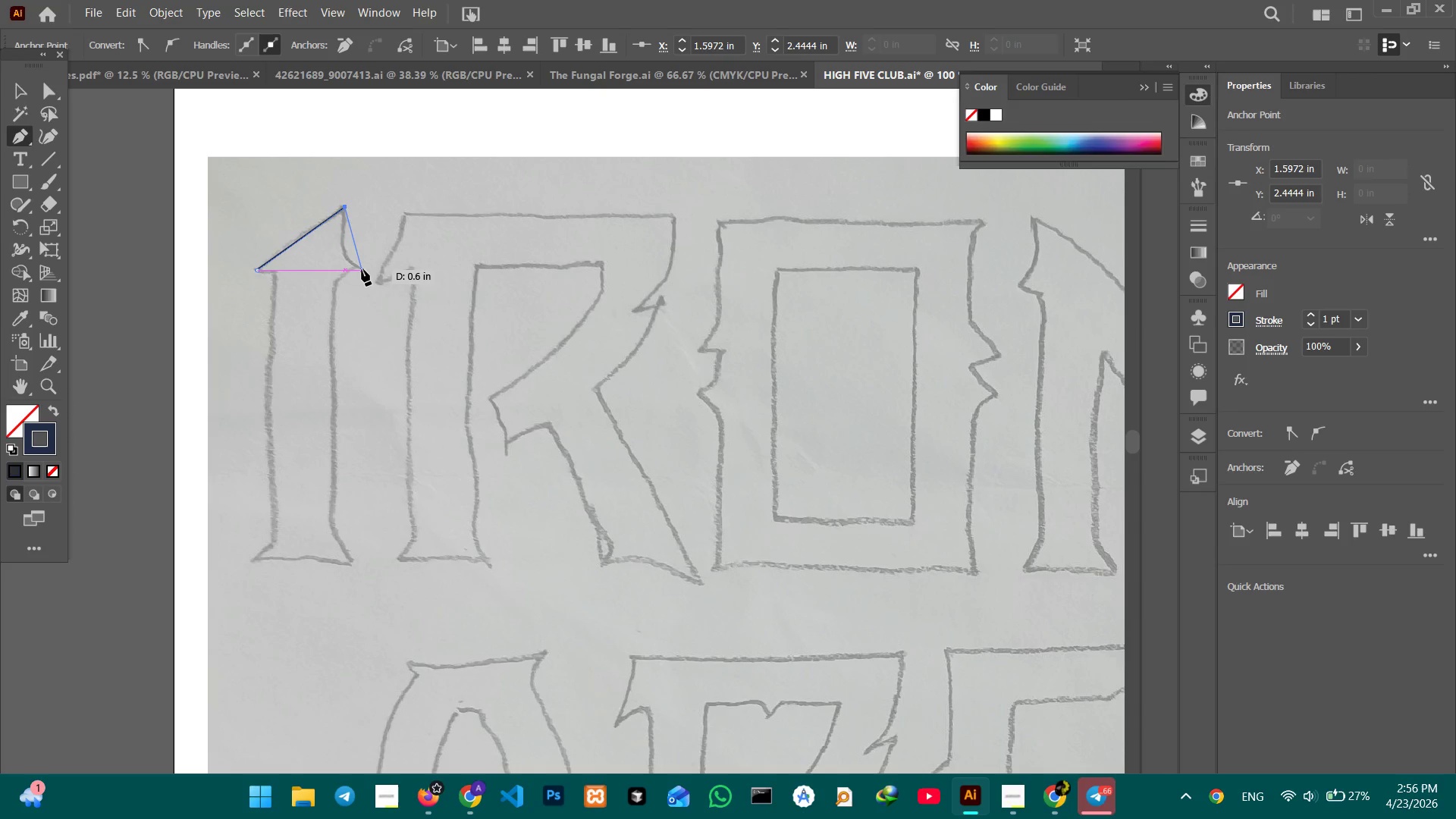 
left_click([359, 268])
 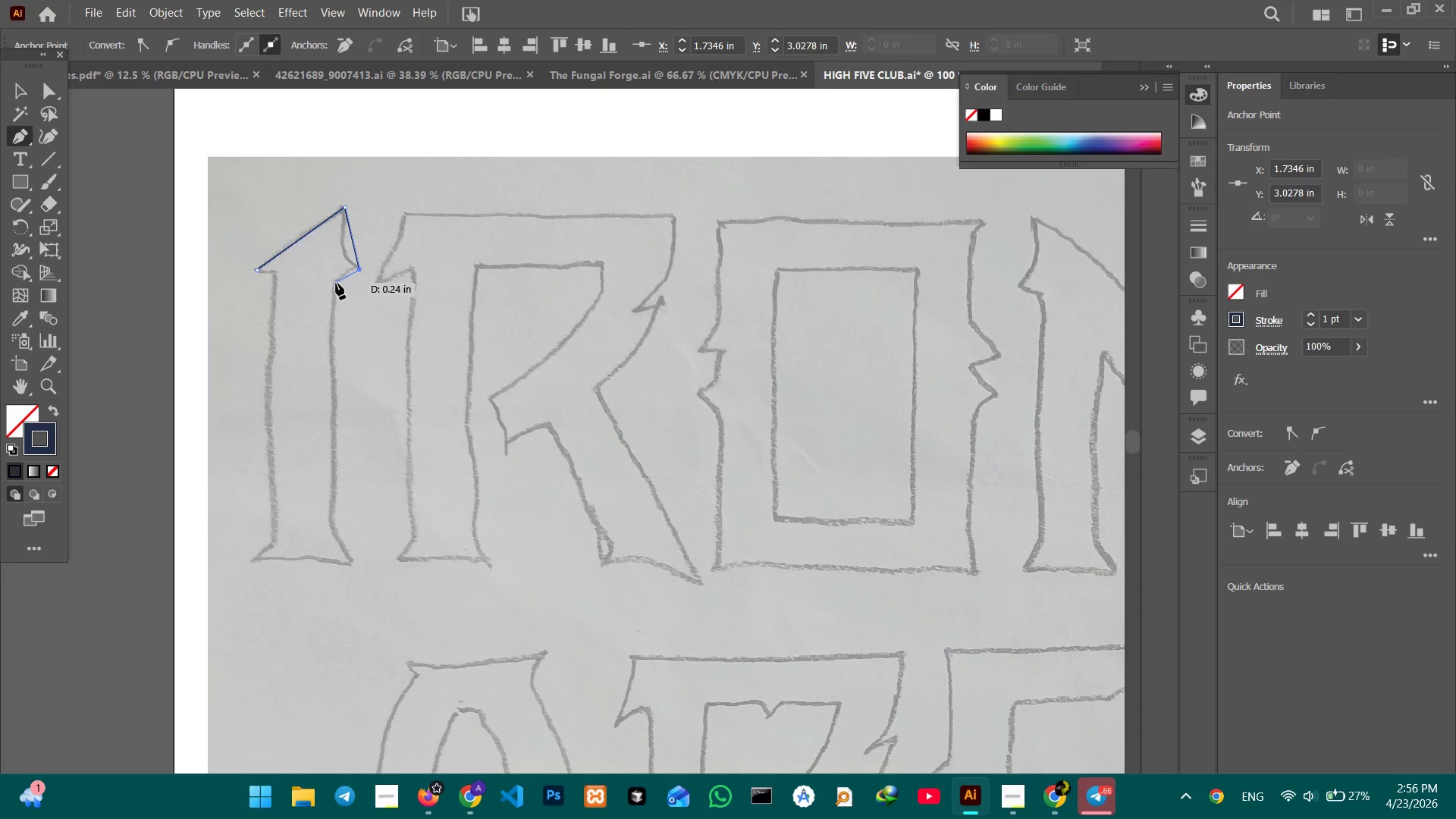 
left_click([333, 284])
 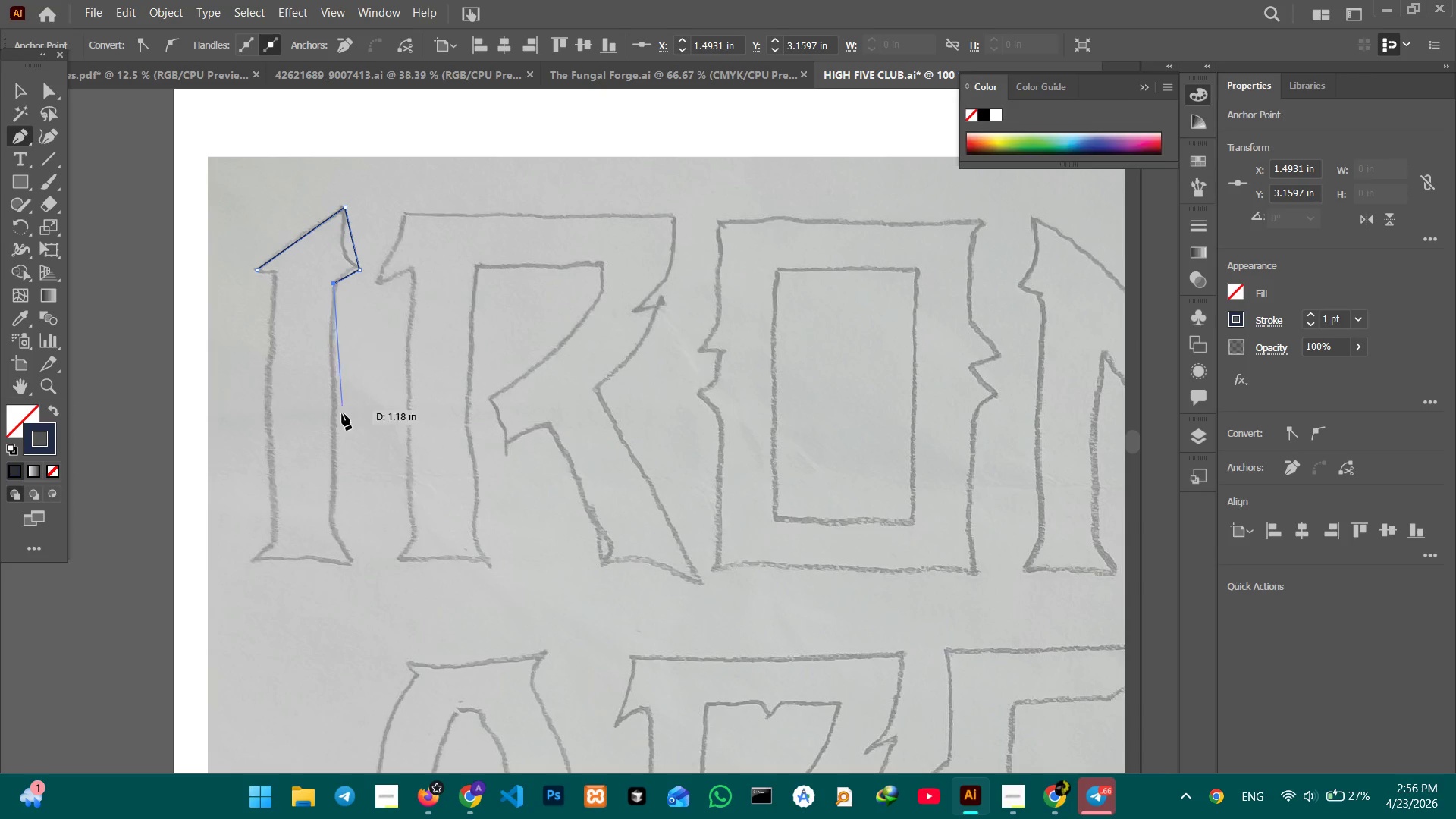 
hold_key(key=ShiftLeft, duration=2.44)
left_click([331, 513])
 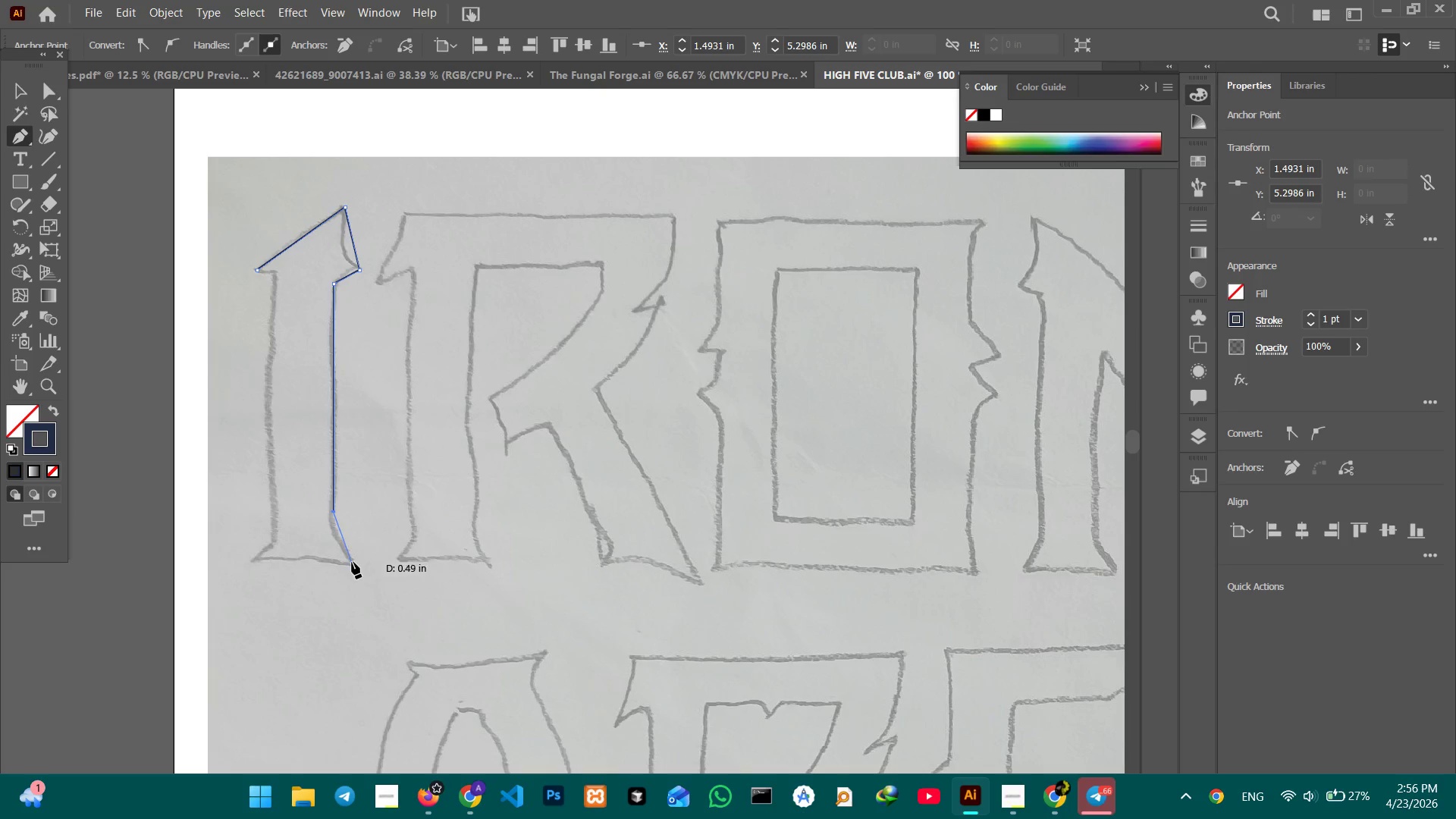 
left_click([354, 566])
 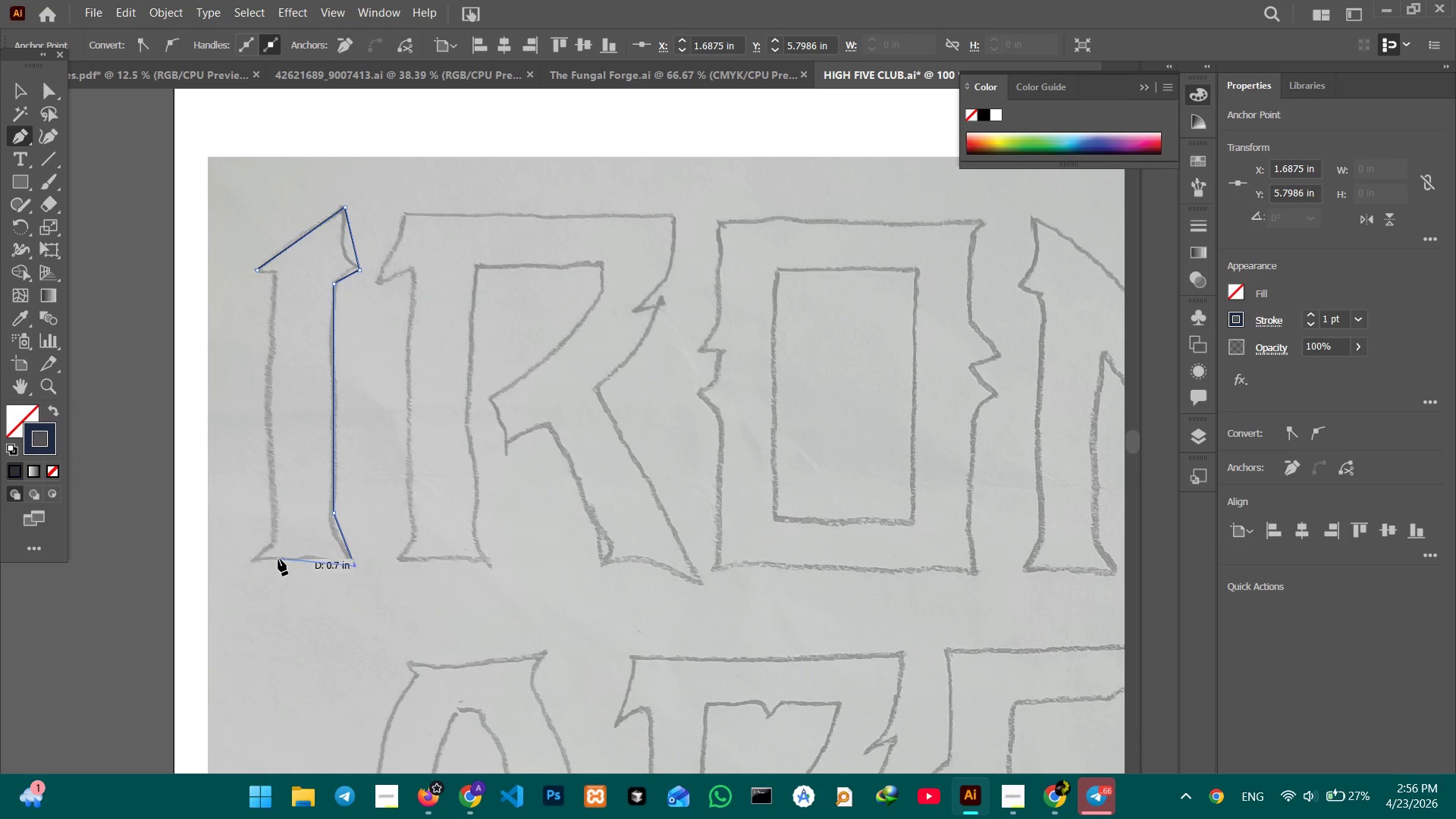 
hold_key(key=ShiftLeft, duration=2.81)
left_click([253, 556])
 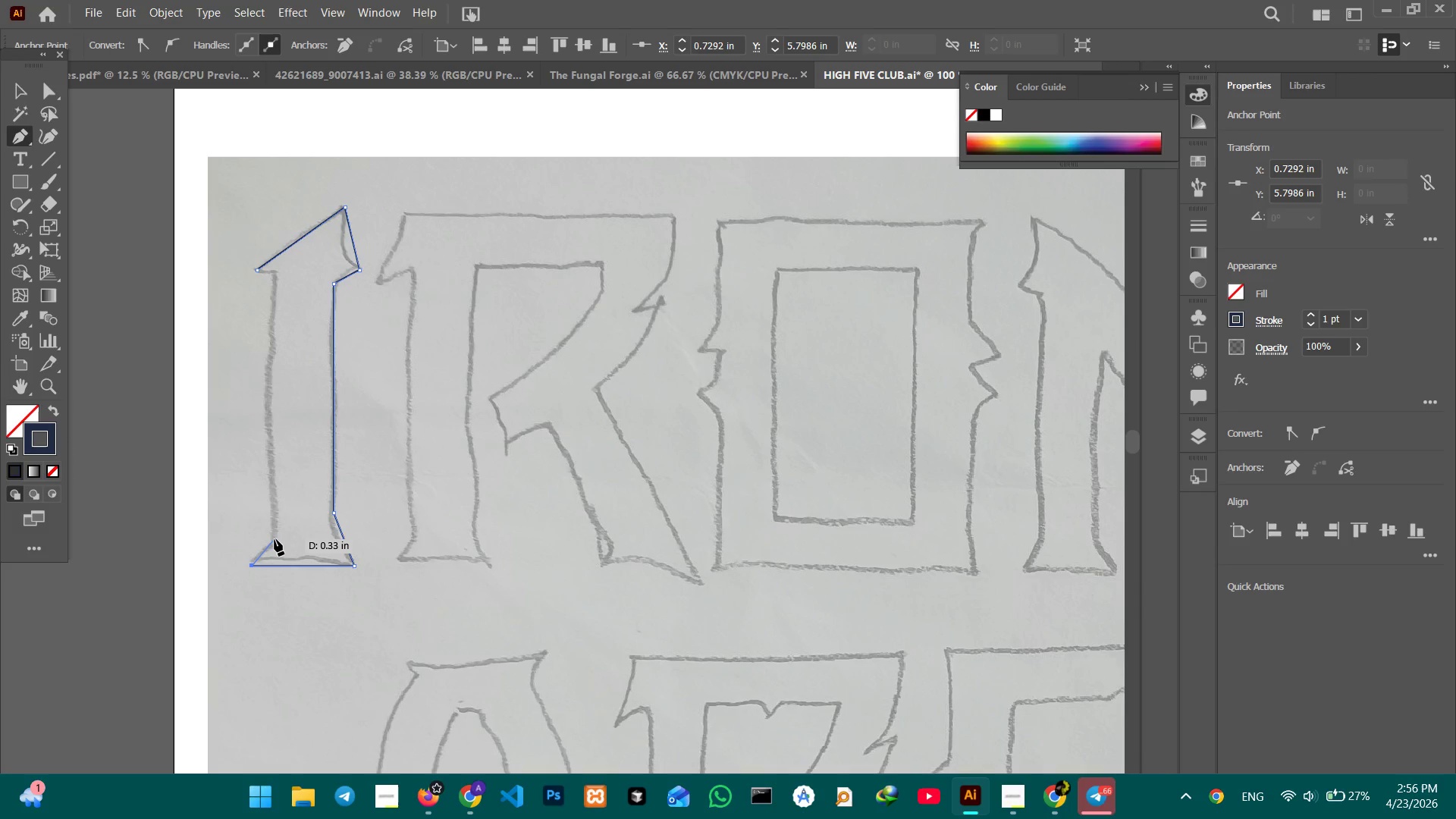 
hold_key(key=ShiftLeft, duration=2.47)
left_click([265, 272])
 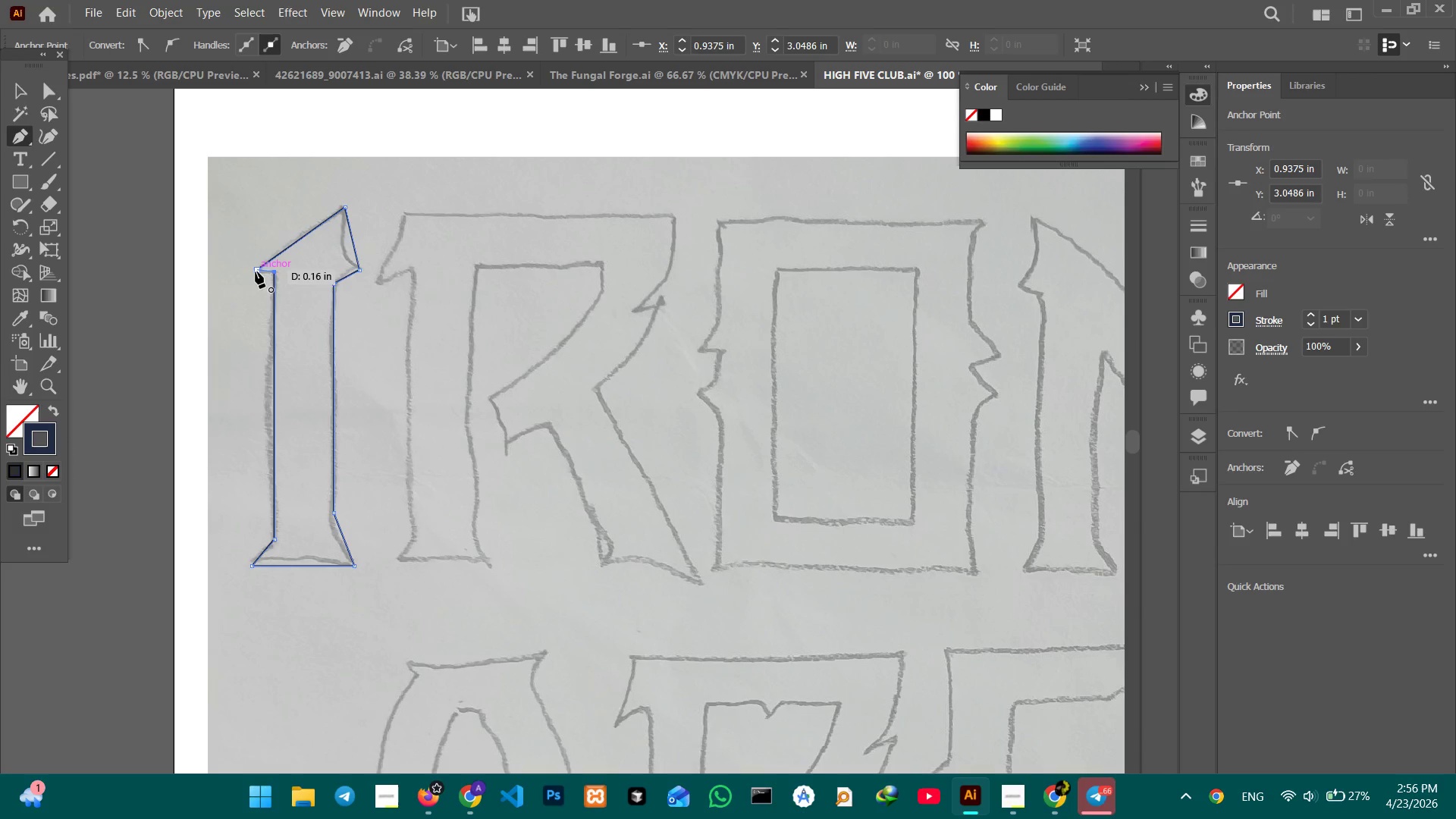 
left_click([256, 271])
 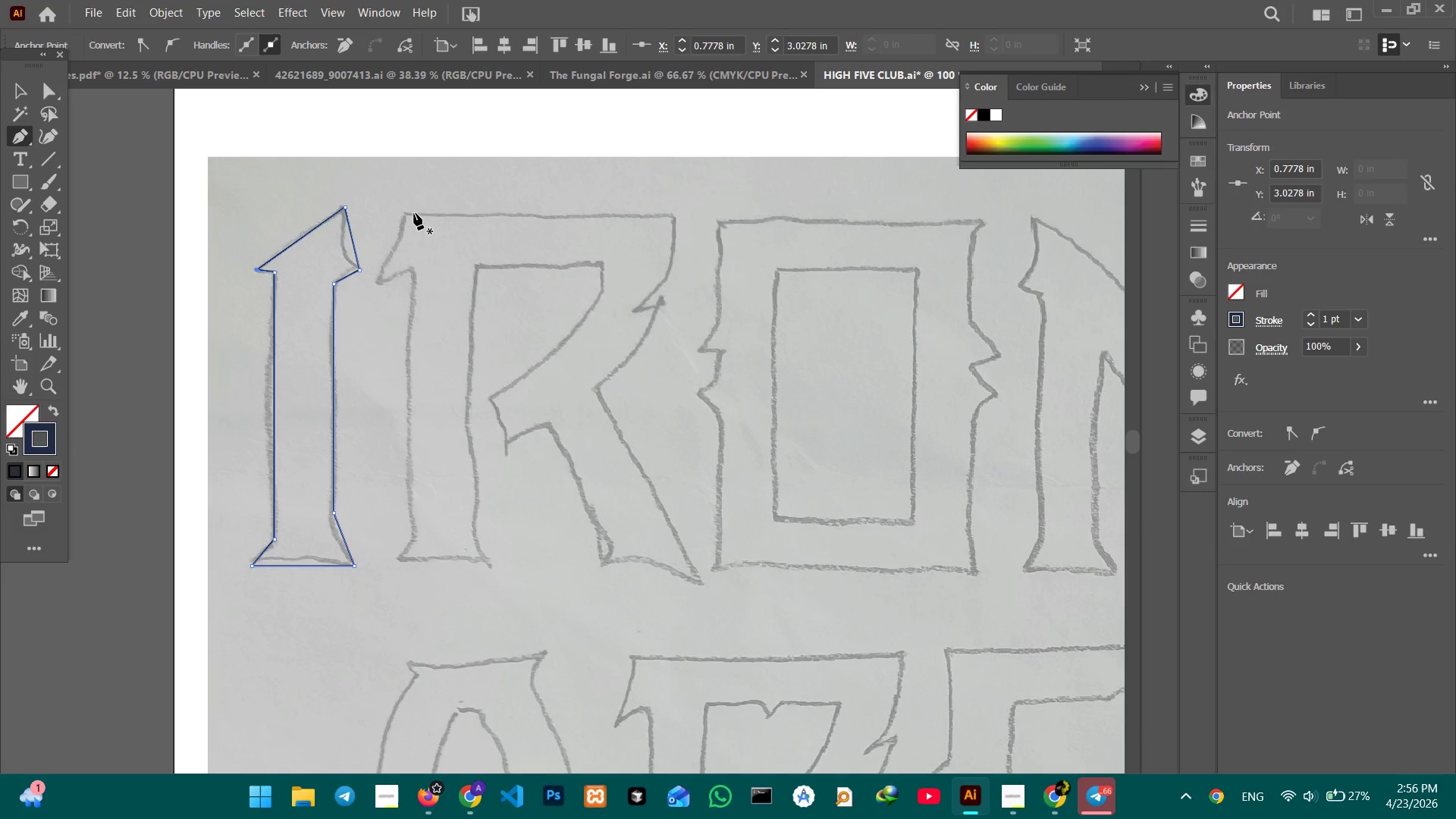 
left_click([405, 215])
 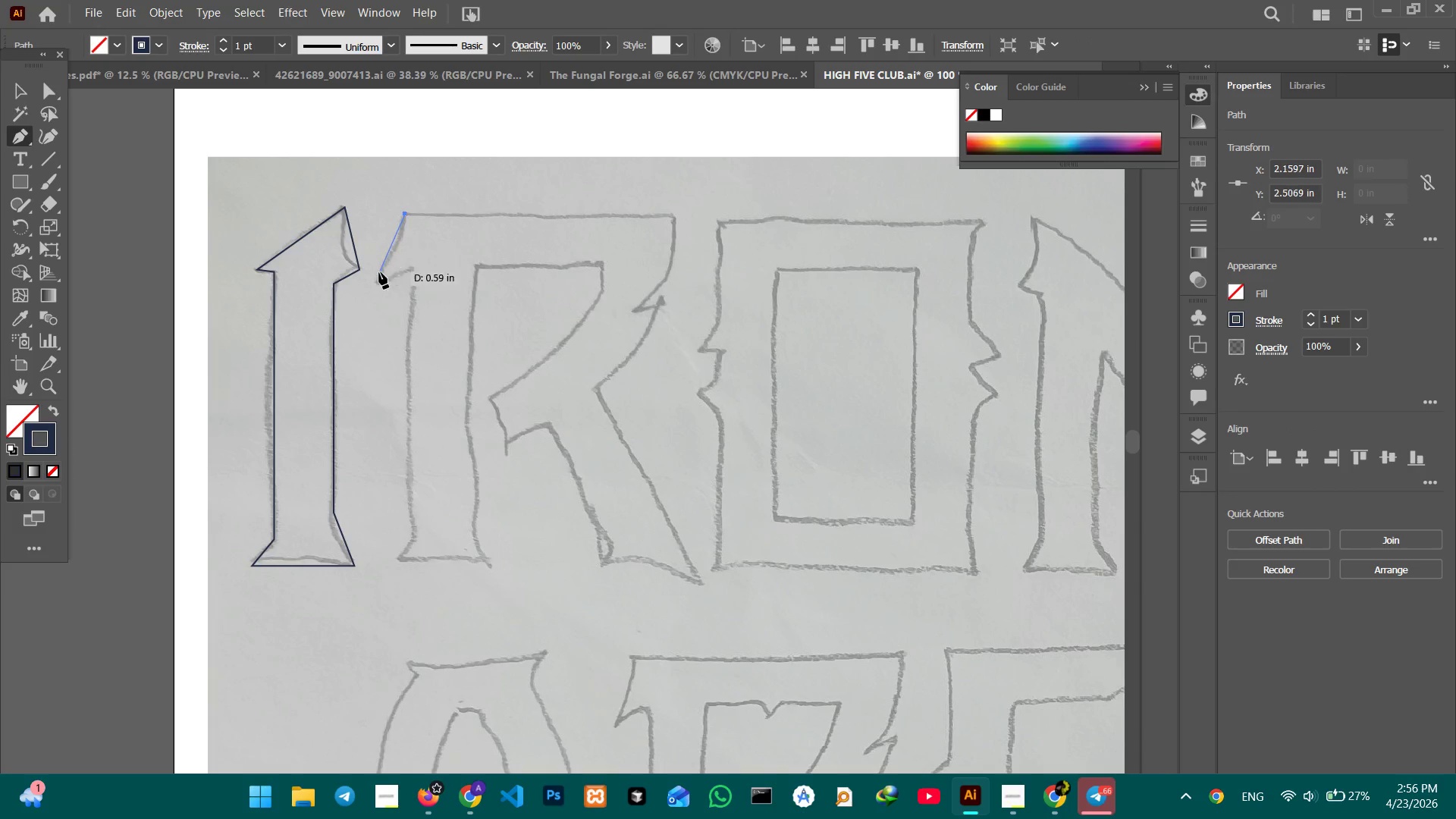 
hold_key(key=ShiftLeft, duration=0.64)
 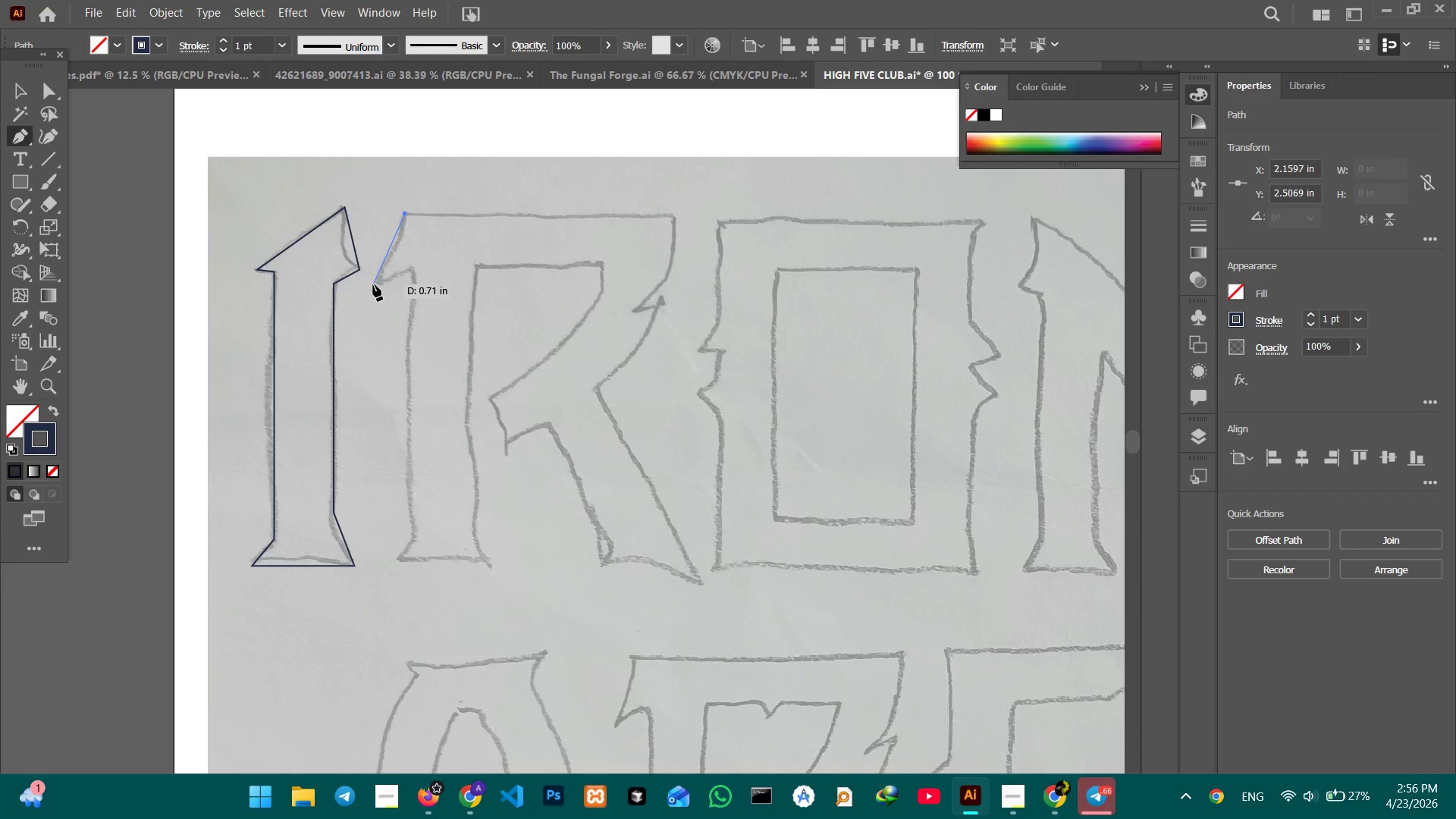 
left_click([373, 284])
 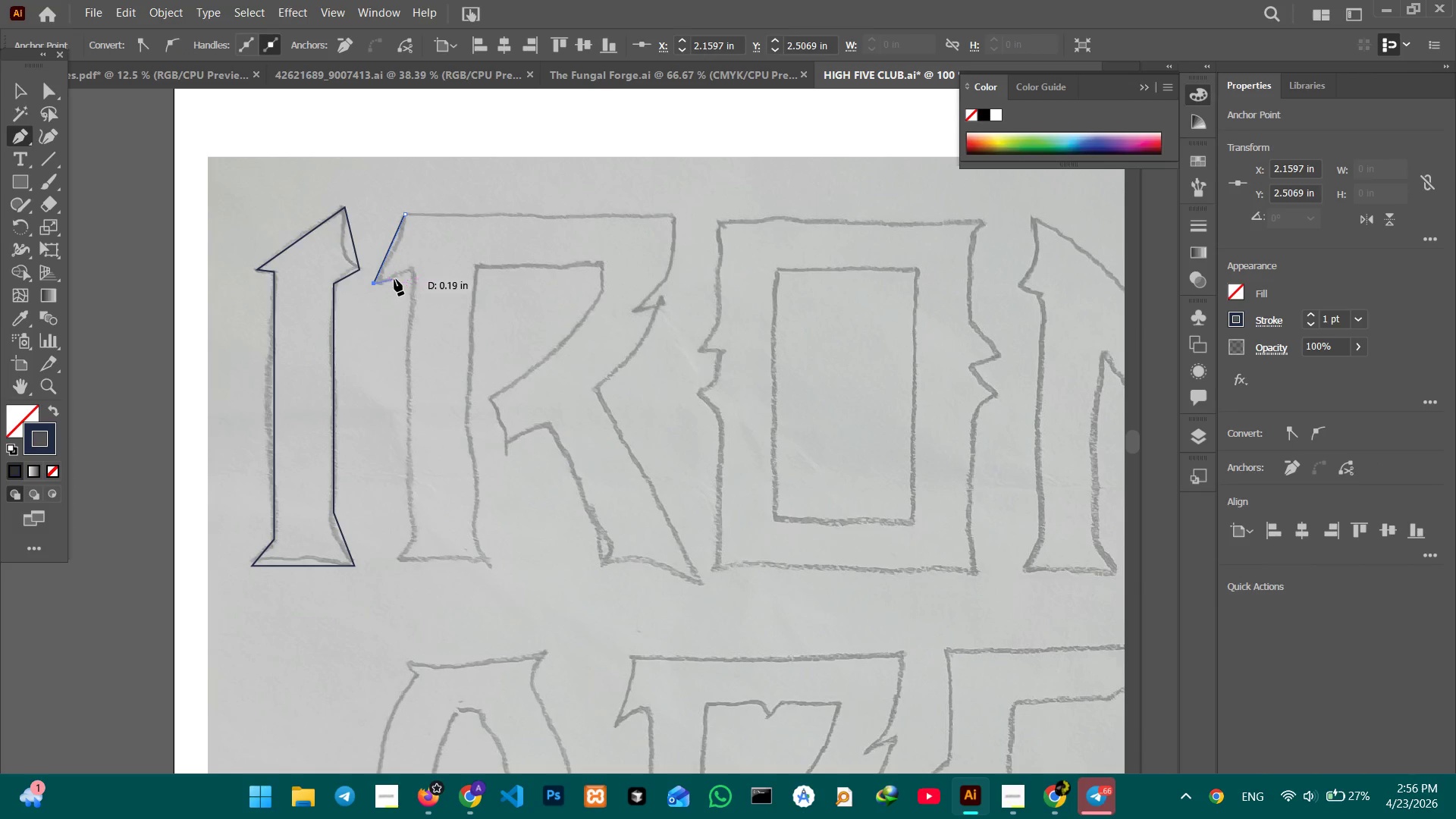 
hold_key(key=ShiftLeft, duration=0.53)
 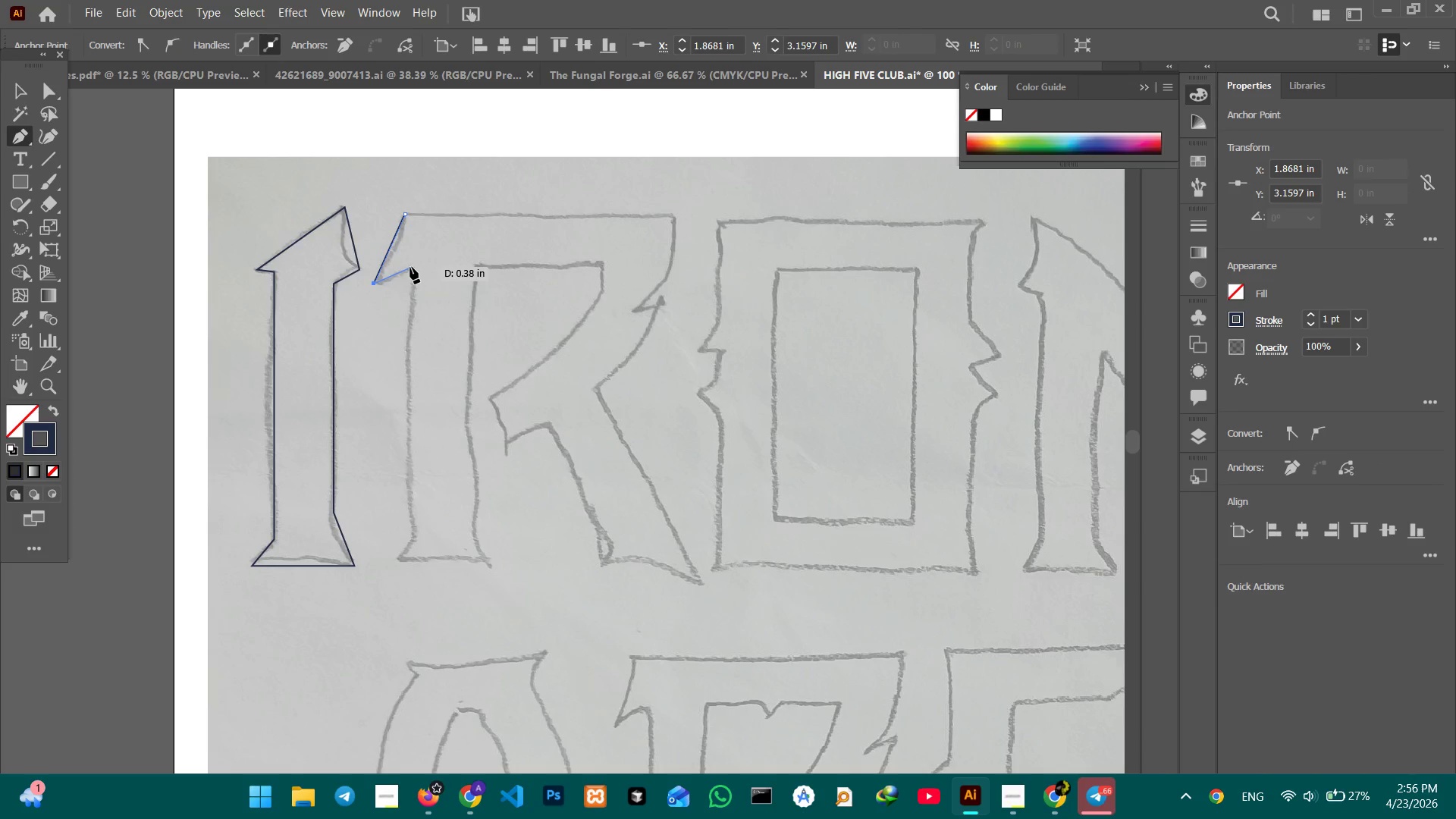 
left_click([410, 267])
 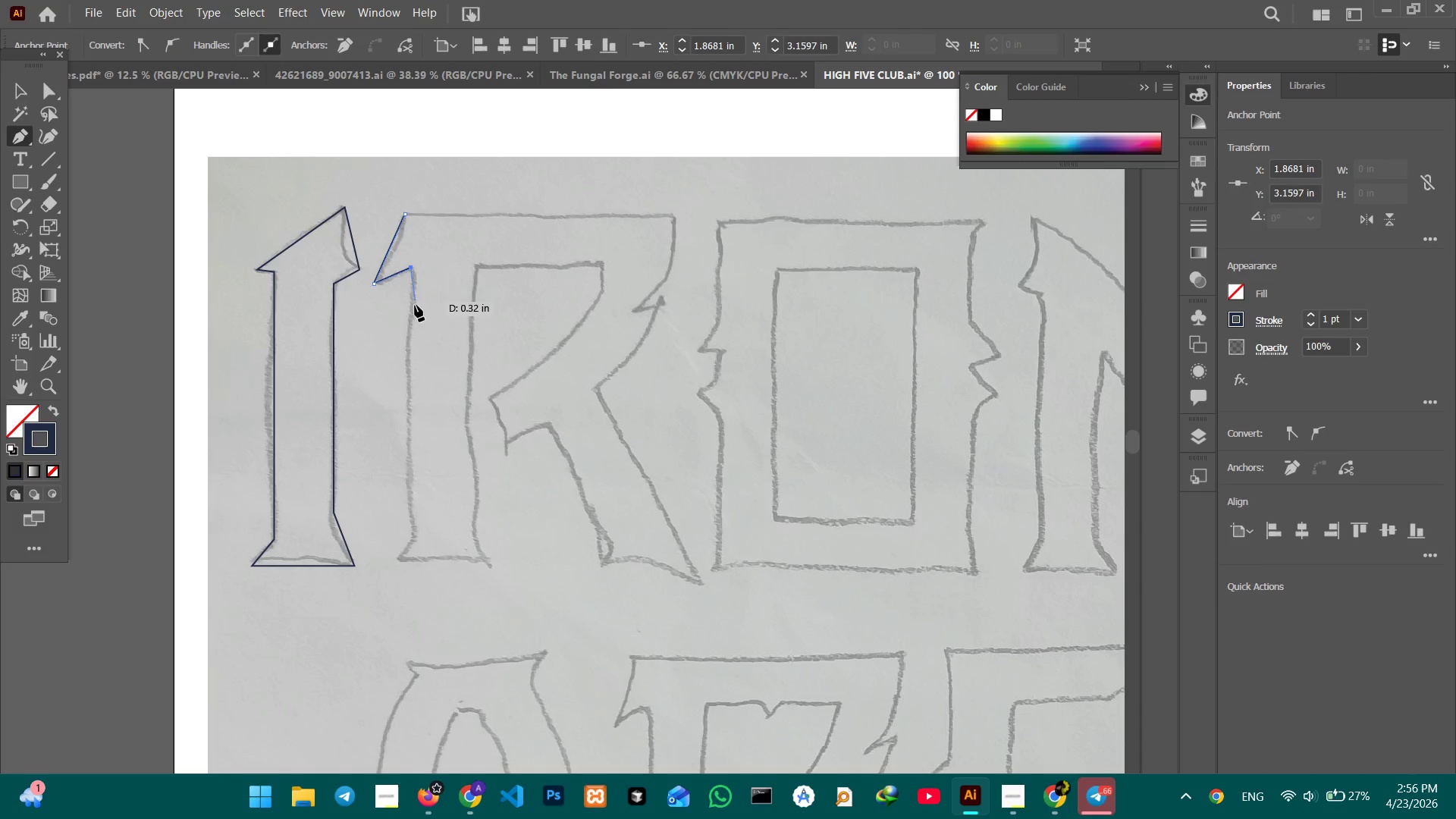 
hold_key(key=ShiftLeft, duration=1.94)
 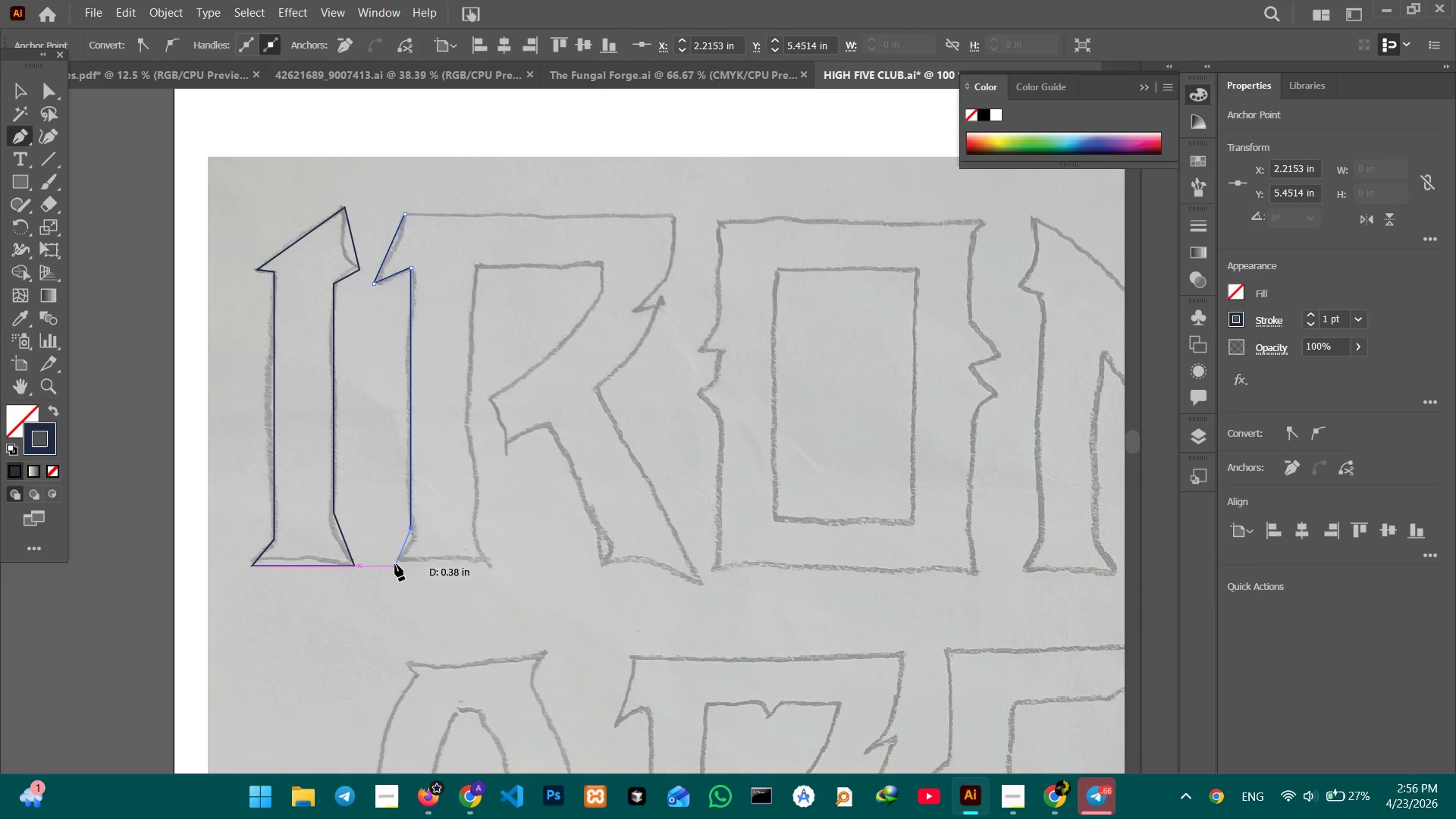 
left_click([395, 565])
 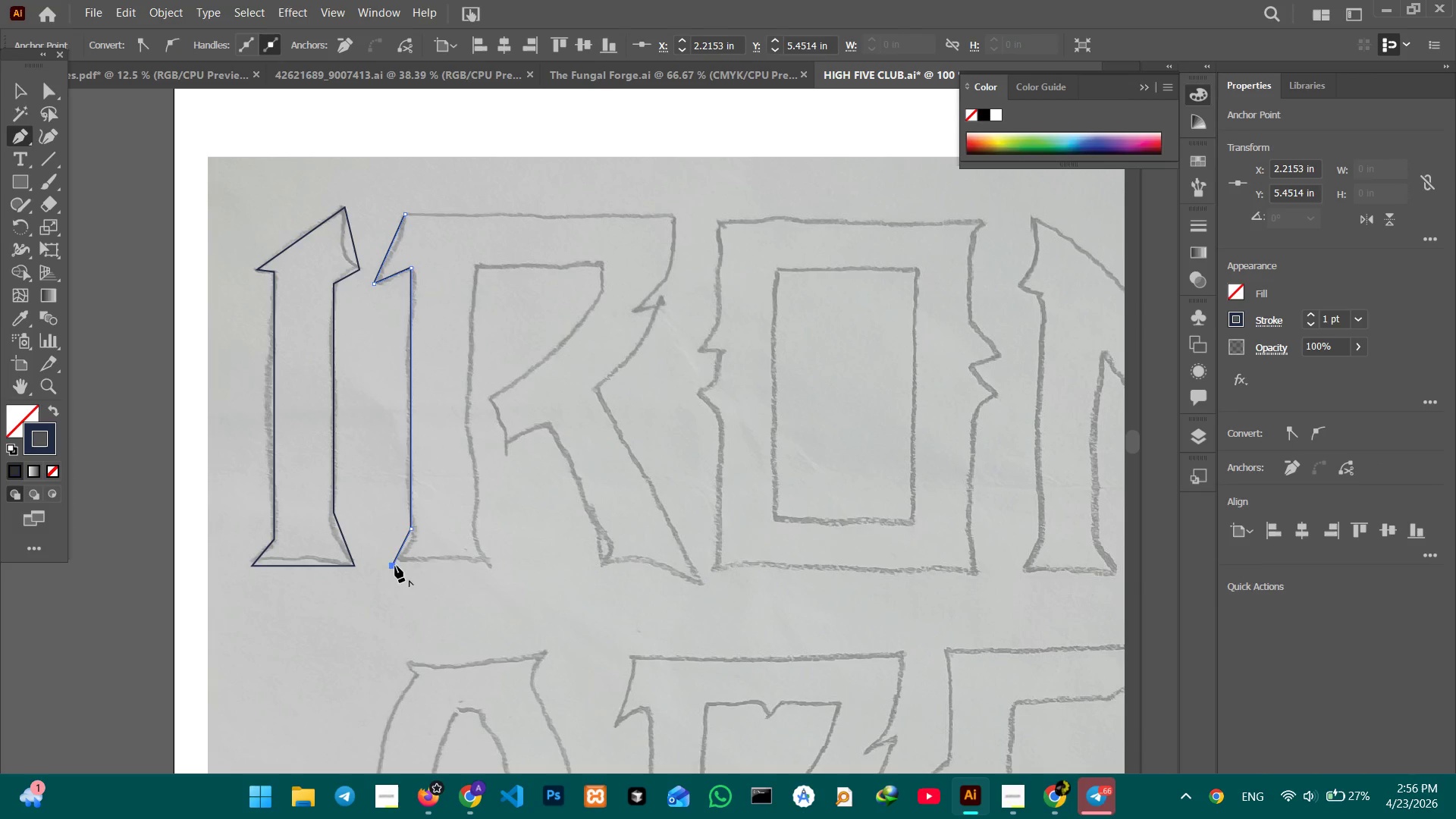 
hold_key(key=ShiftLeft, duration=2.83)
 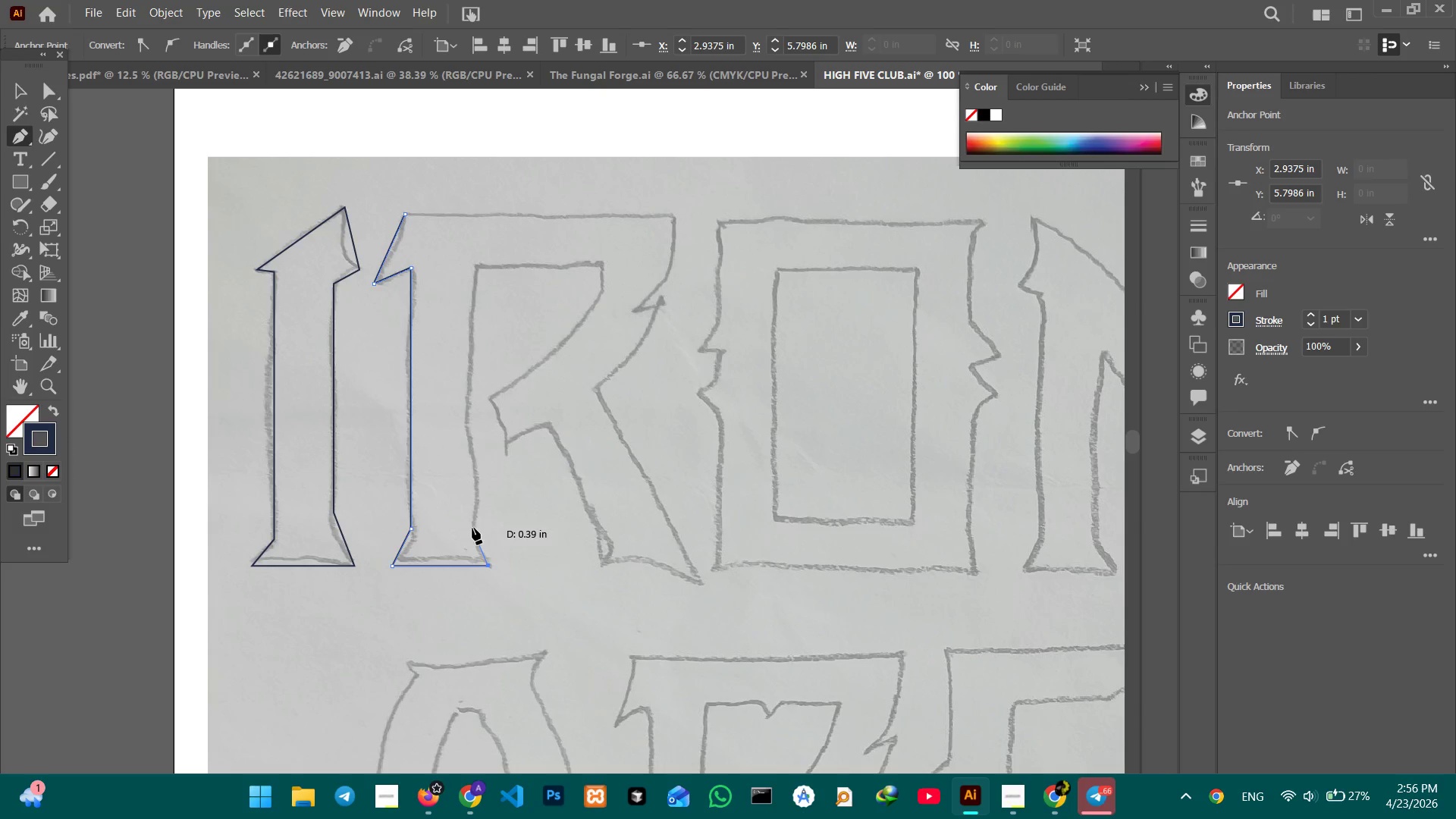 
left_click([472, 528])
 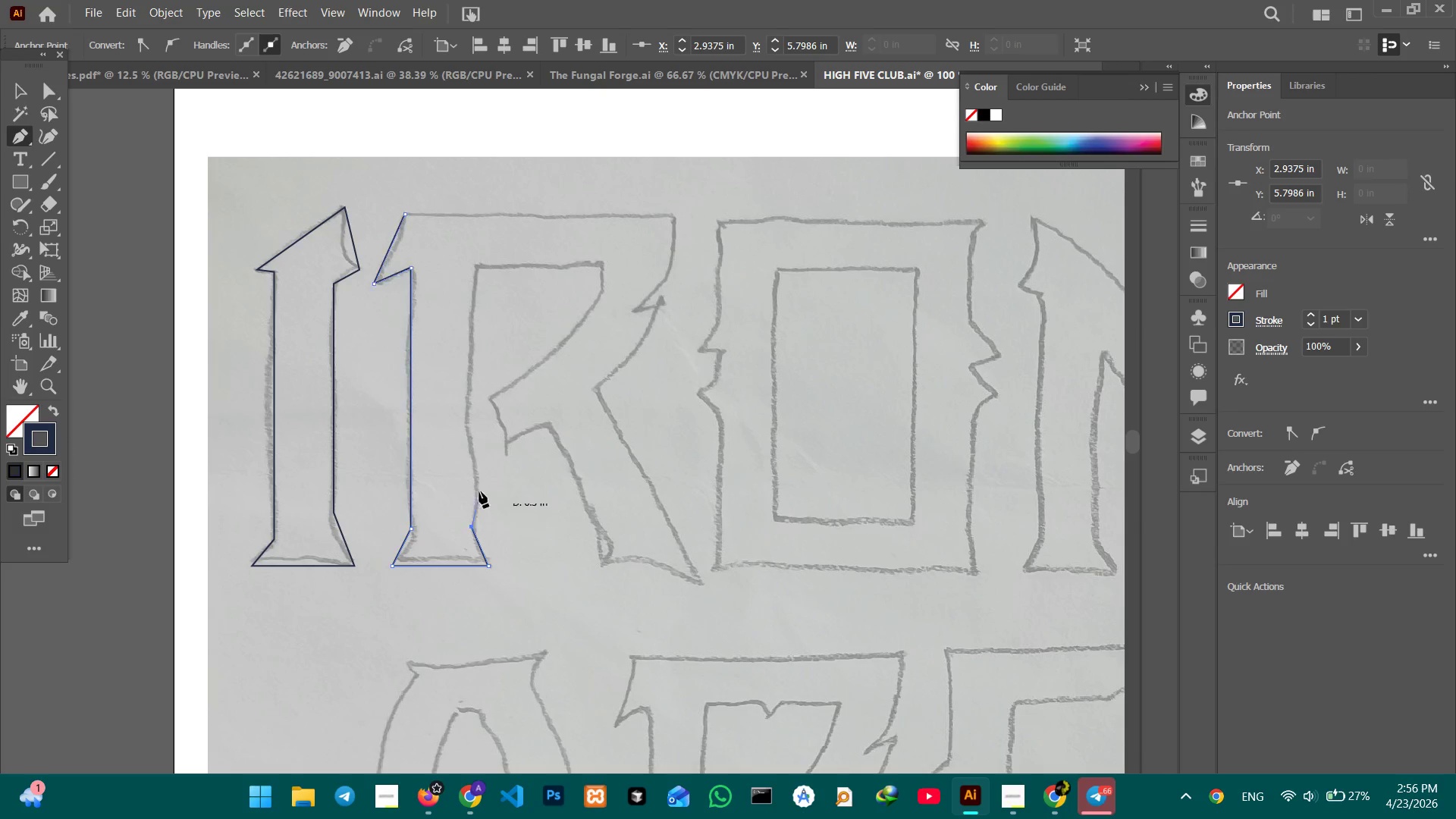 
hold_key(key=ShiftLeft, duration=2.47)
left_click([481, 266])
 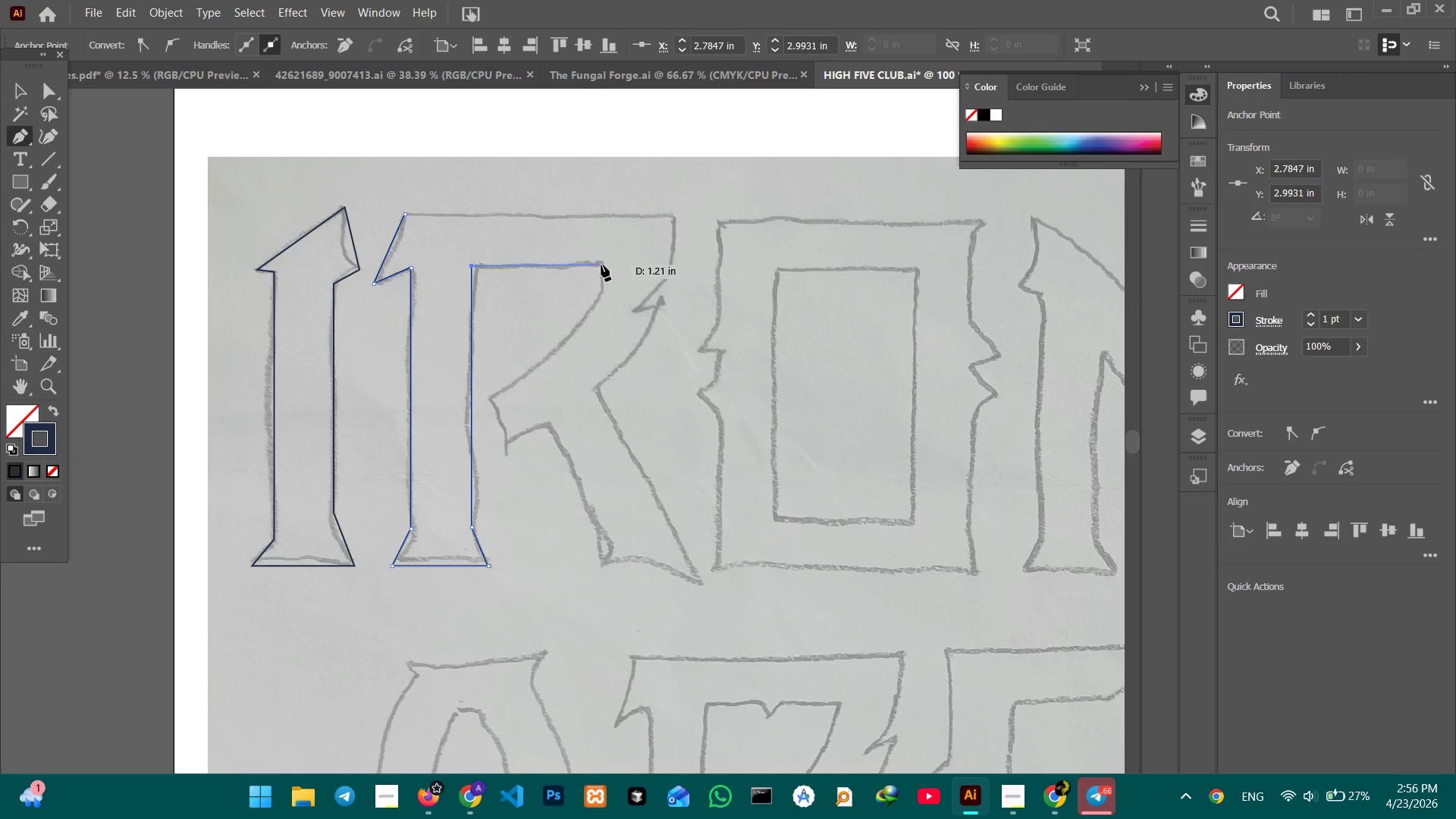 
hold_key(key=ShiftLeft, duration=0.89)
left_click([607, 264])
 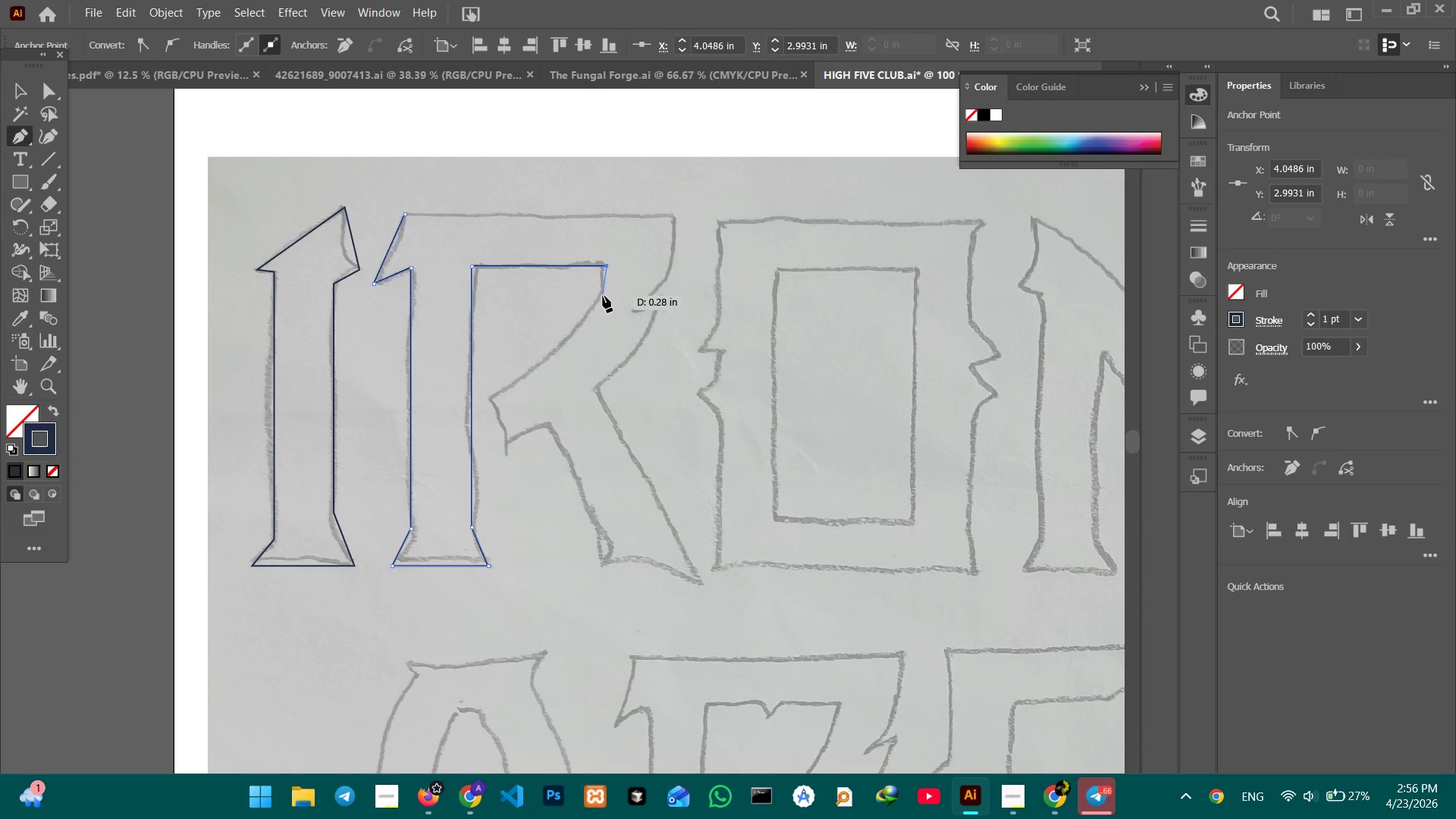 
key(Control+Equal)
 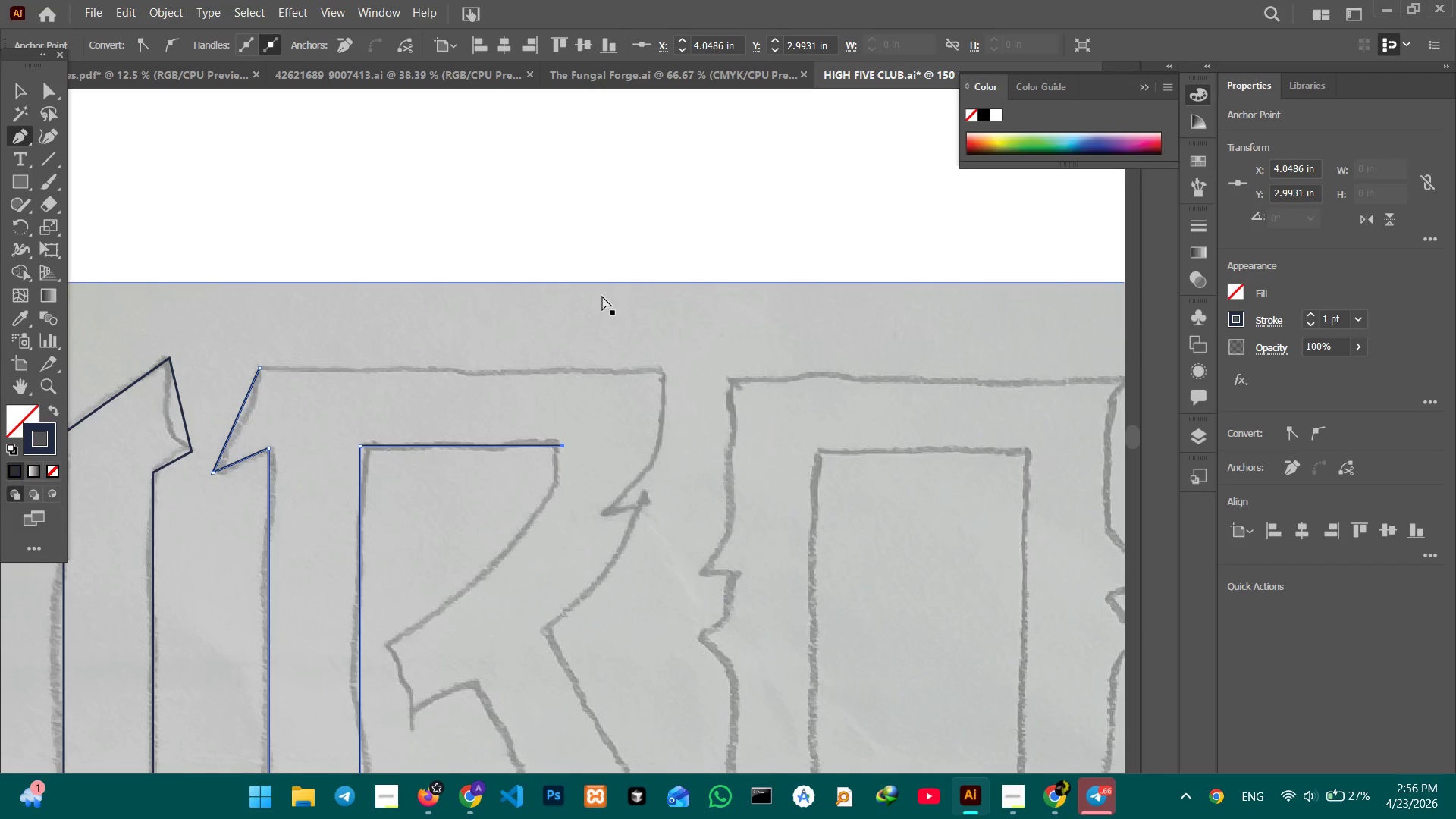 
key(Control+Equal)
 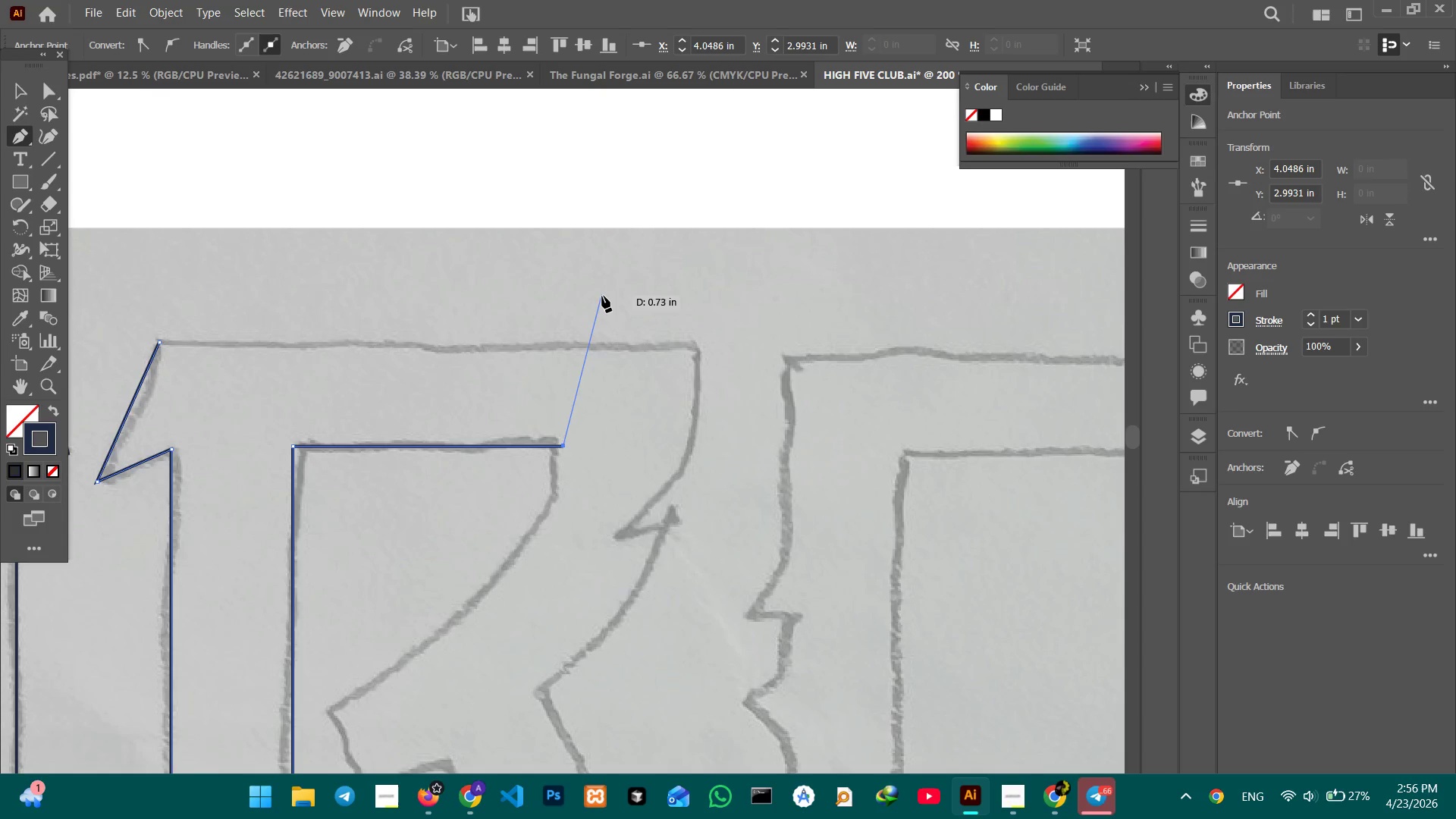 
hold_key(key=Space, duration=0.77)
 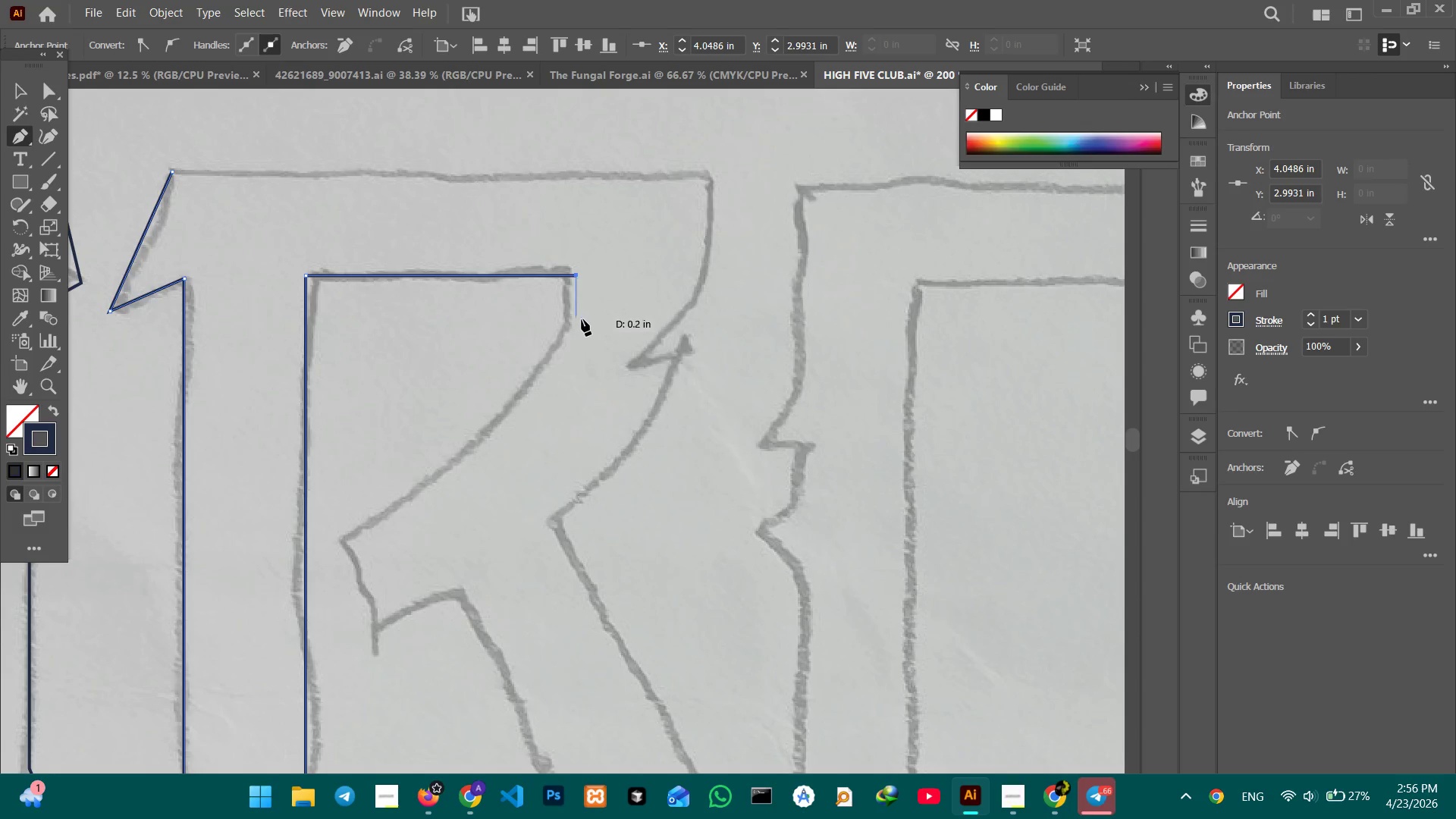 
left_click_drag(start_coordinate=[651, 379], to_coordinate=[664, 201])
 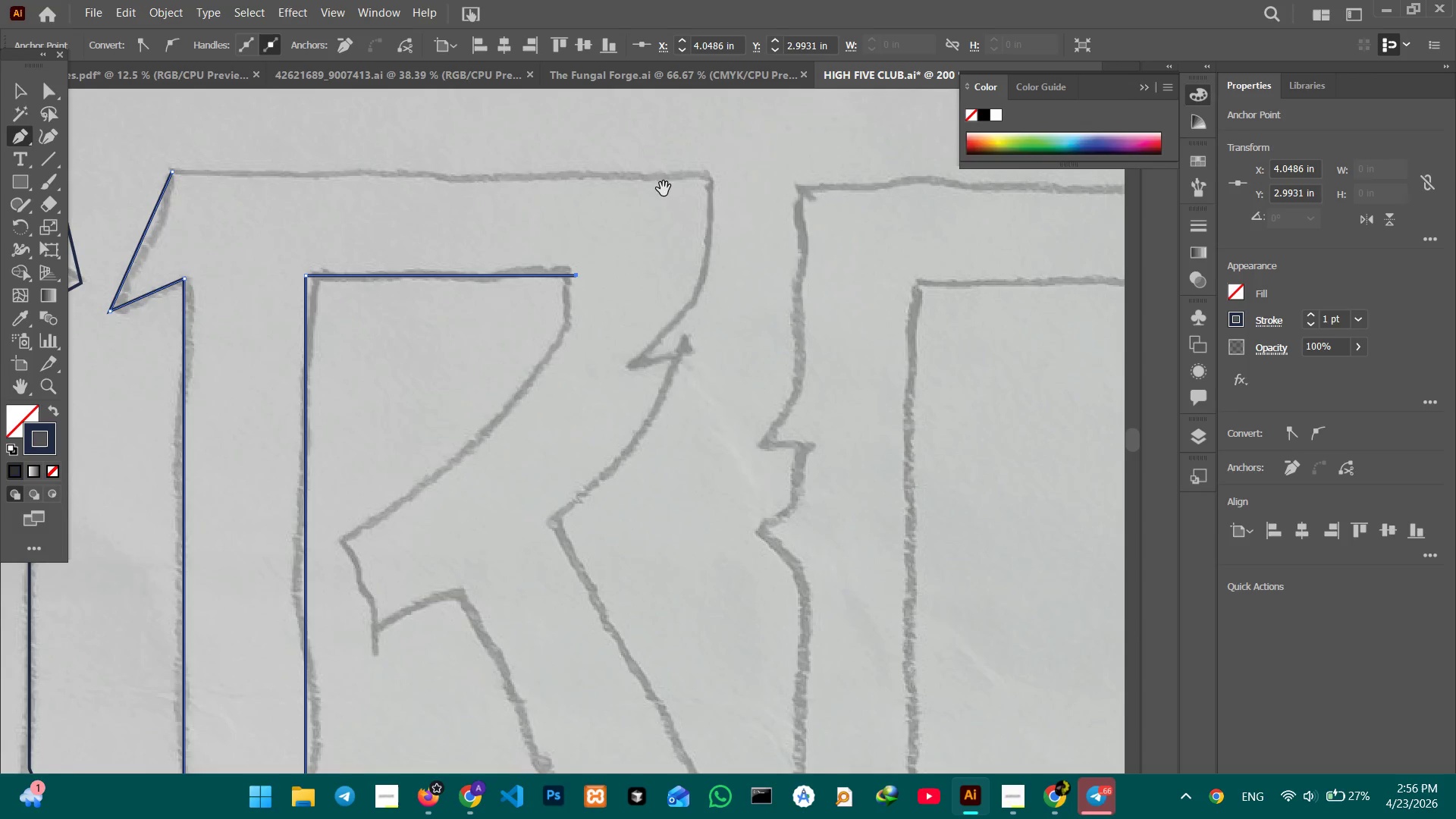 
hold_key(key=Space, duration=26.22)
 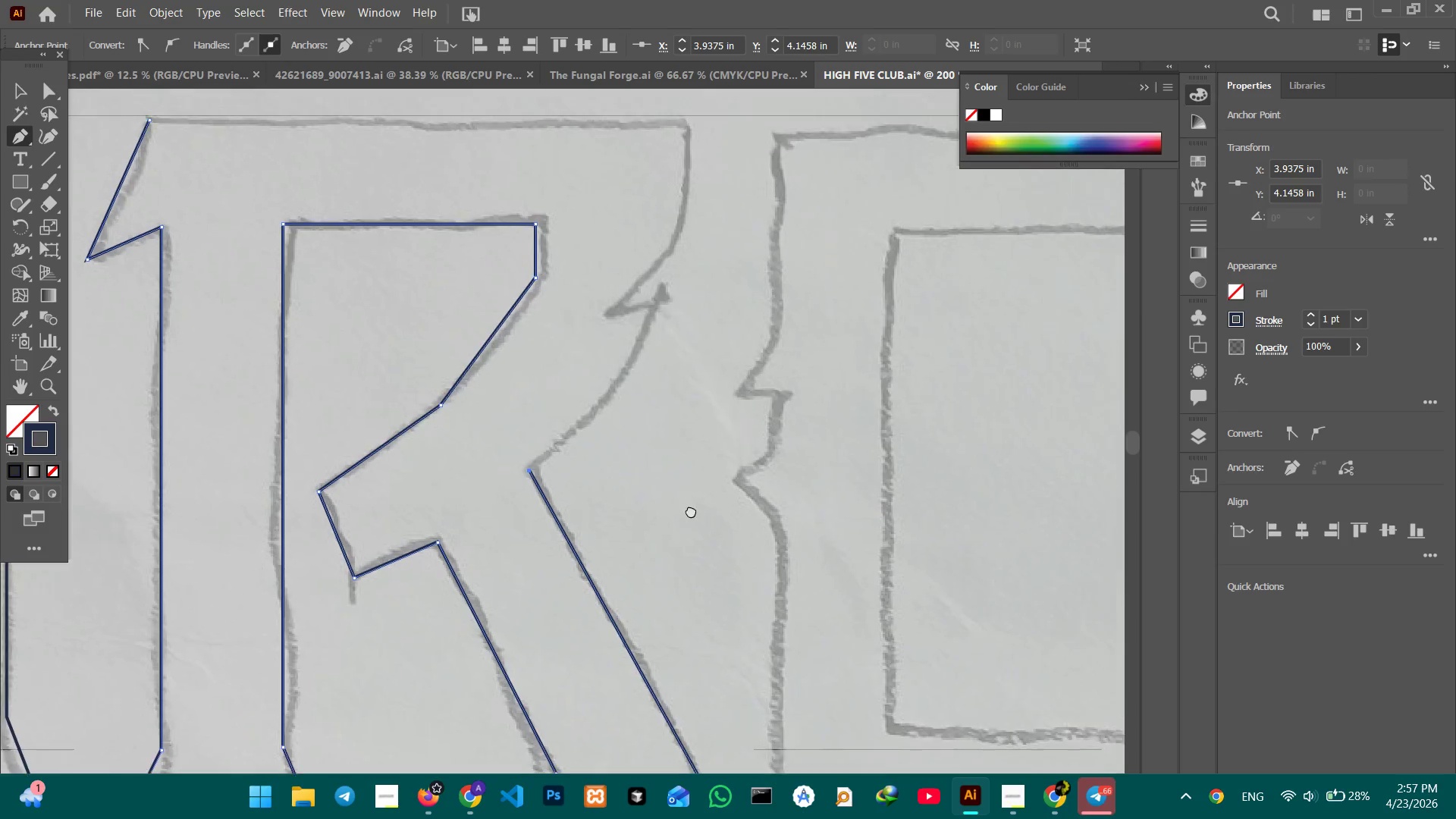 
hold_key(key=ShiftLeft, duration=1.41)
 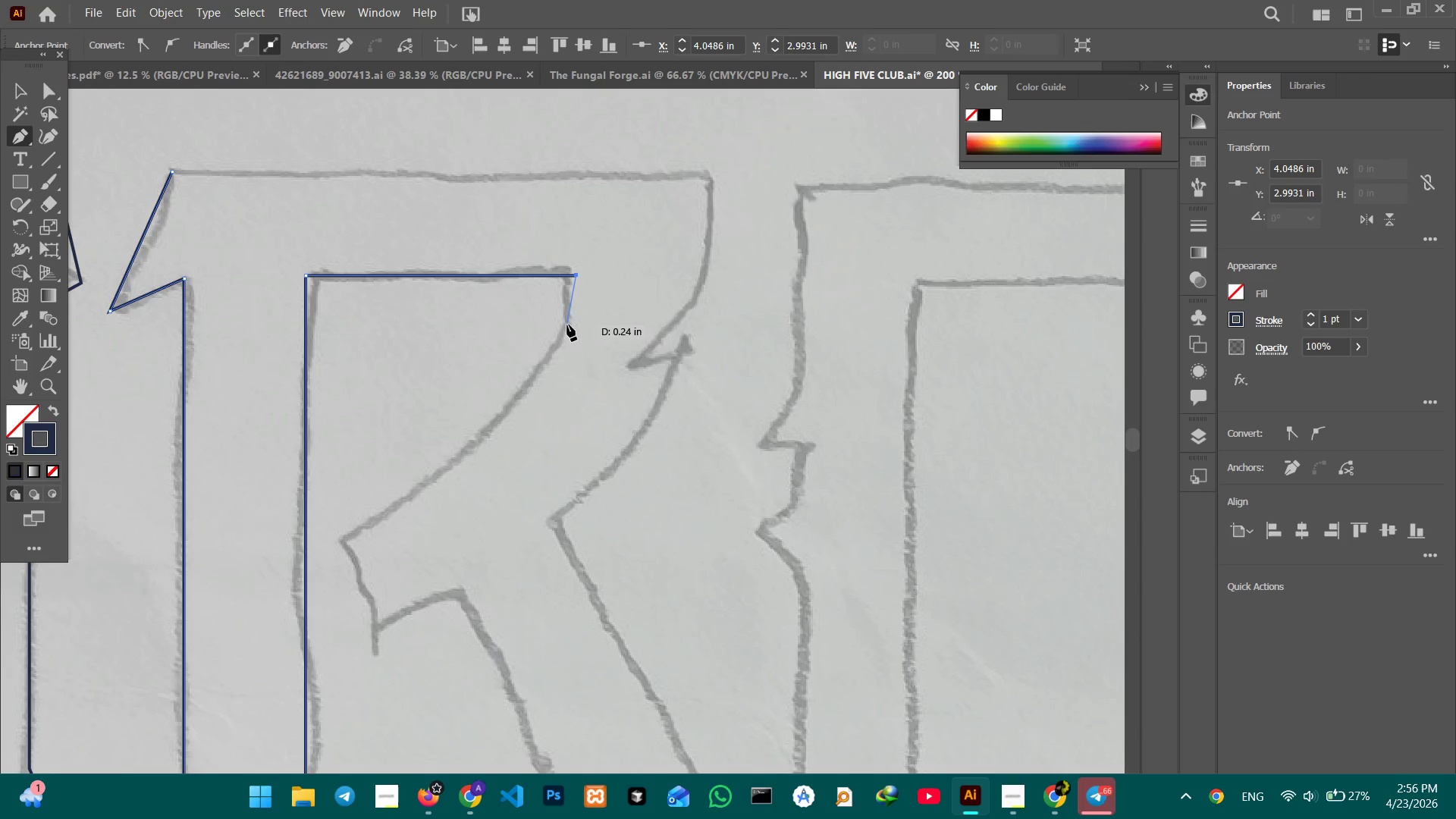 
key(Control+Z)
 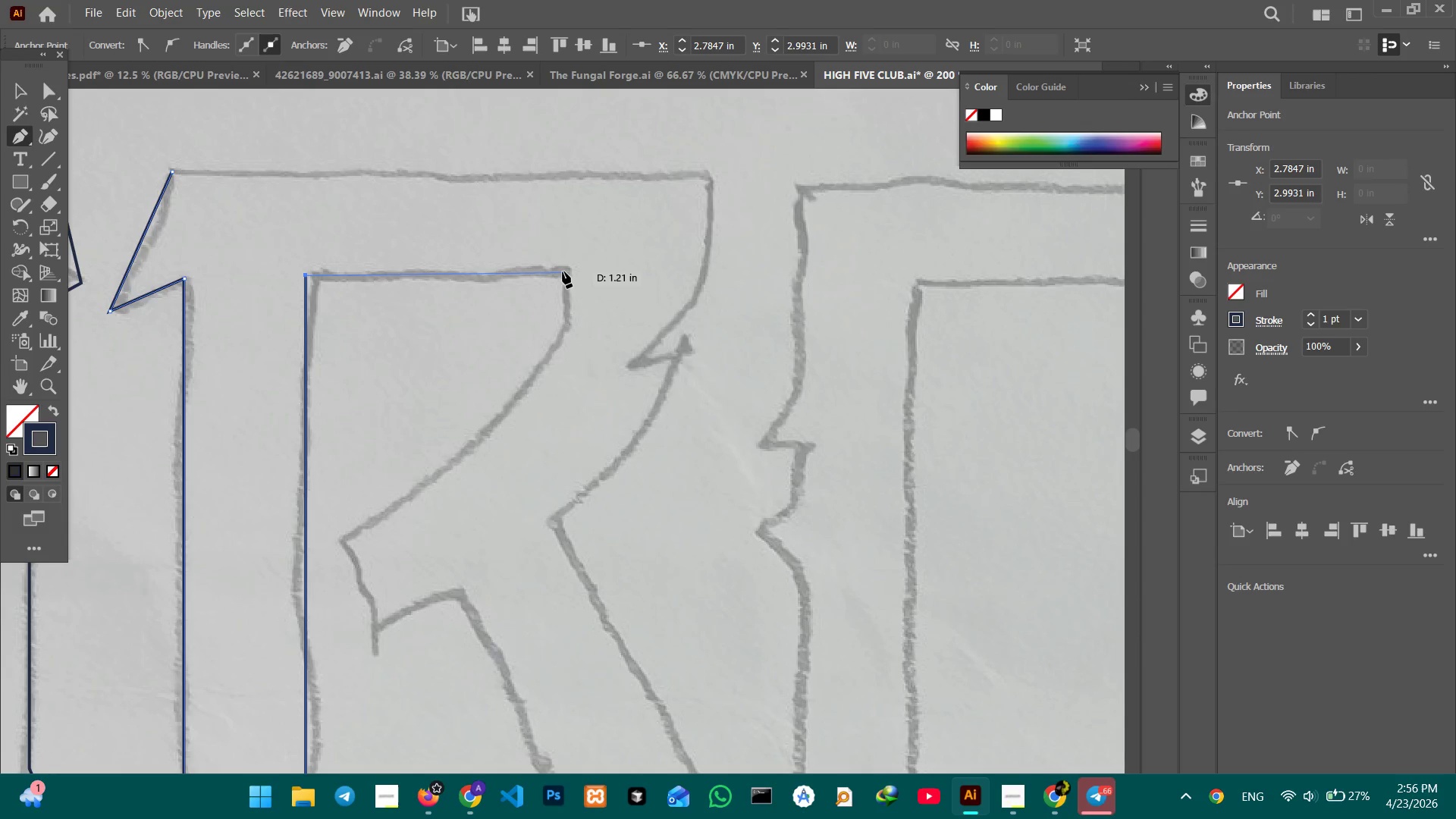 
hold_key(key=ShiftLeft, duration=1.51)
left_click([557, 272])
 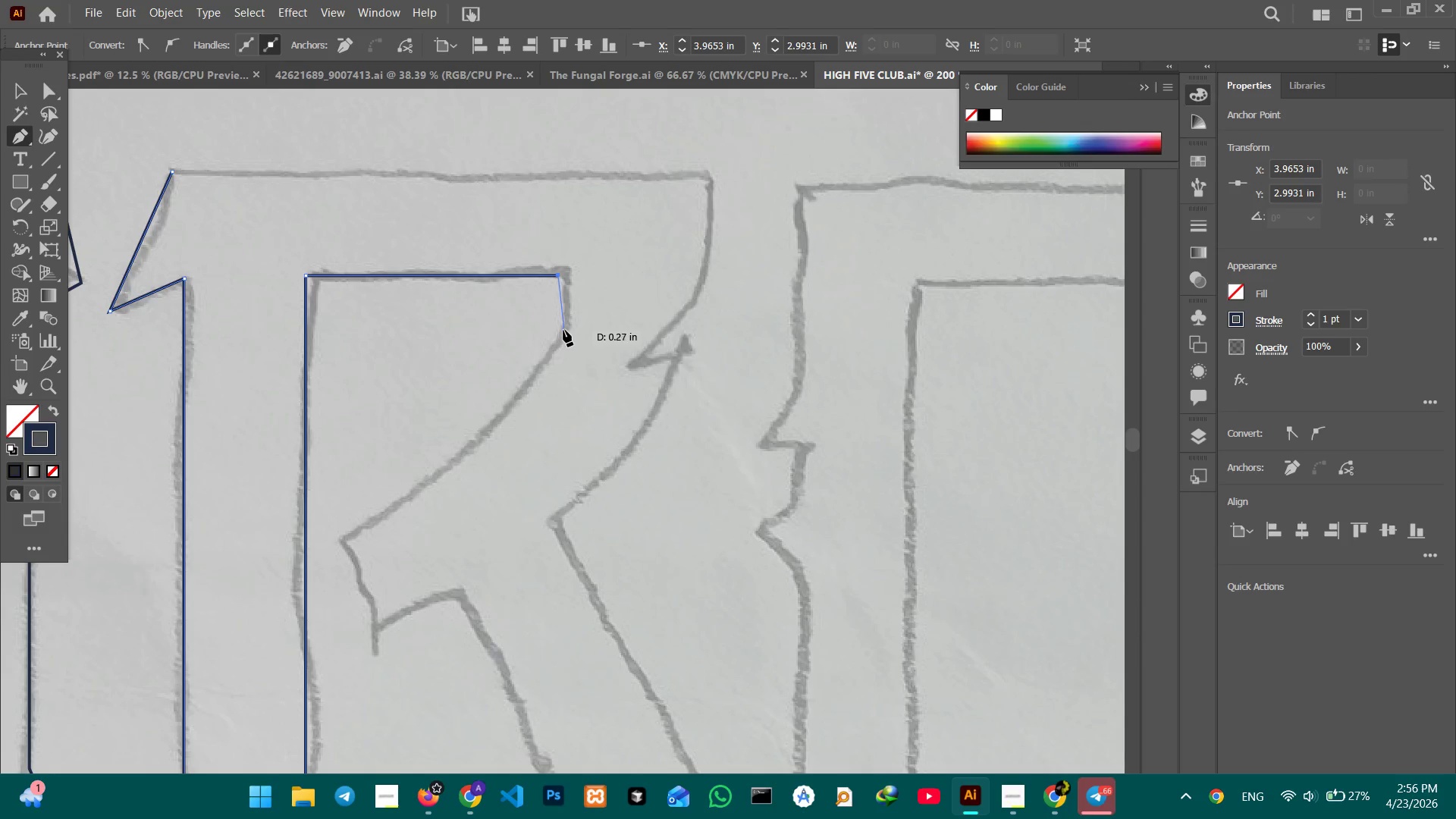 
hold_key(key=ShiftLeft, duration=0.41)
 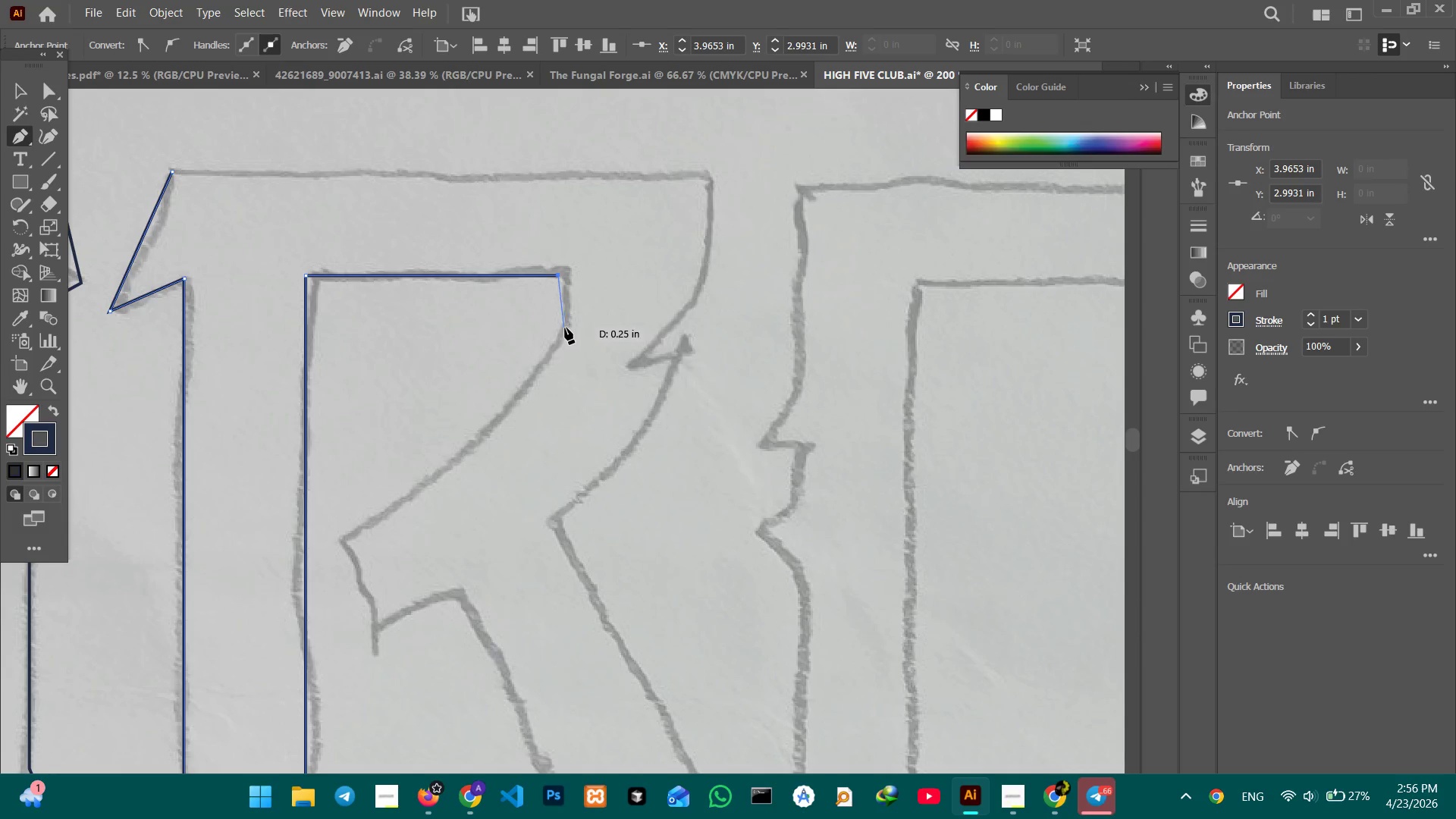 
hold_key(key=ShiftLeft, duration=0.73)
left_click([563, 328])
 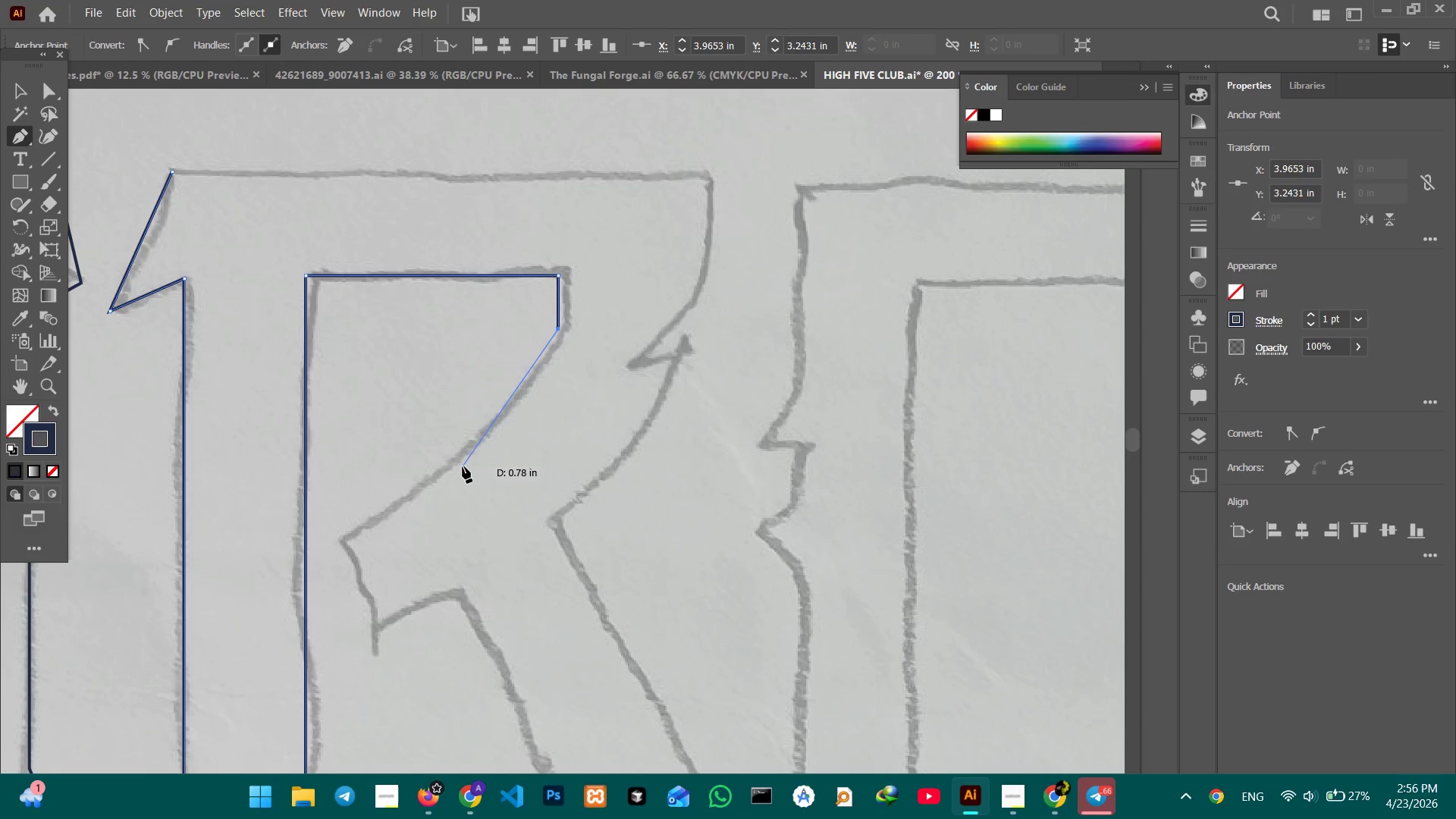 
left_click([463, 457])
 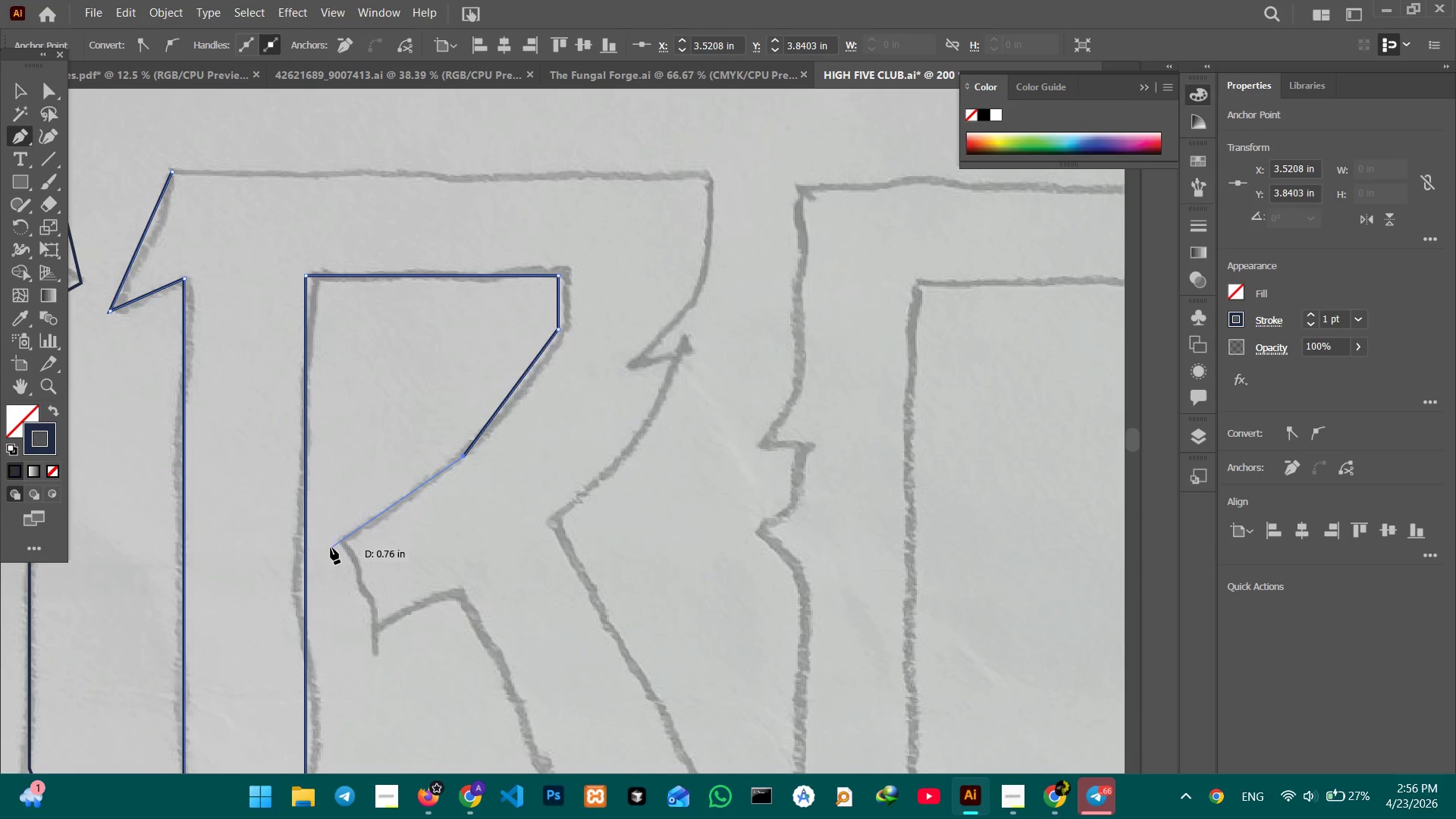 
left_click([340, 542])
 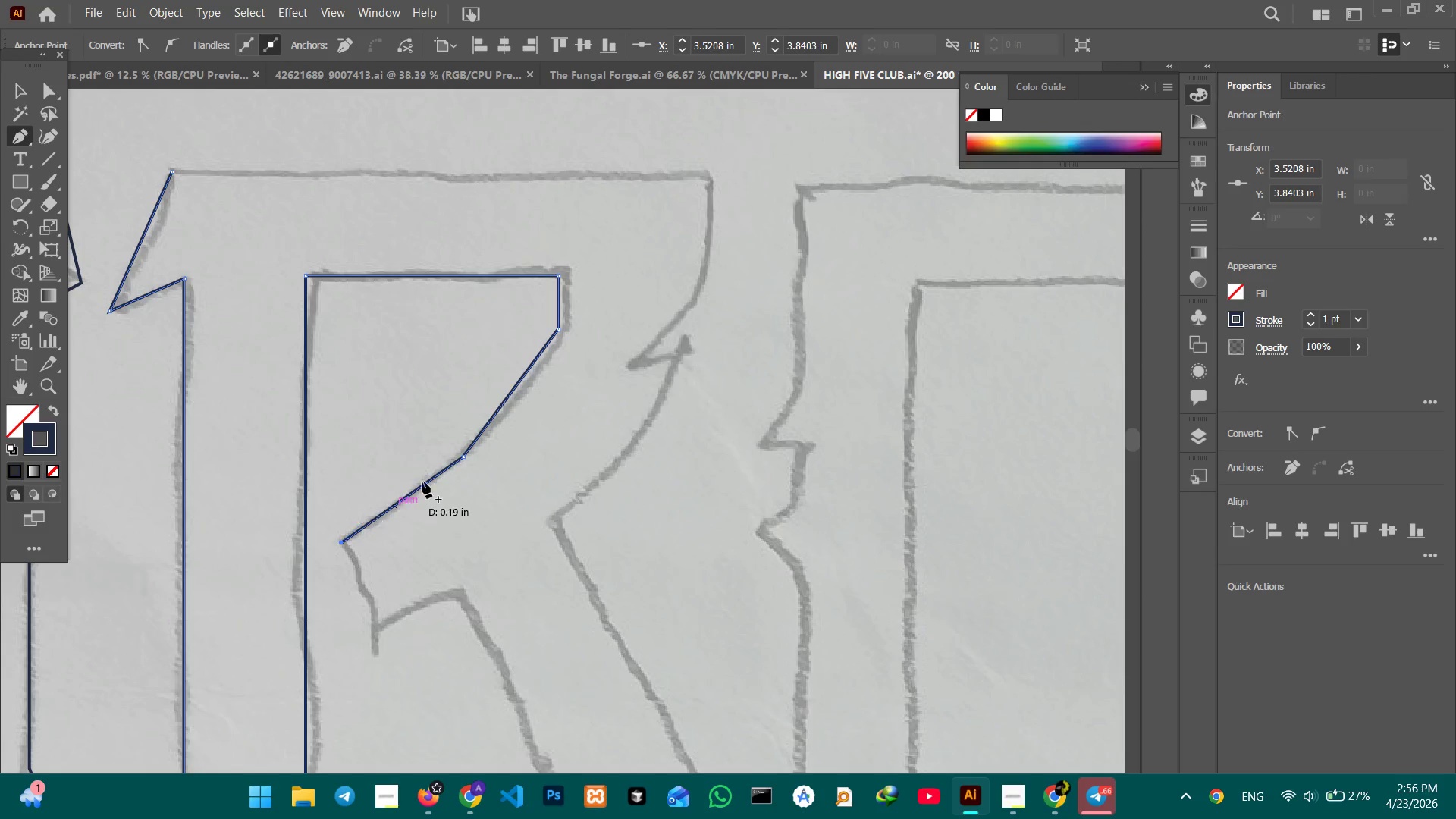 
scroll: coordinate [435, 440], scroll_direction: down, amount: 14.0
 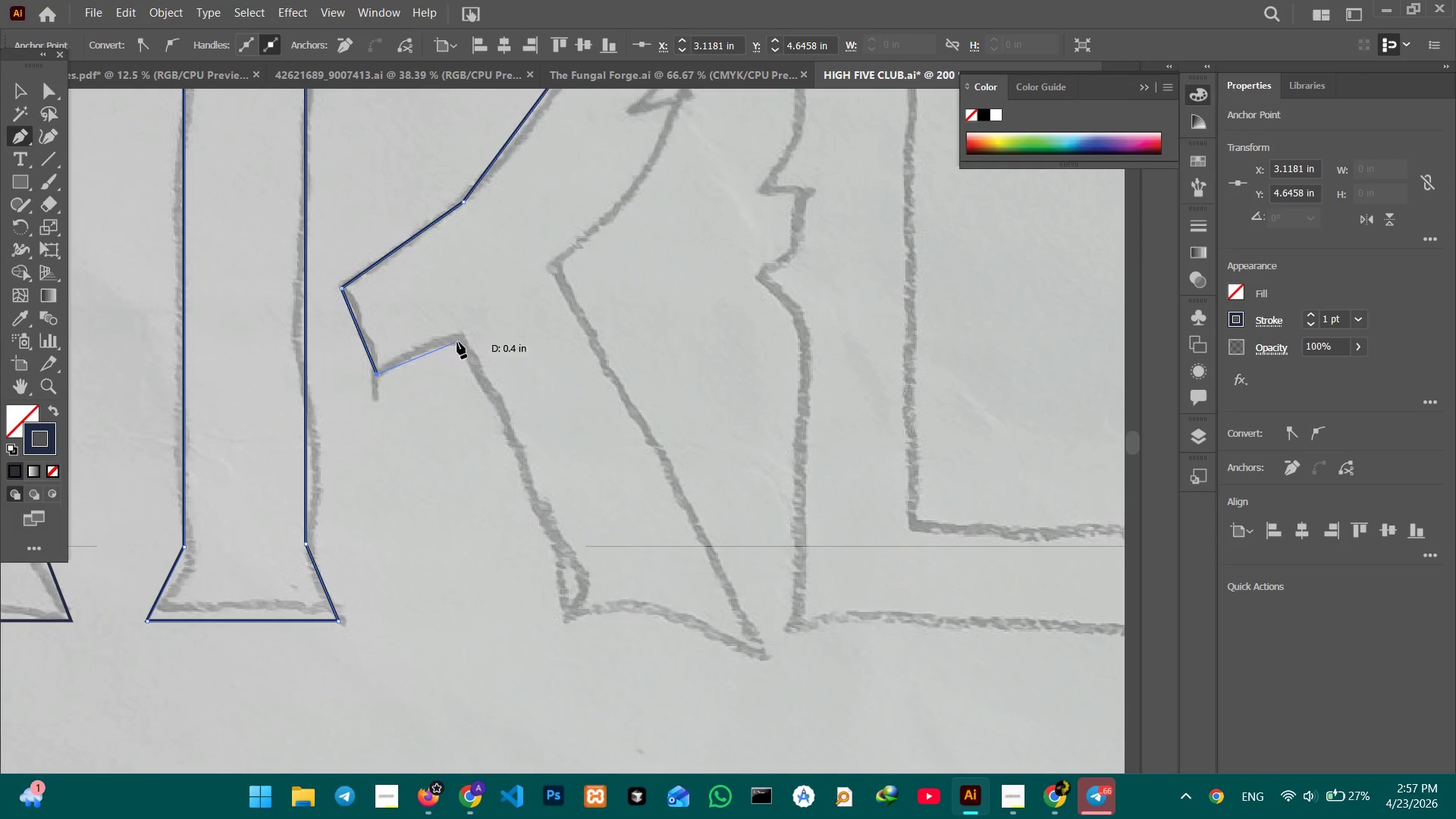 
left_click([459, 338])
 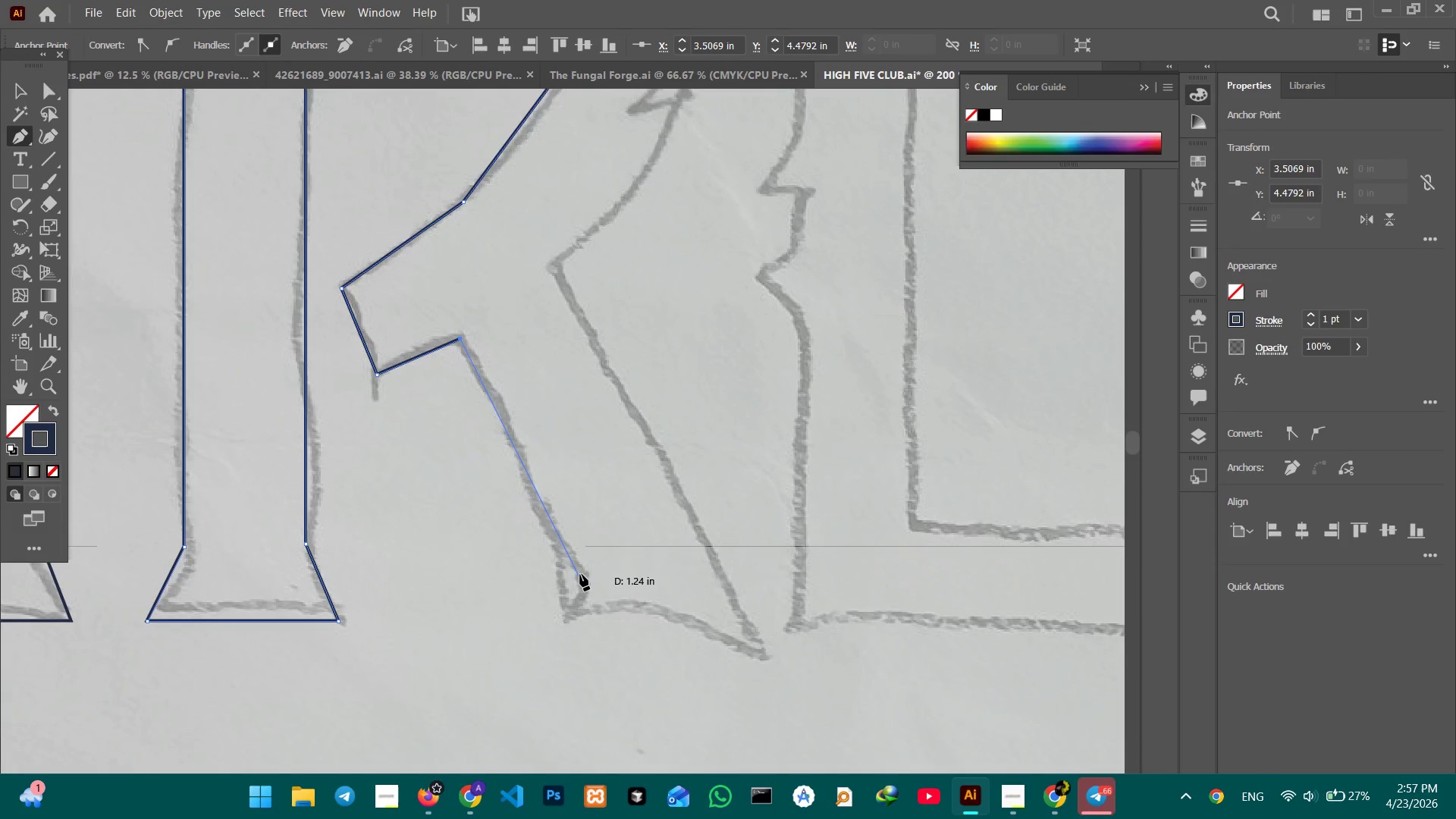 
left_click([580, 570])
 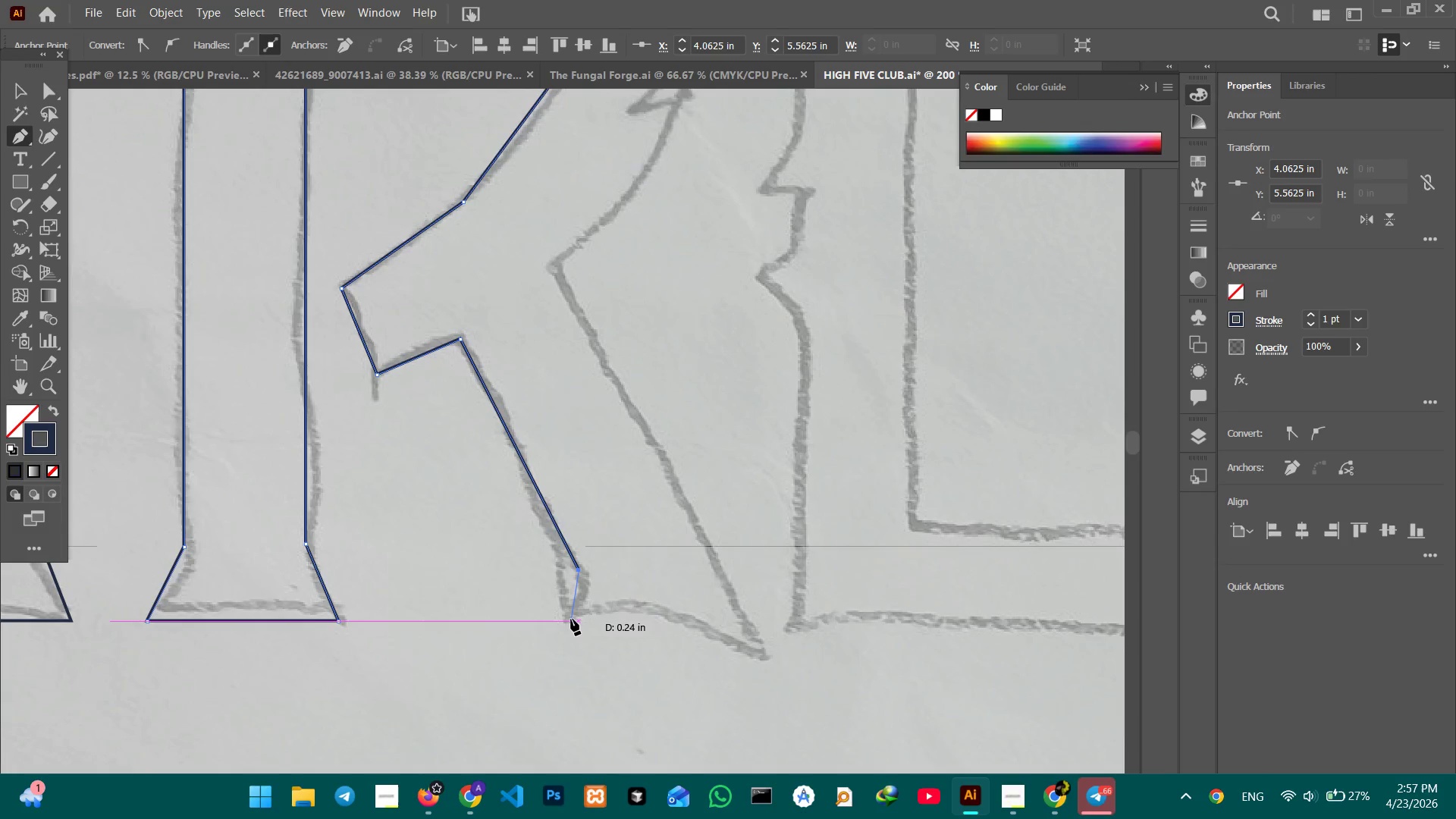 
left_click([571, 620])
 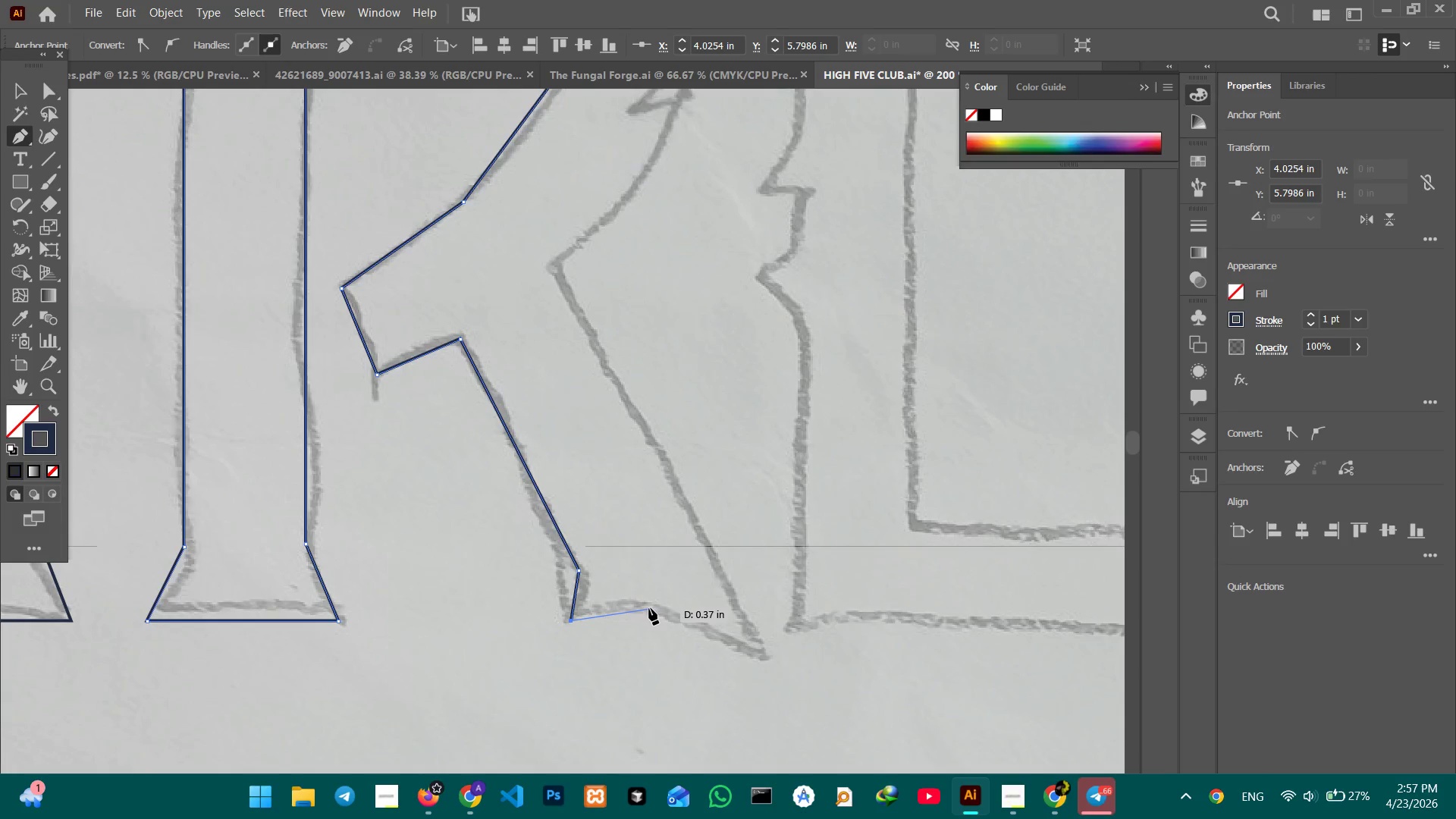 
left_click([647, 607])
 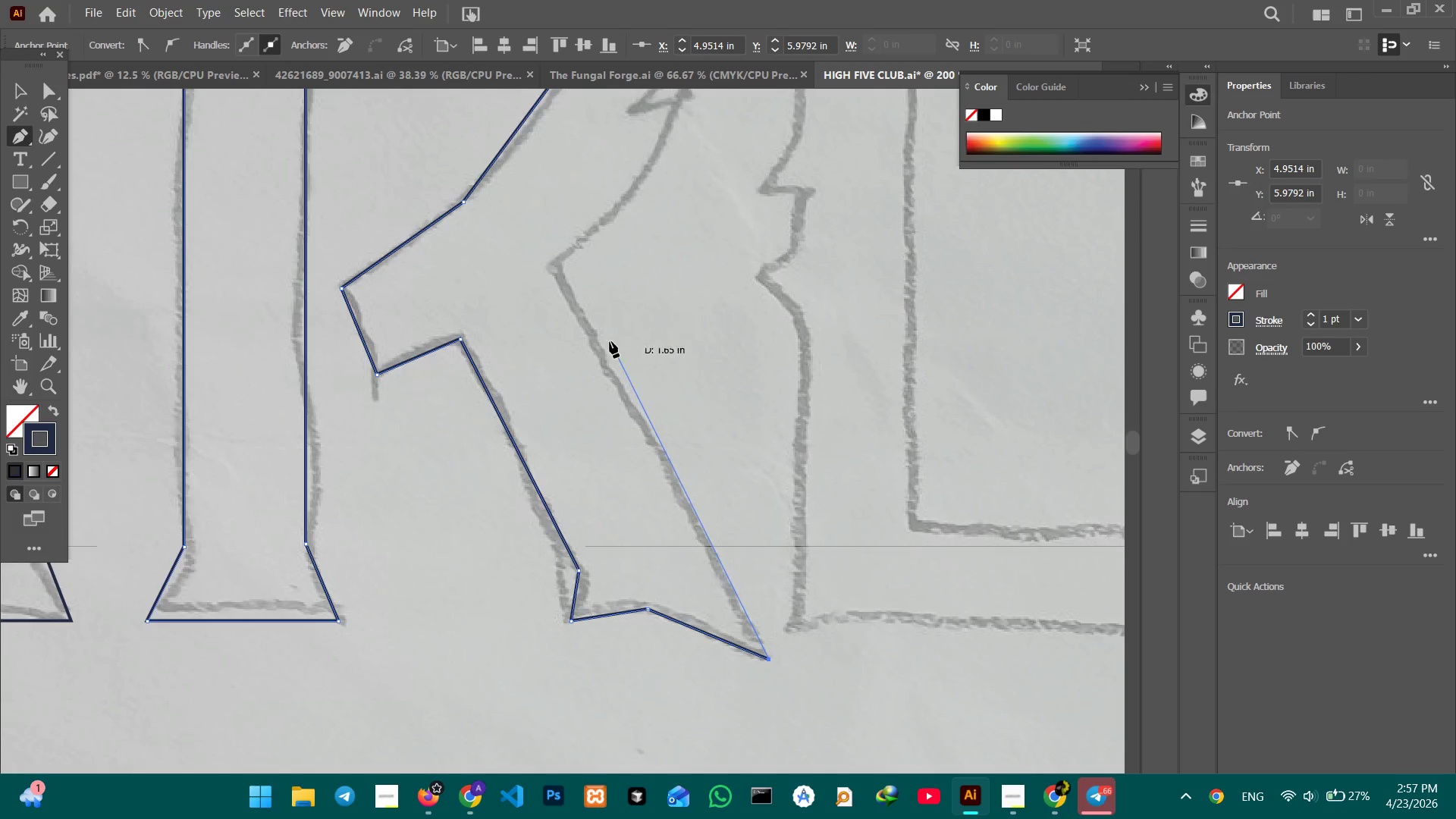 
hold_key(key=ShiftLeft, duration=0.39)
 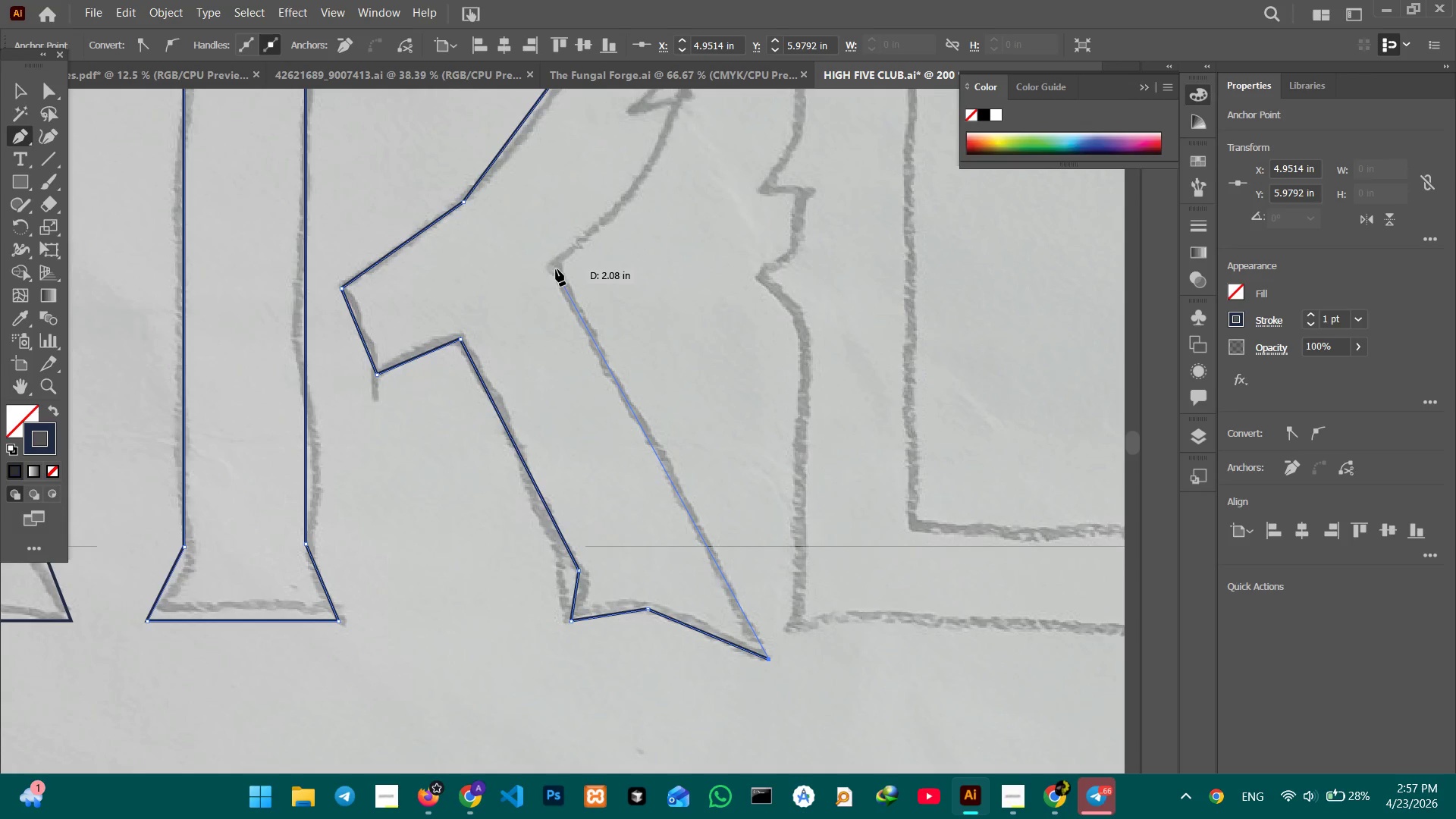 
left_click([554, 268])
 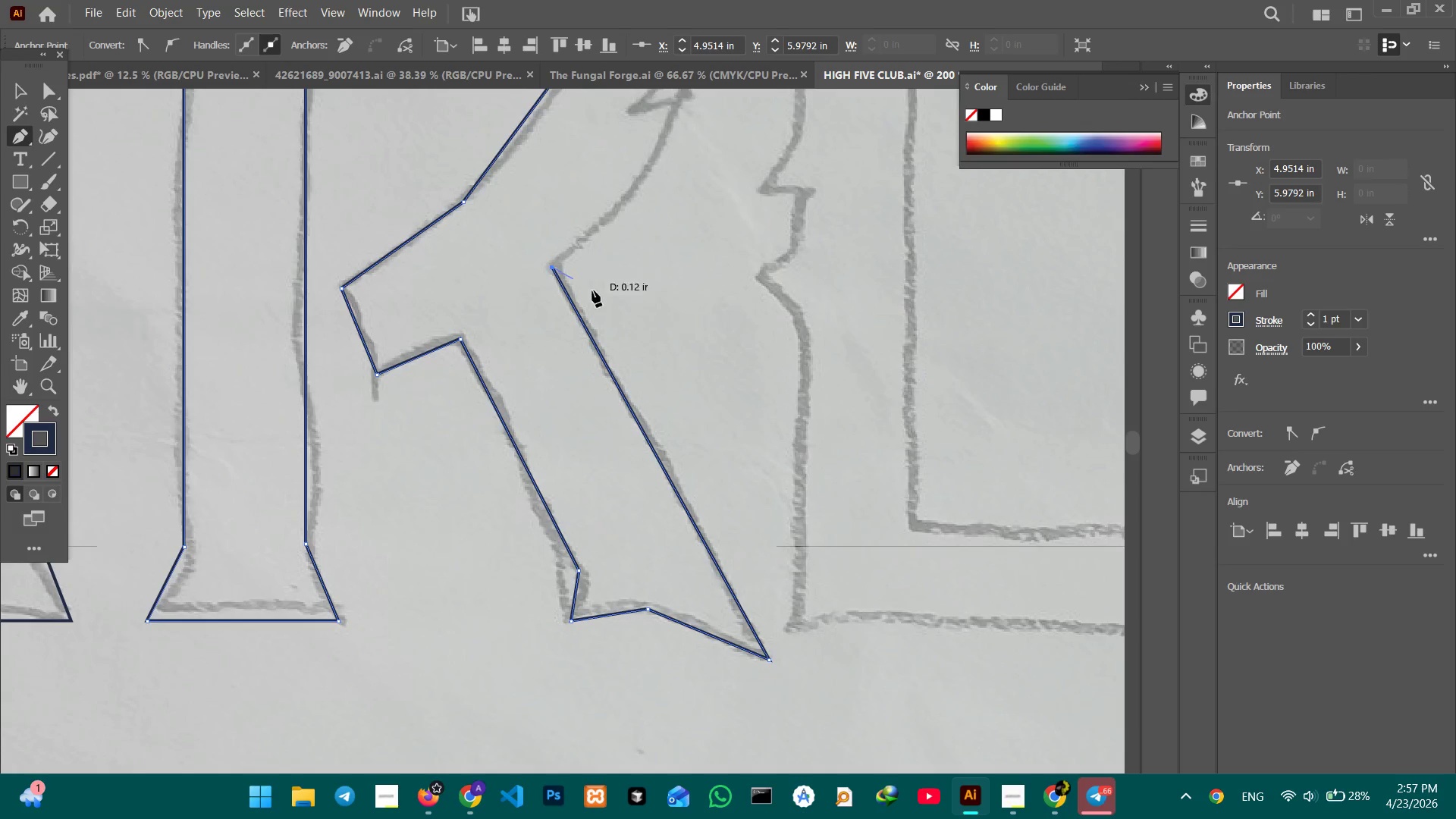 
hold_key(key=Space, duration=0.83)
 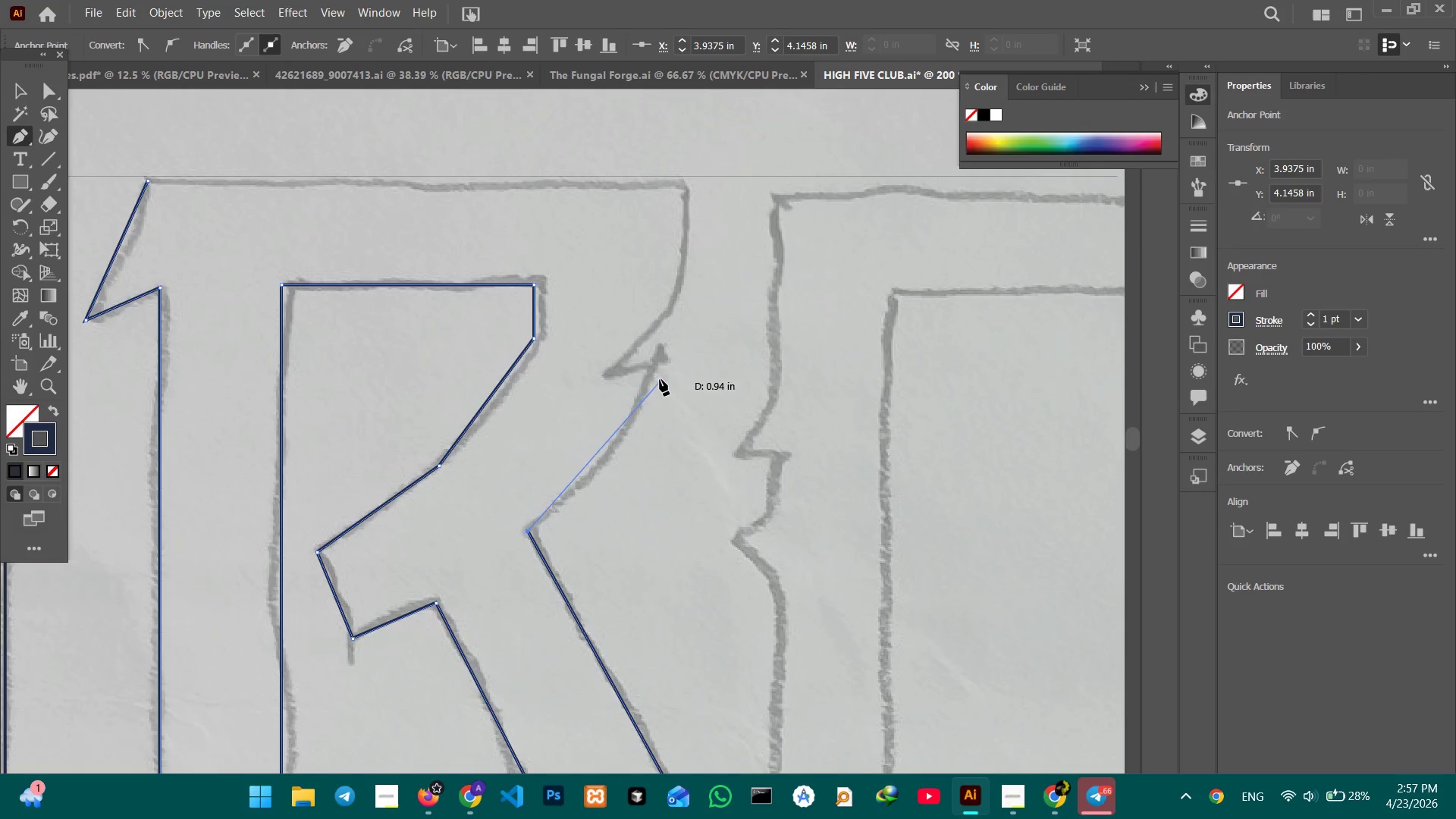 
left_click_drag(start_coordinate=[714, 293], to_coordinate=[690, 559])
 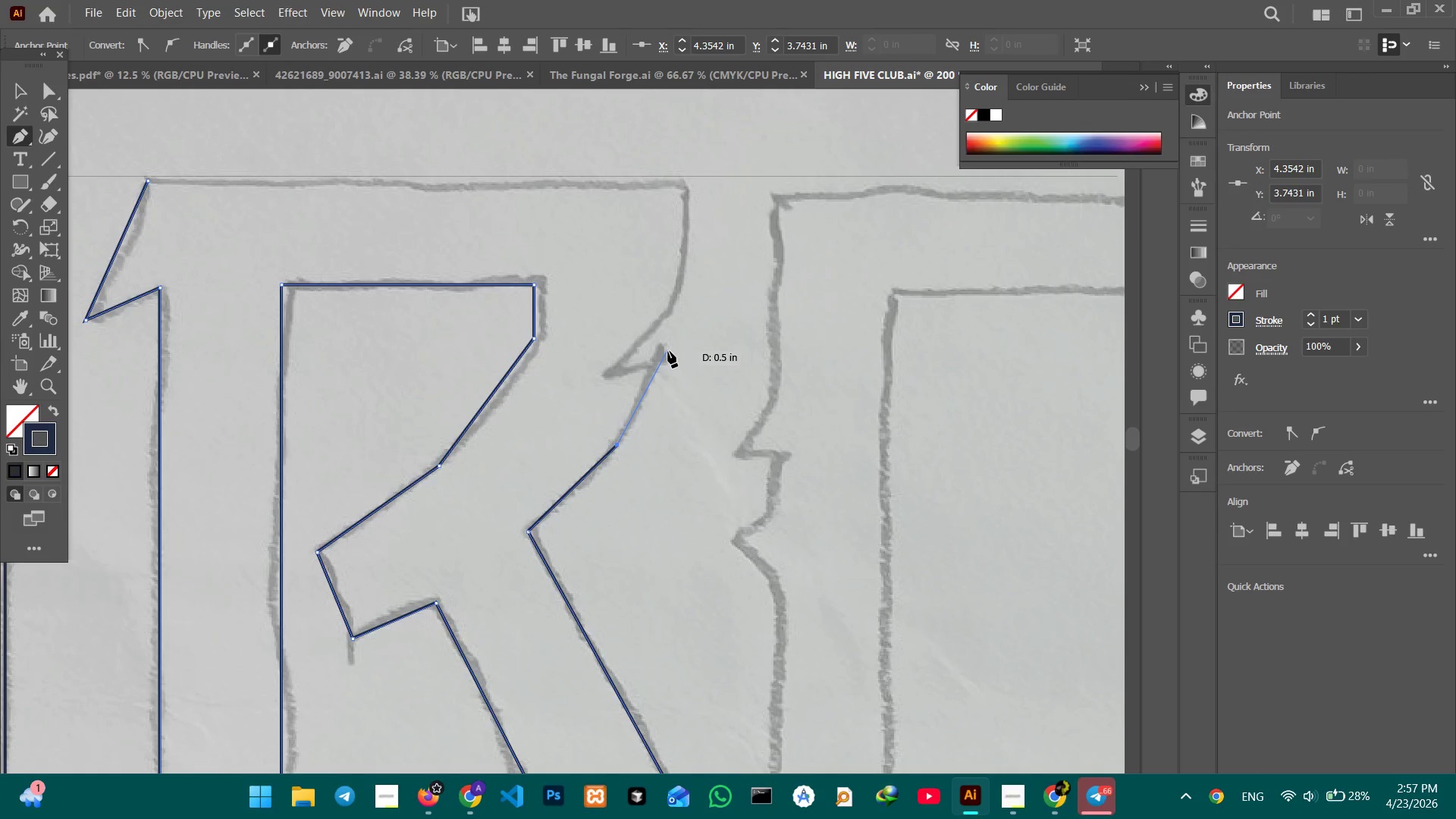 
left_click([604, 377])
 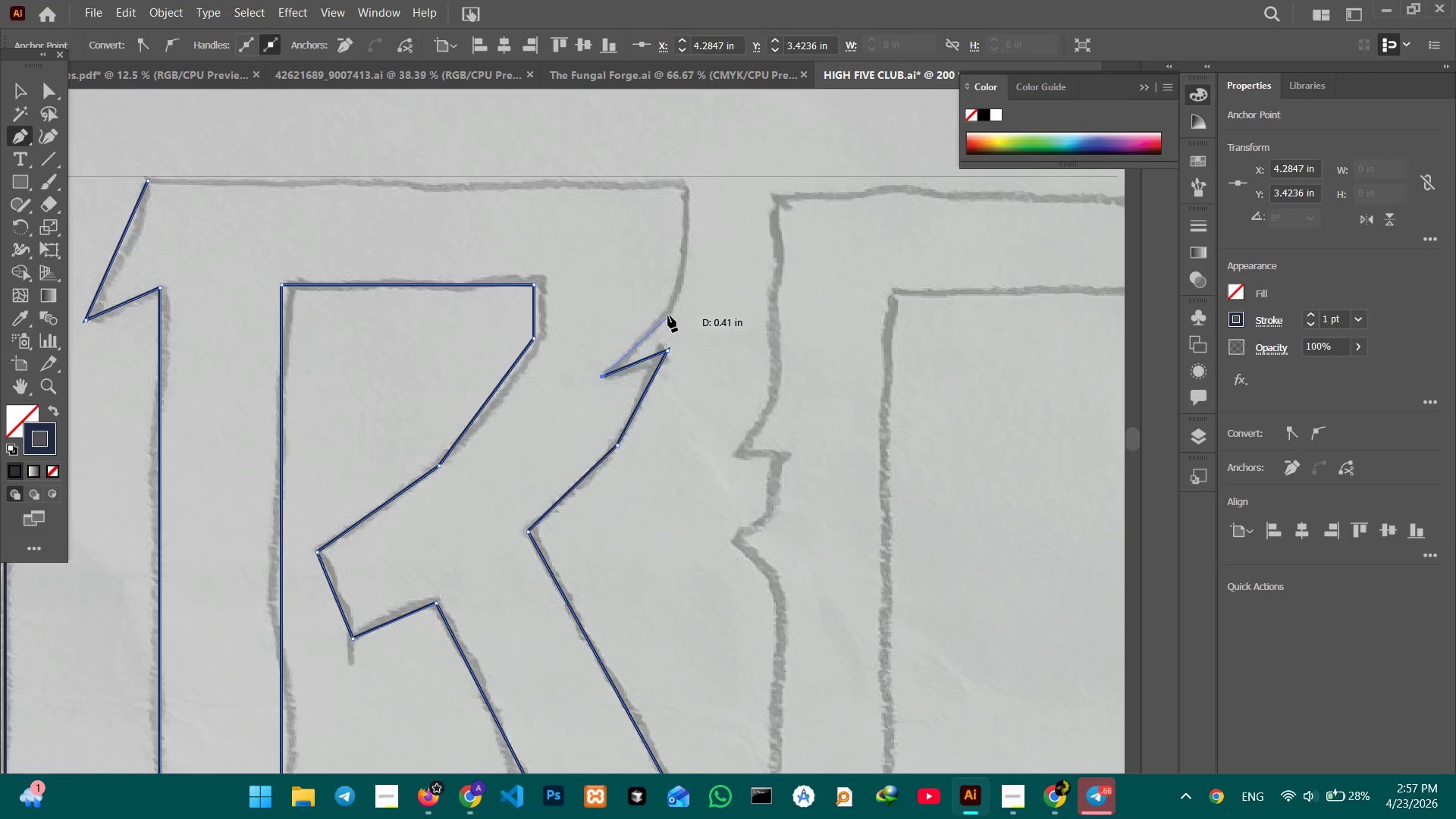 
left_click([668, 315])
 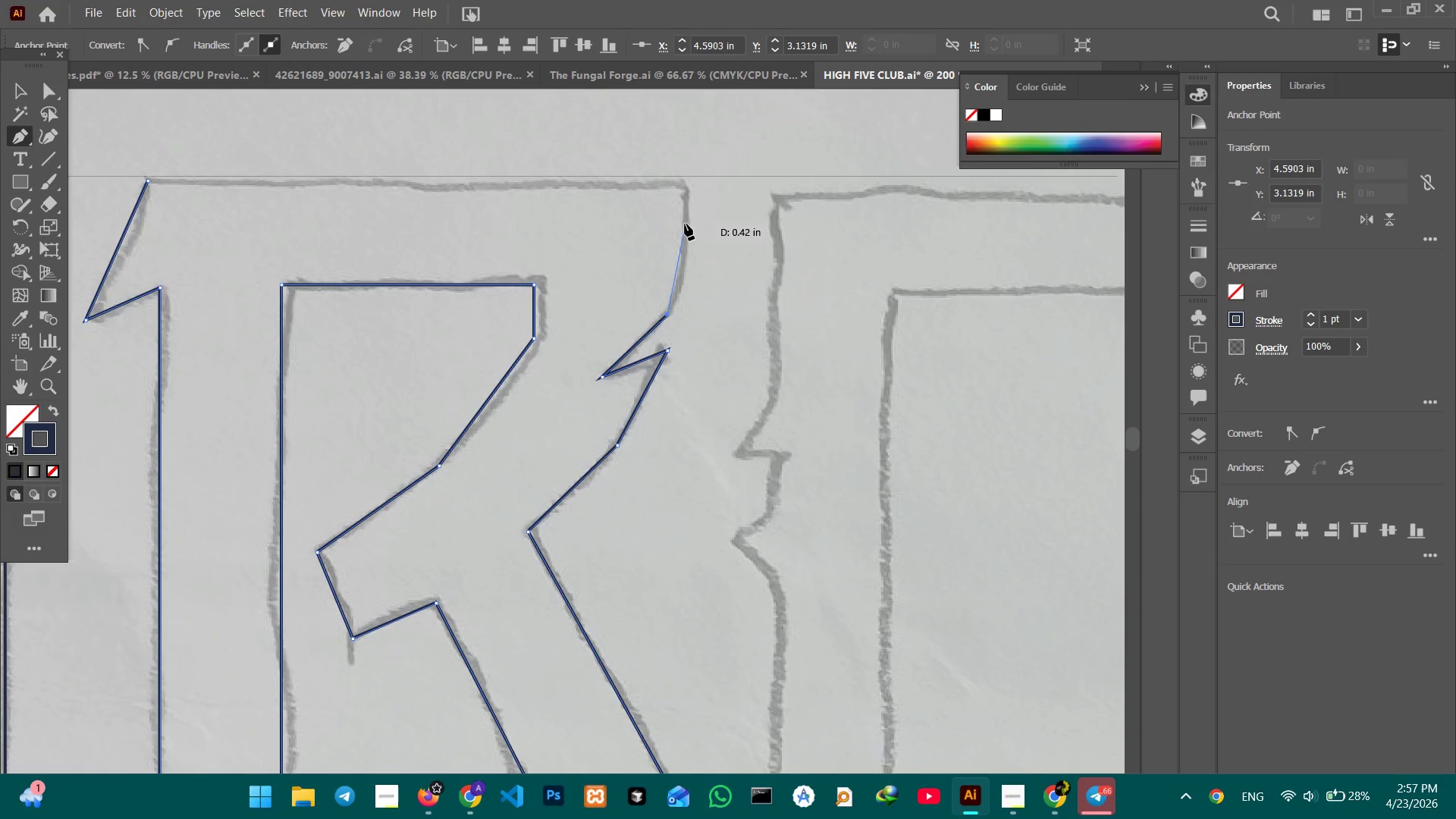 
left_click([690, 249])
 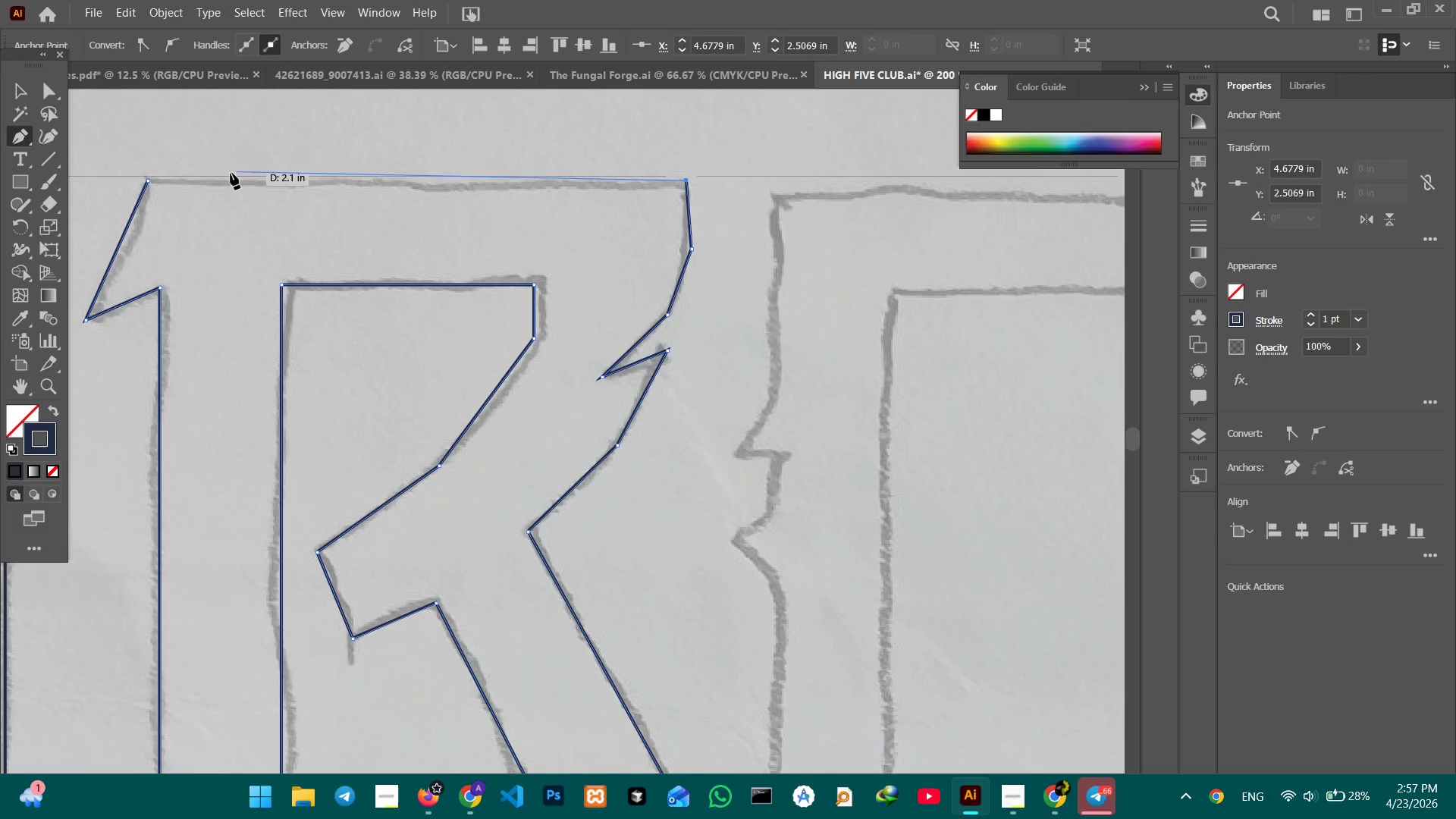 
left_click([145, 180])
 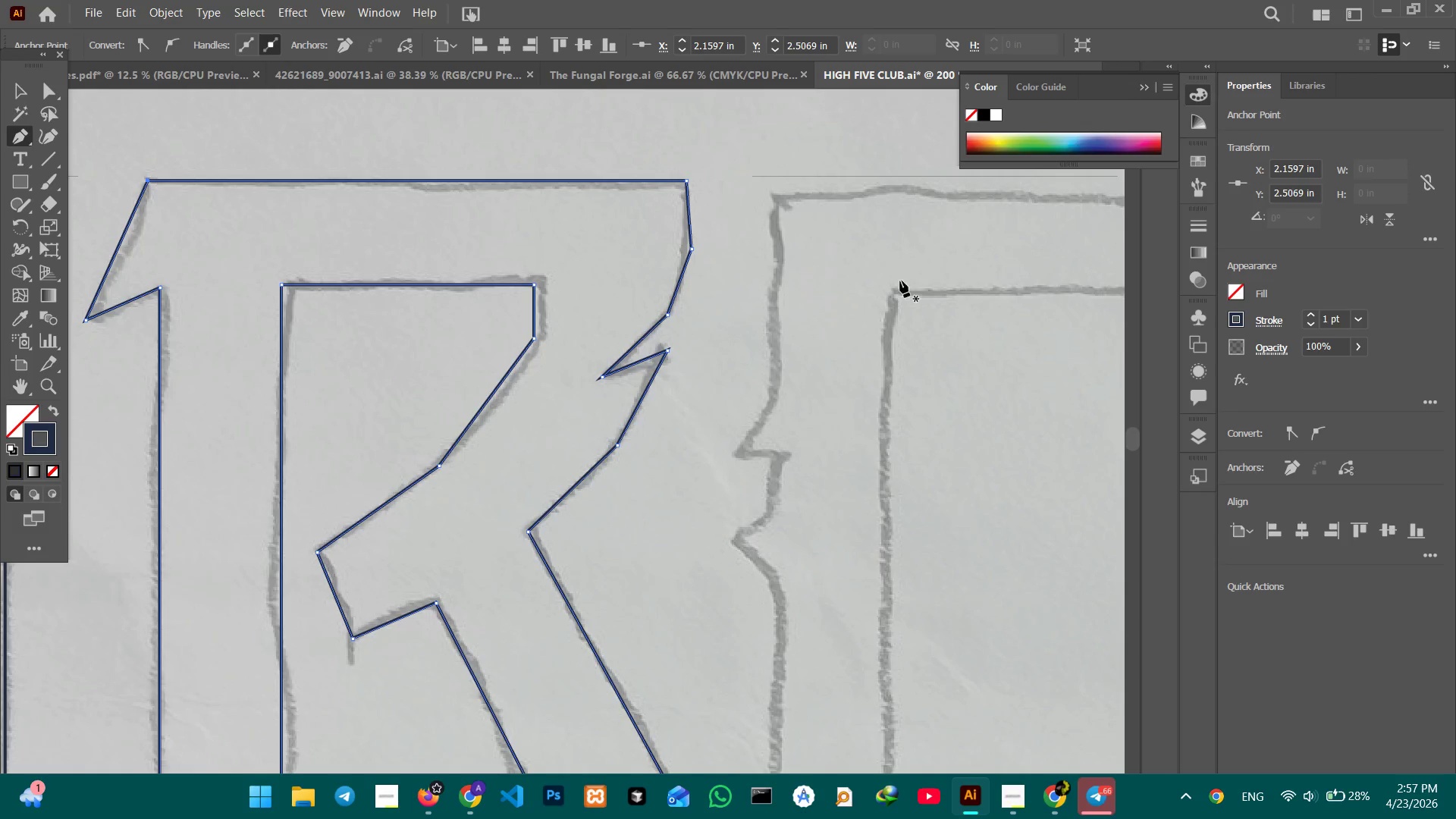 
hold_key(key=Space, duration=0.95)
 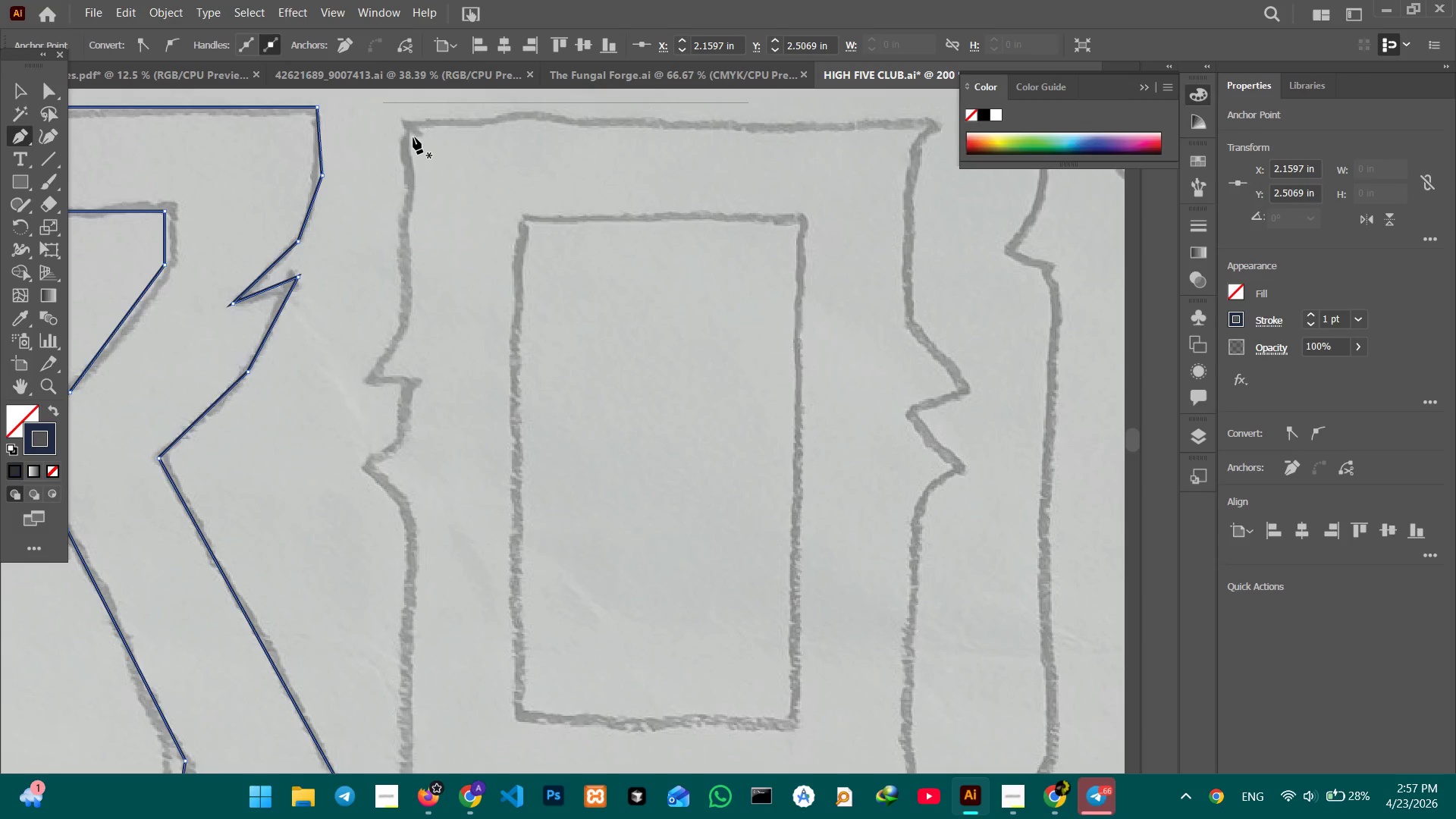 
left_click_drag(start_coordinate=[880, 299], to_coordinate=[511, 225])
 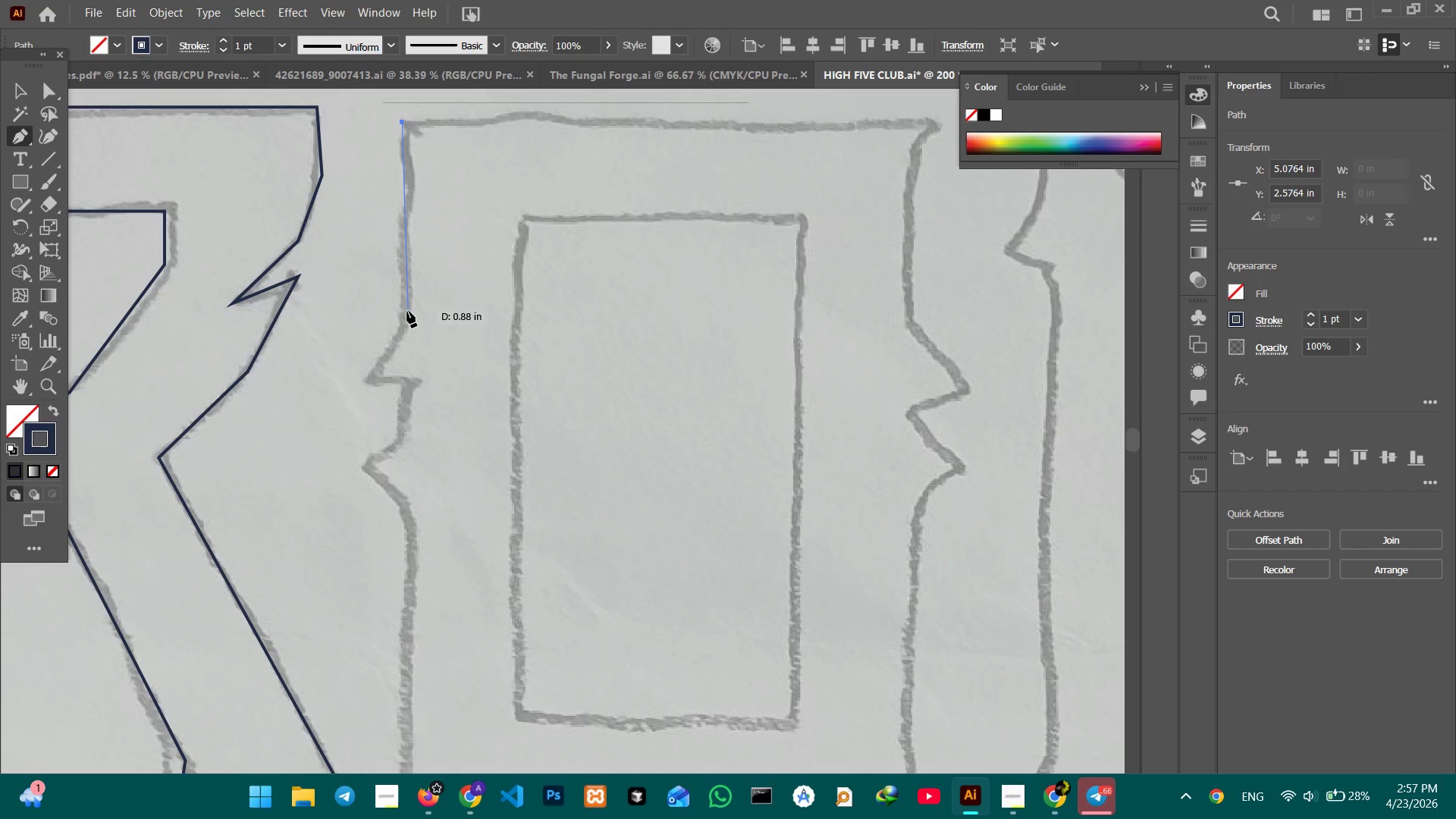 
left_click([407, 315])
 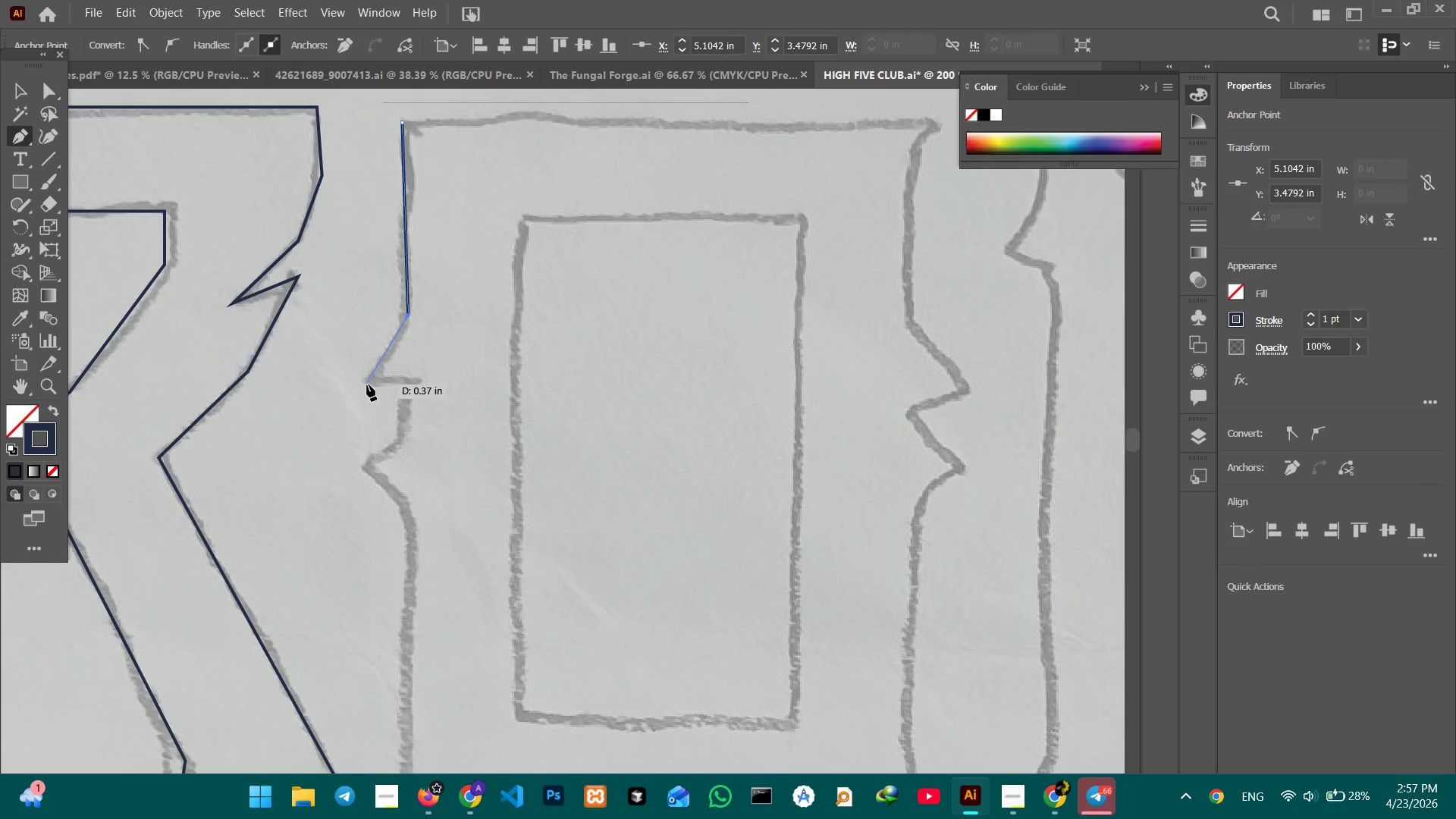 
left_click_drag(start_coordinate=[366, 384], to_coordinate=[372, 385])
 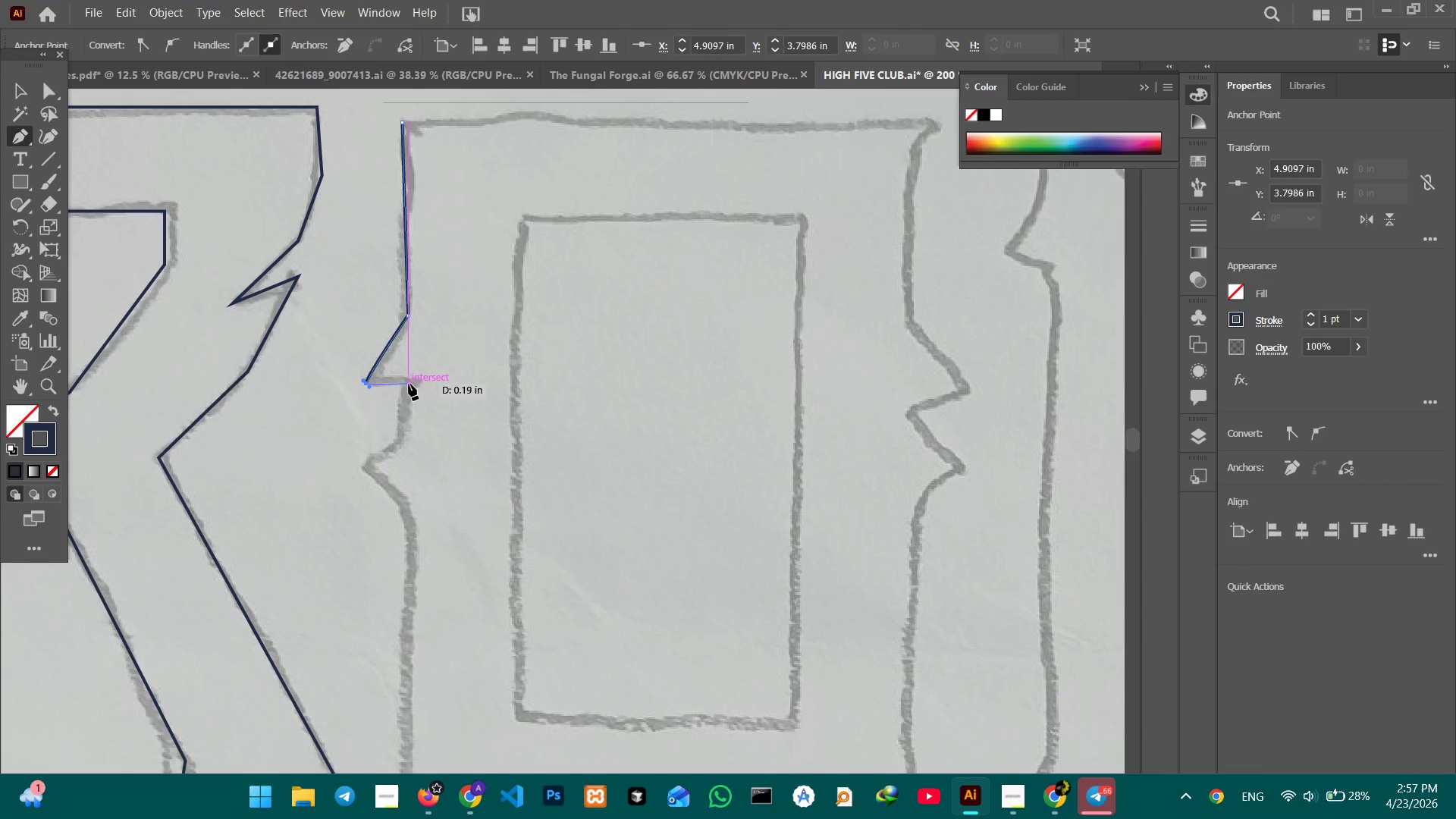 
left_click([409, 384])
 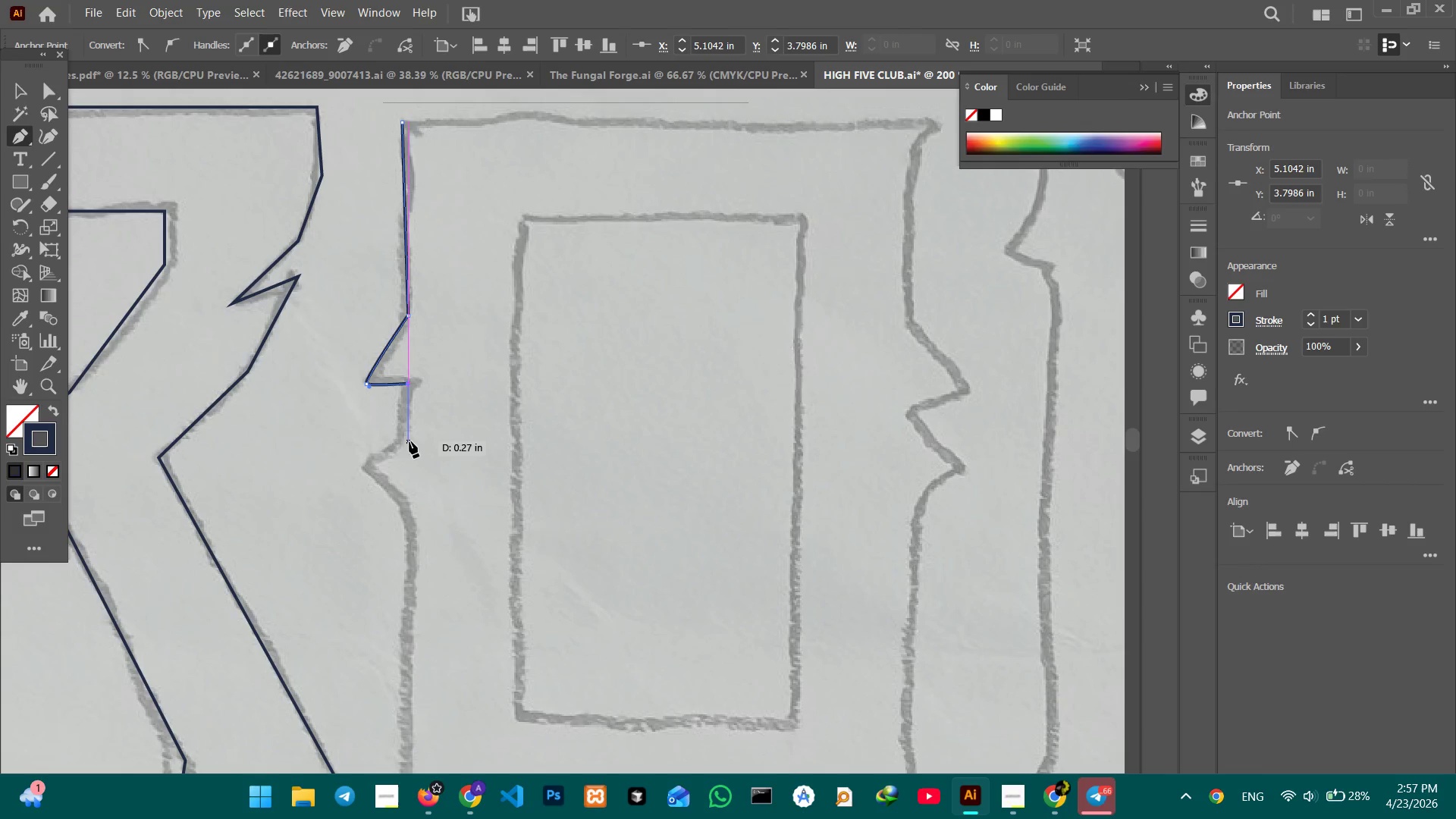 
hold_key(key=ShiftLeft, duration=0.89)
left_click([410, 441])
 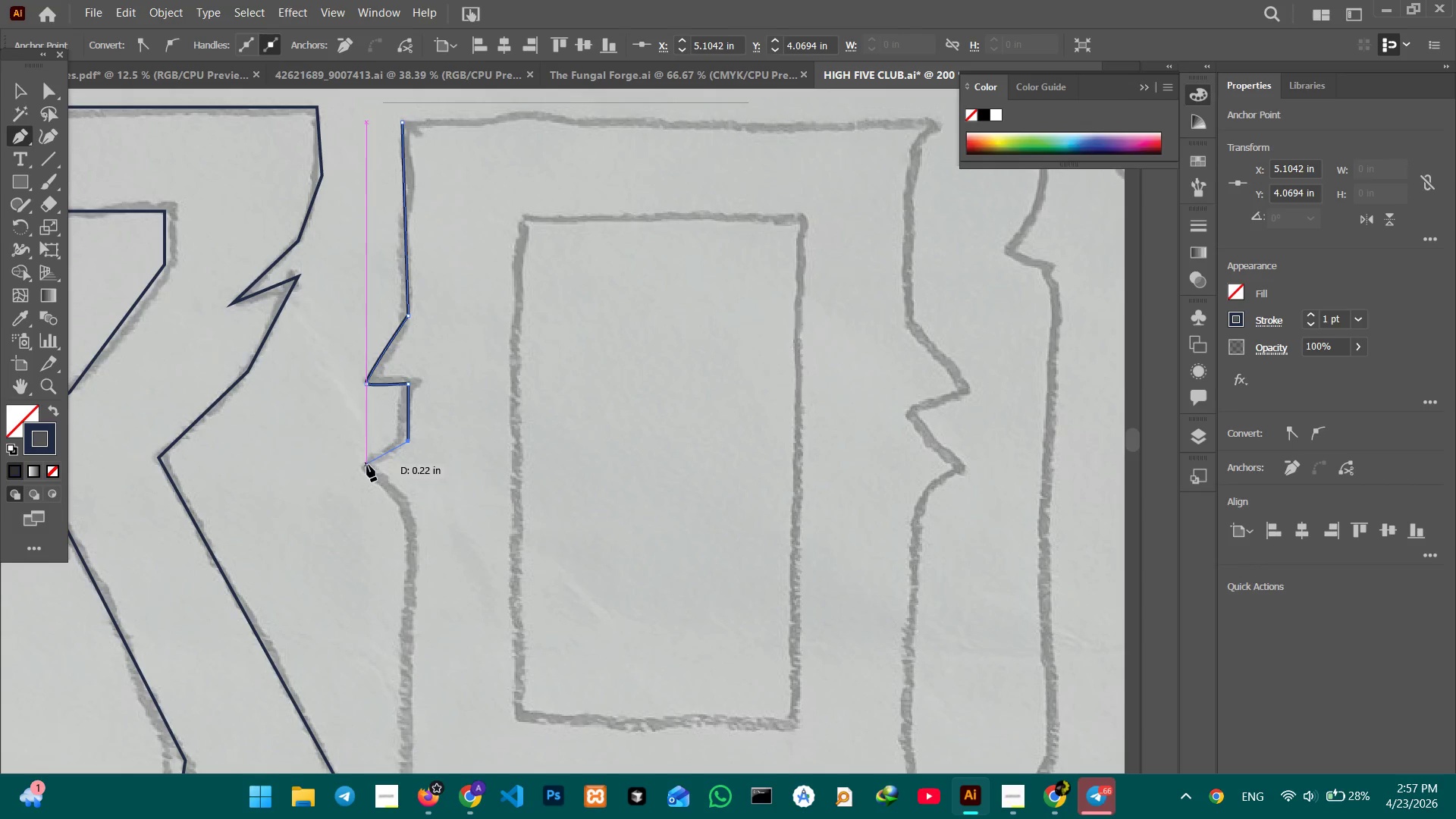 
left_click([366, 469])
 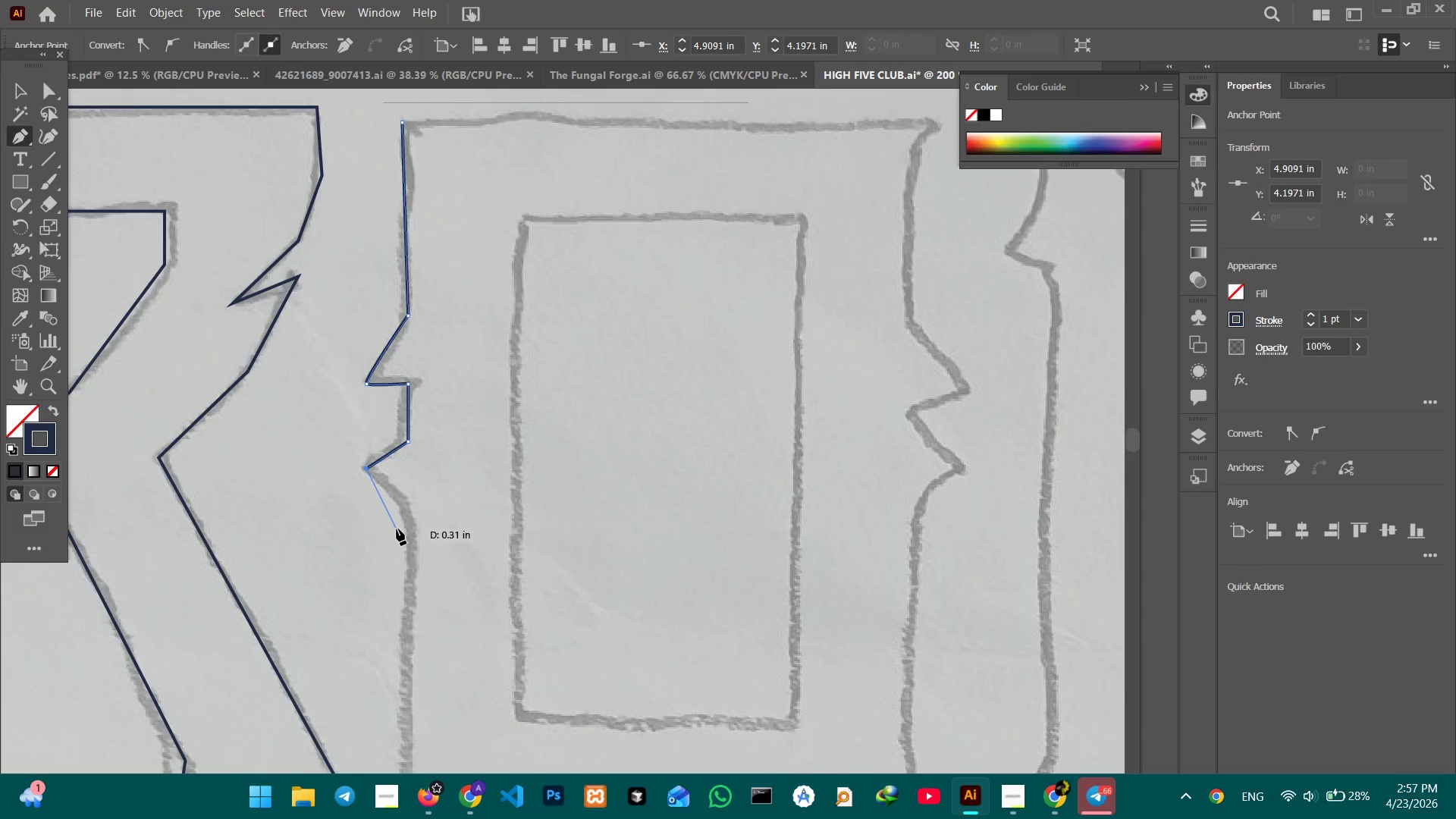 
scroll: coordinate [413, 457], scroll_direction: down, amount: 8.0
 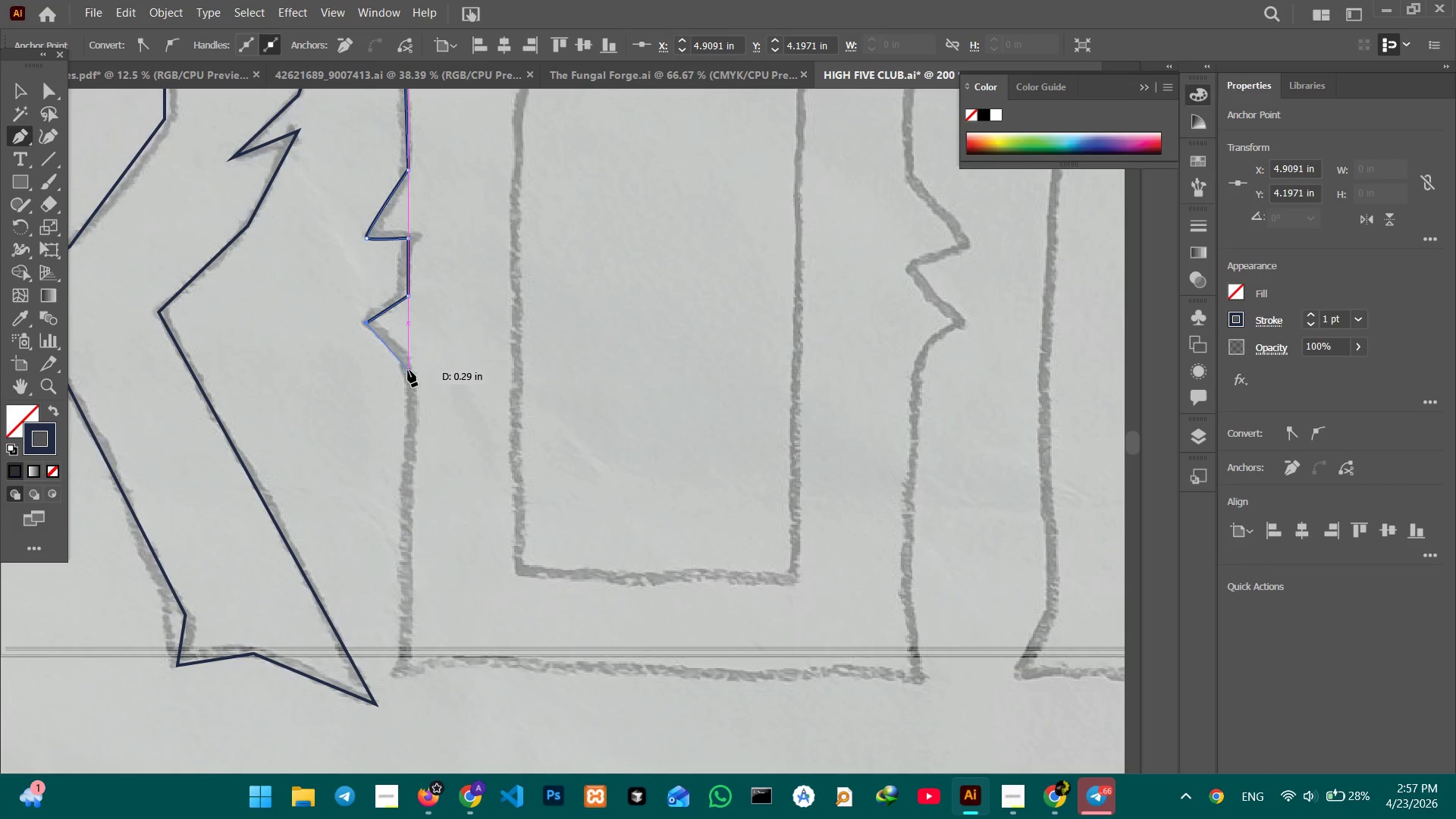 
left_click([408, 369])
 